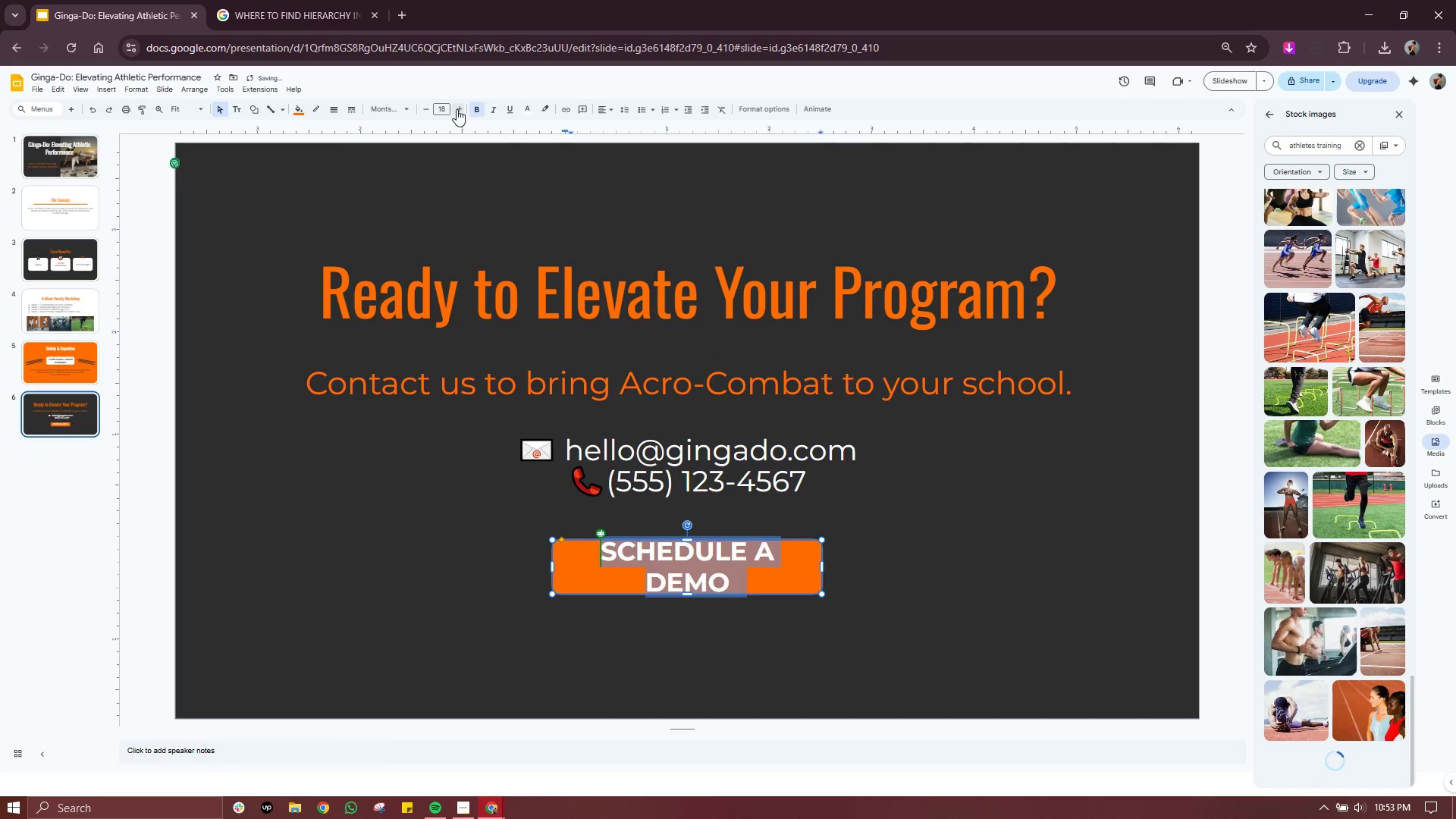 
double_click([457, 109])
 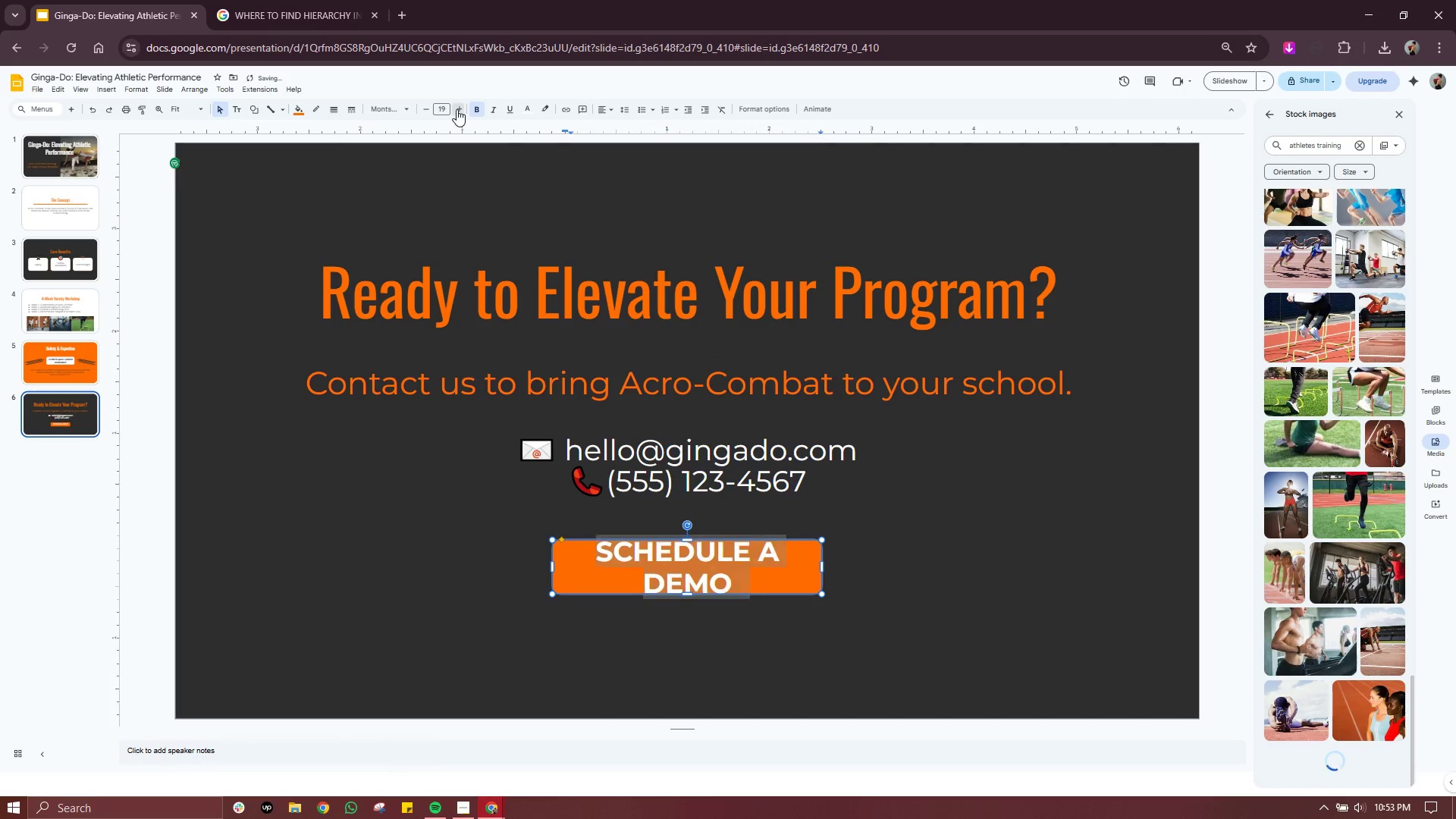 
triple_click([457, 109])
 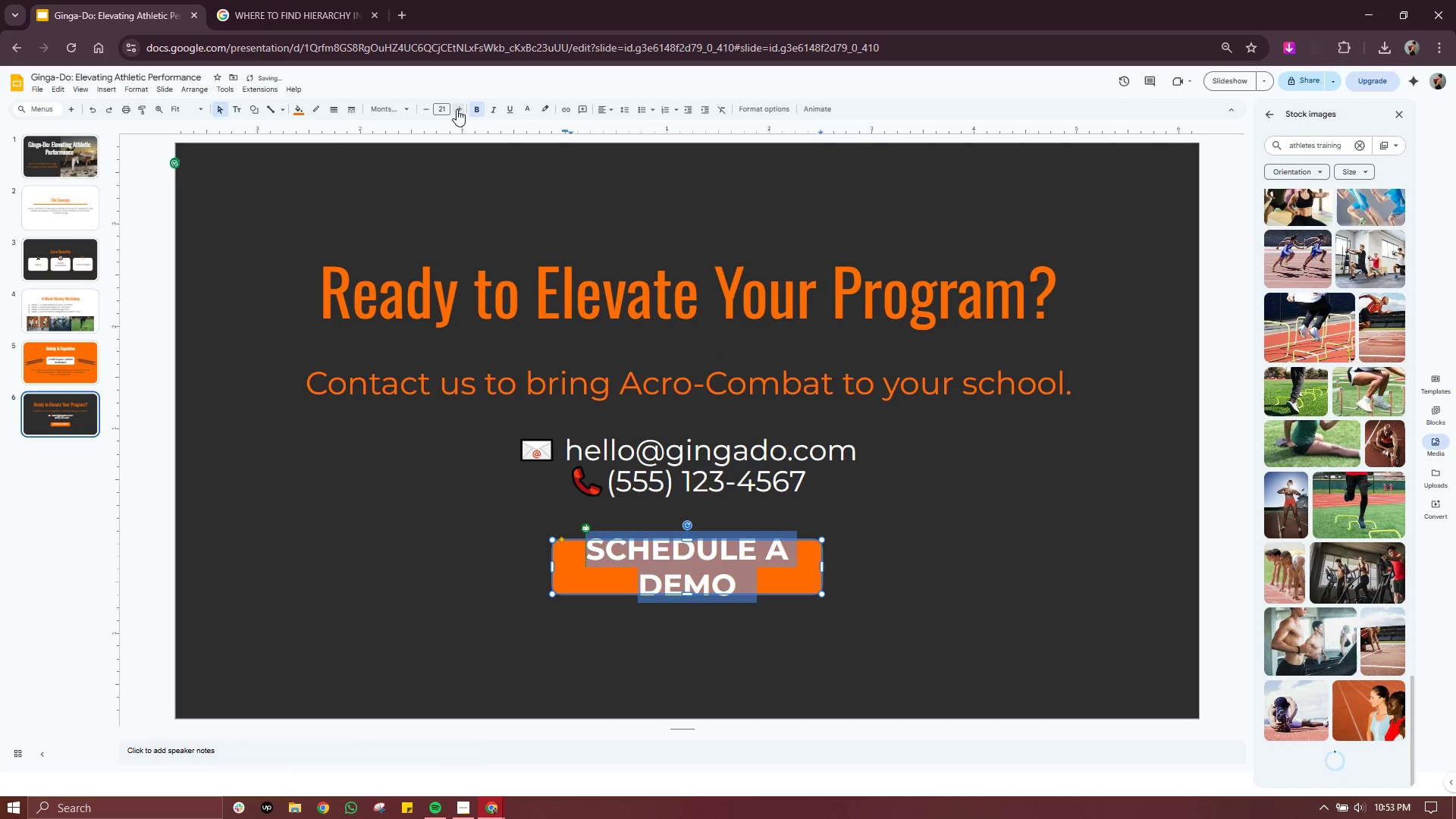 
double_click([457, 109])
 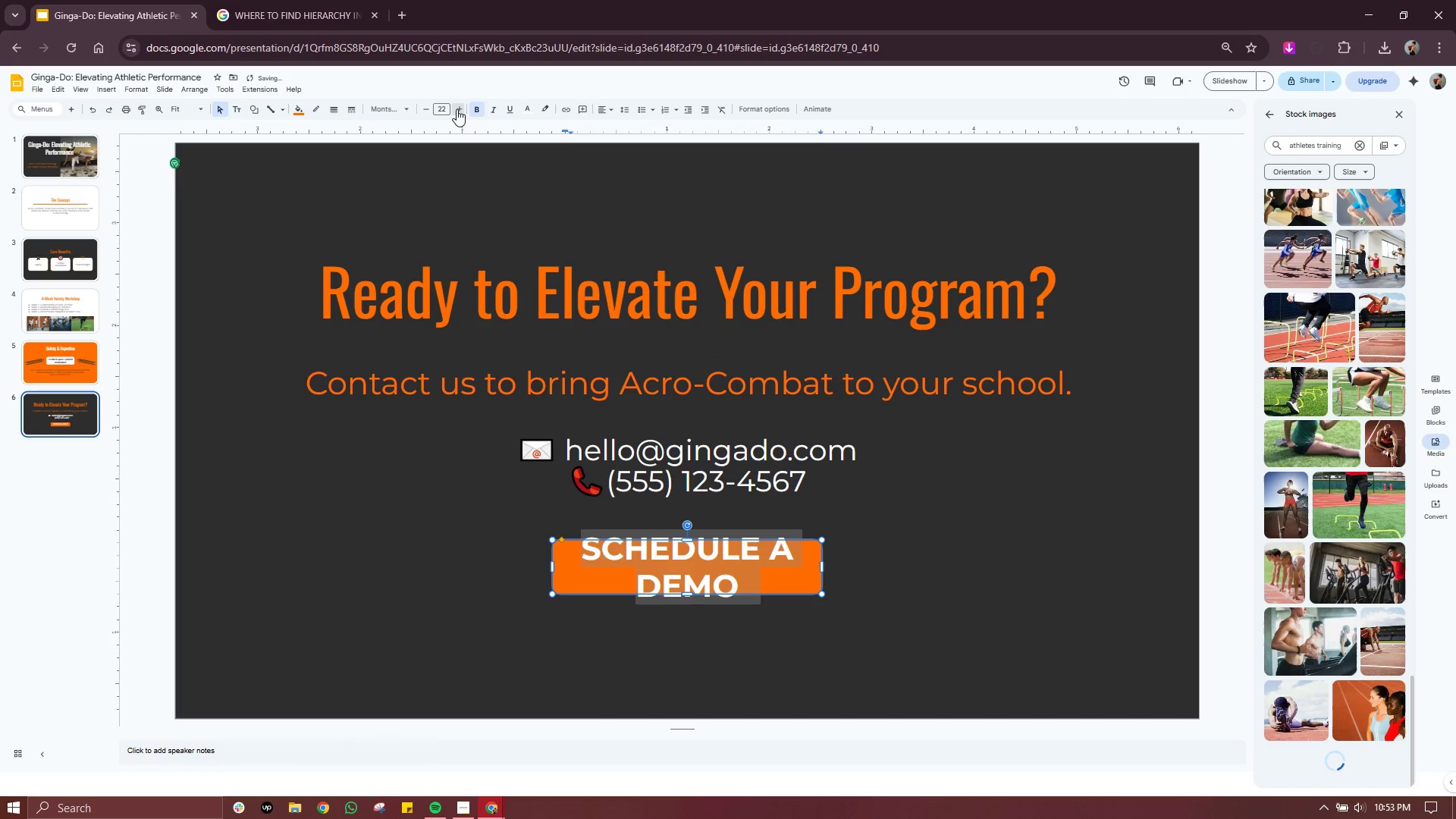 
triple_click([457, 109])
 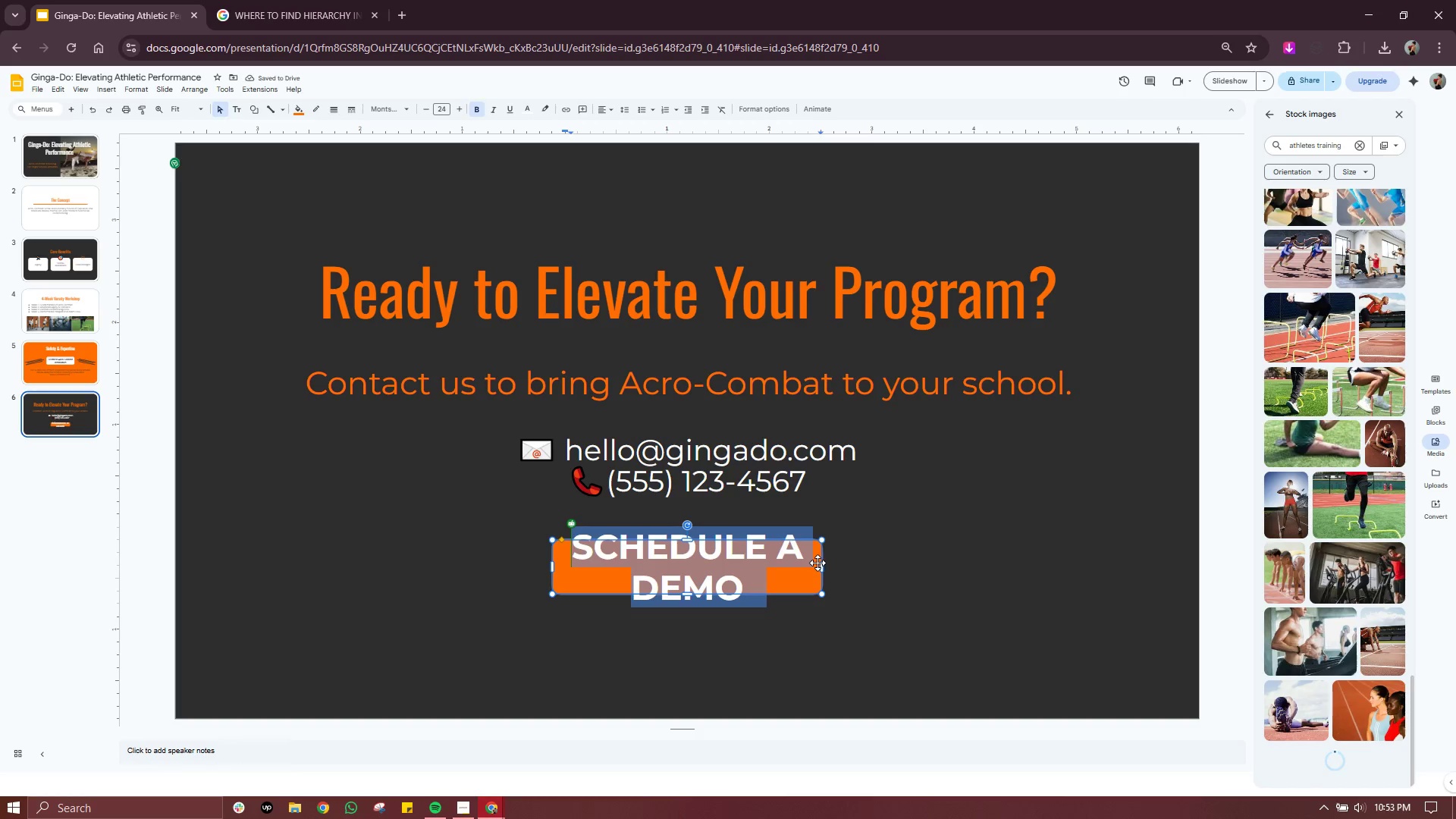 
left_click_drag(start_coordinate=[821, 563], to_coordinate=[885, 563])
 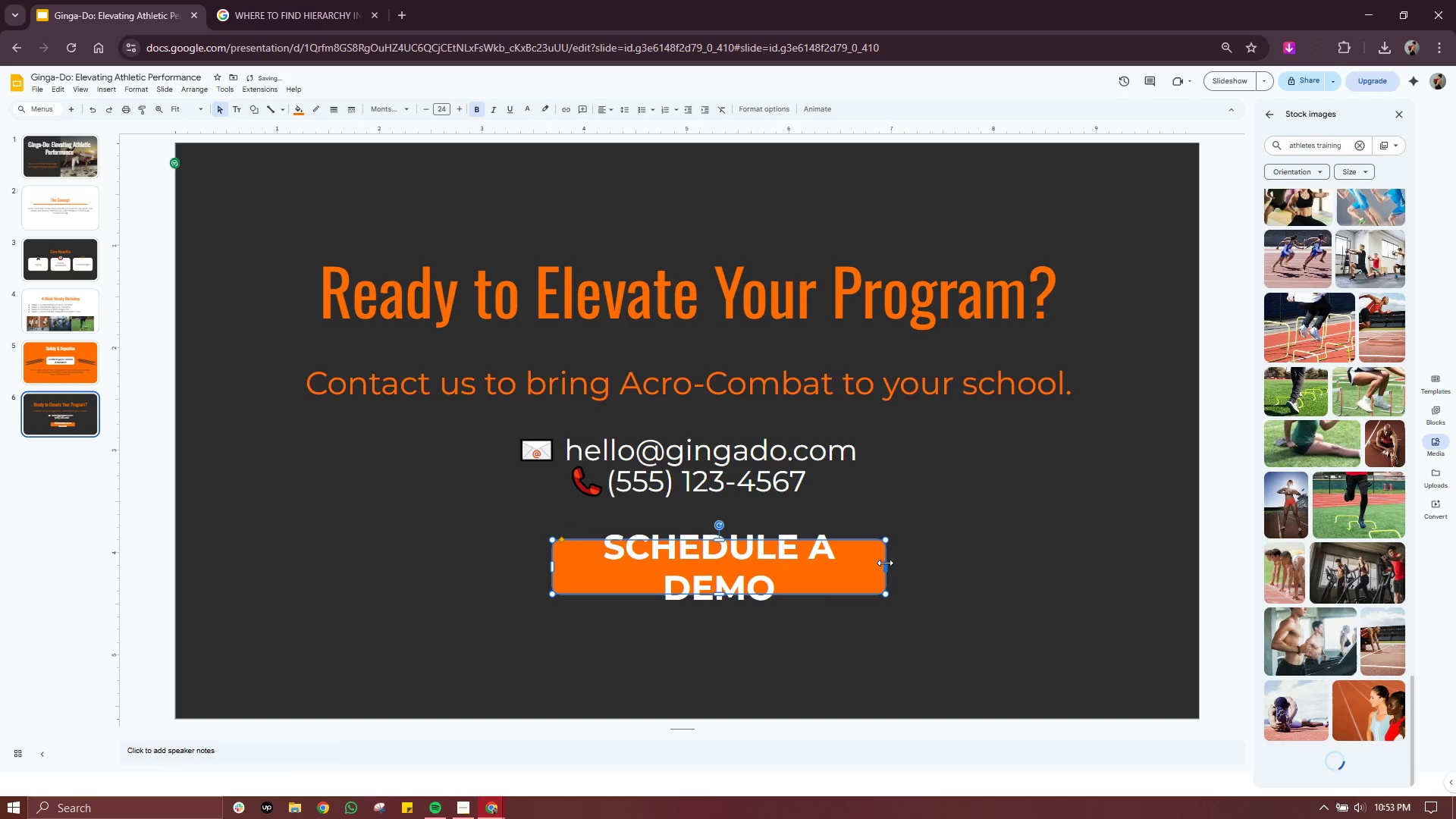 
left_click_drag(start_coordinate=[885, 563], to_coordinate=[939, 563])
 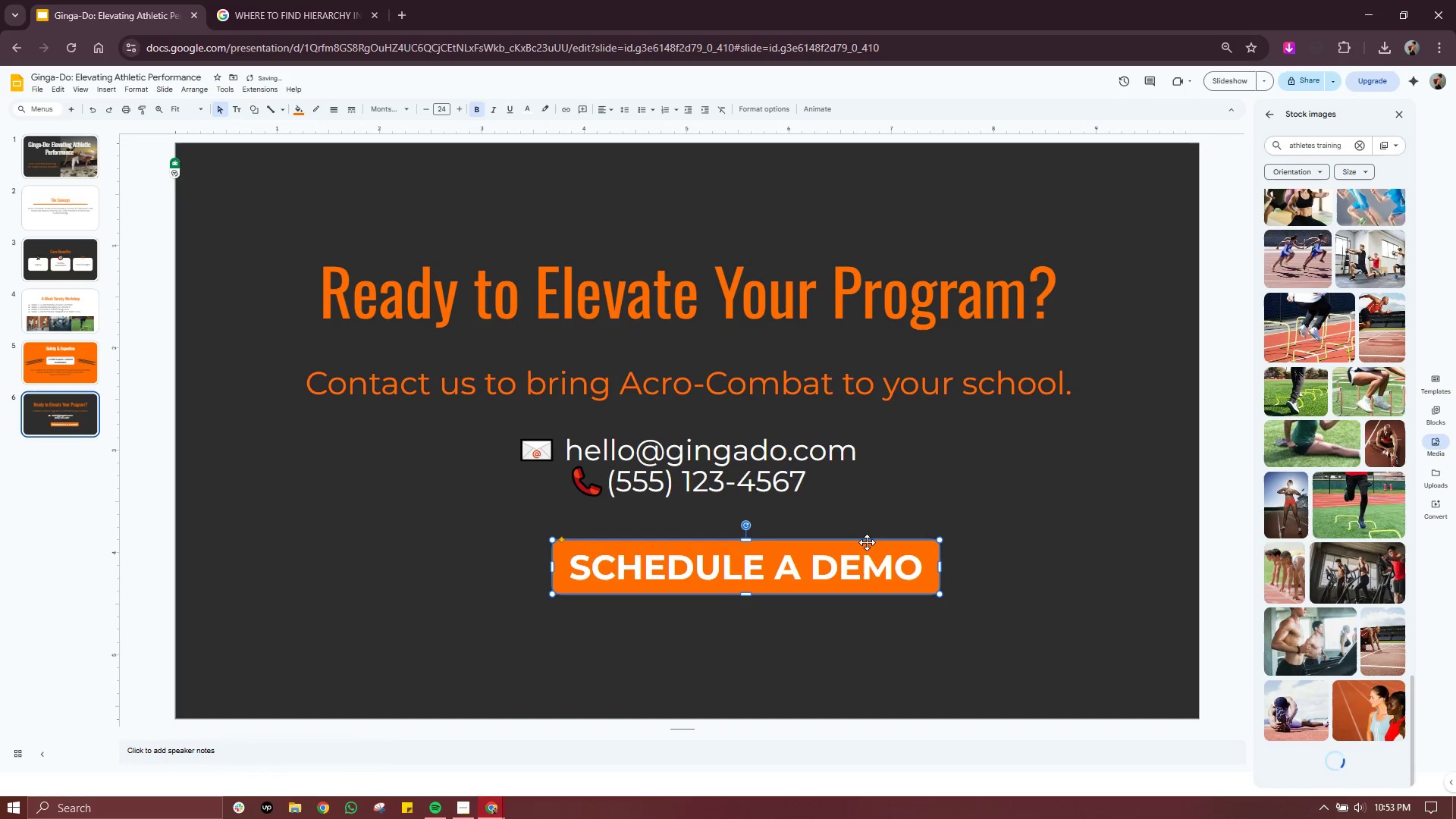 
left_click_drag(start_coordinate=[867, 542], to_coordinate=[806, 542])
 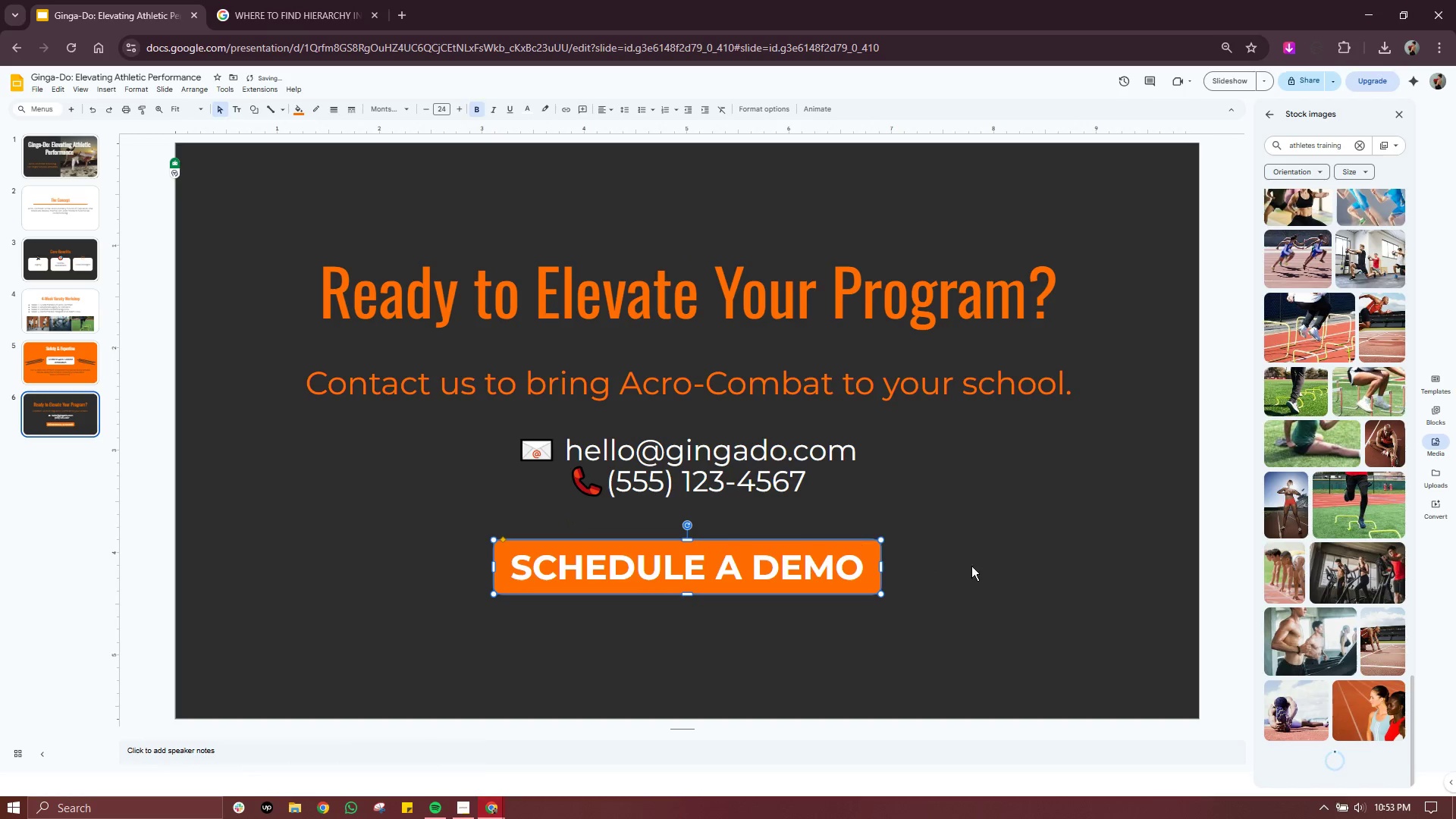 
left_click([972, 566])
 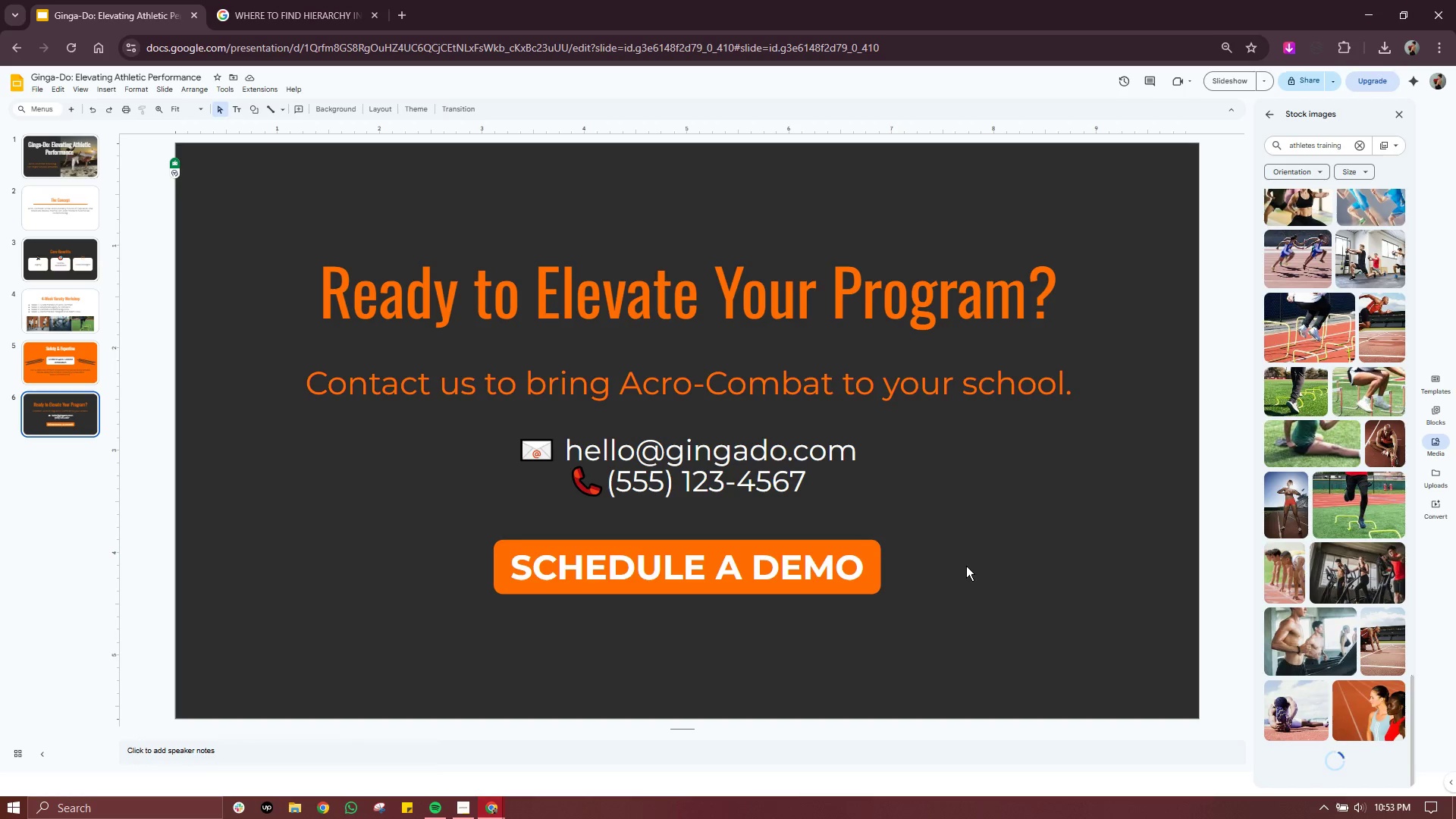 
wait(25.62)
 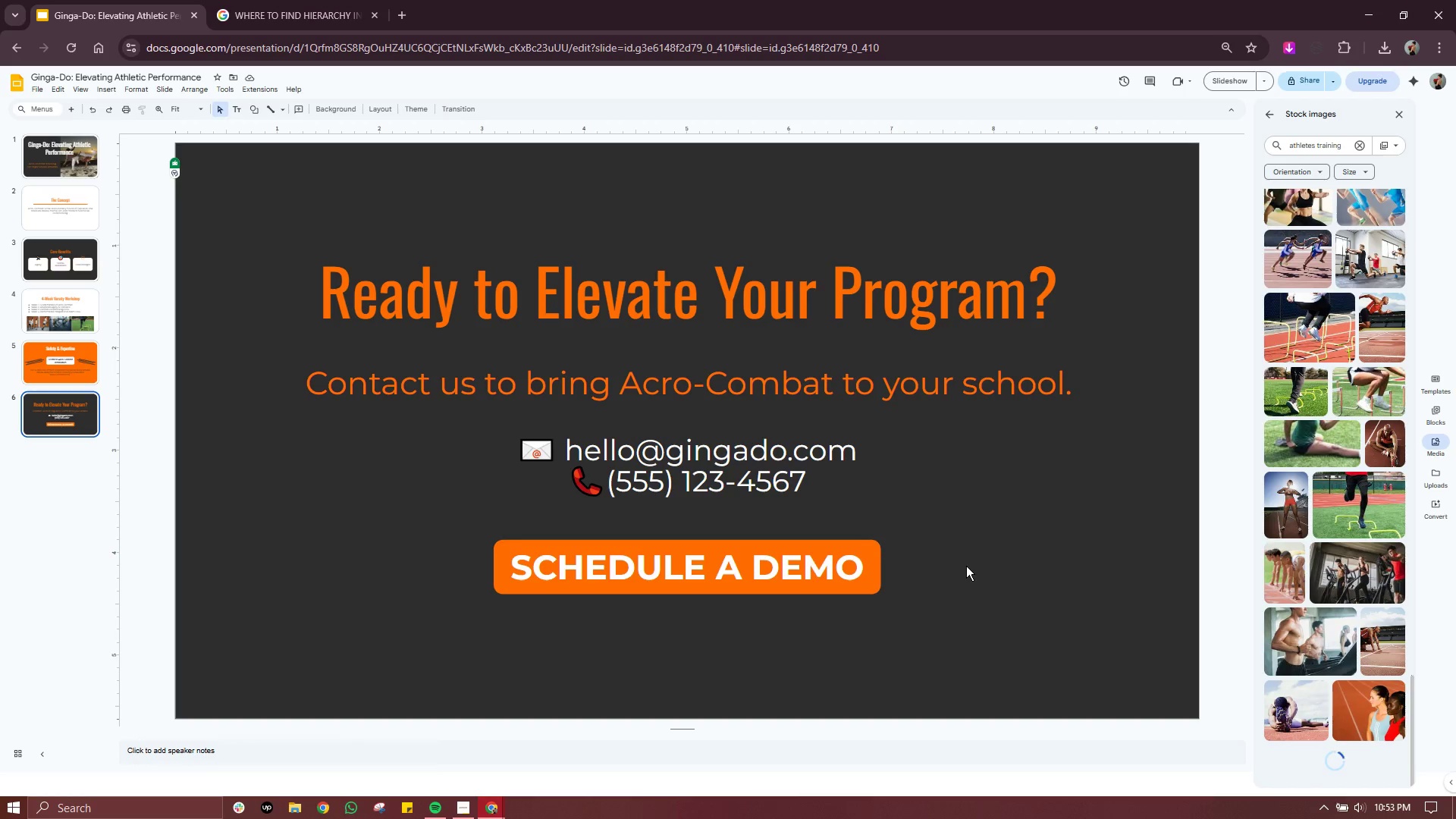 
double_click([1317, 148])
 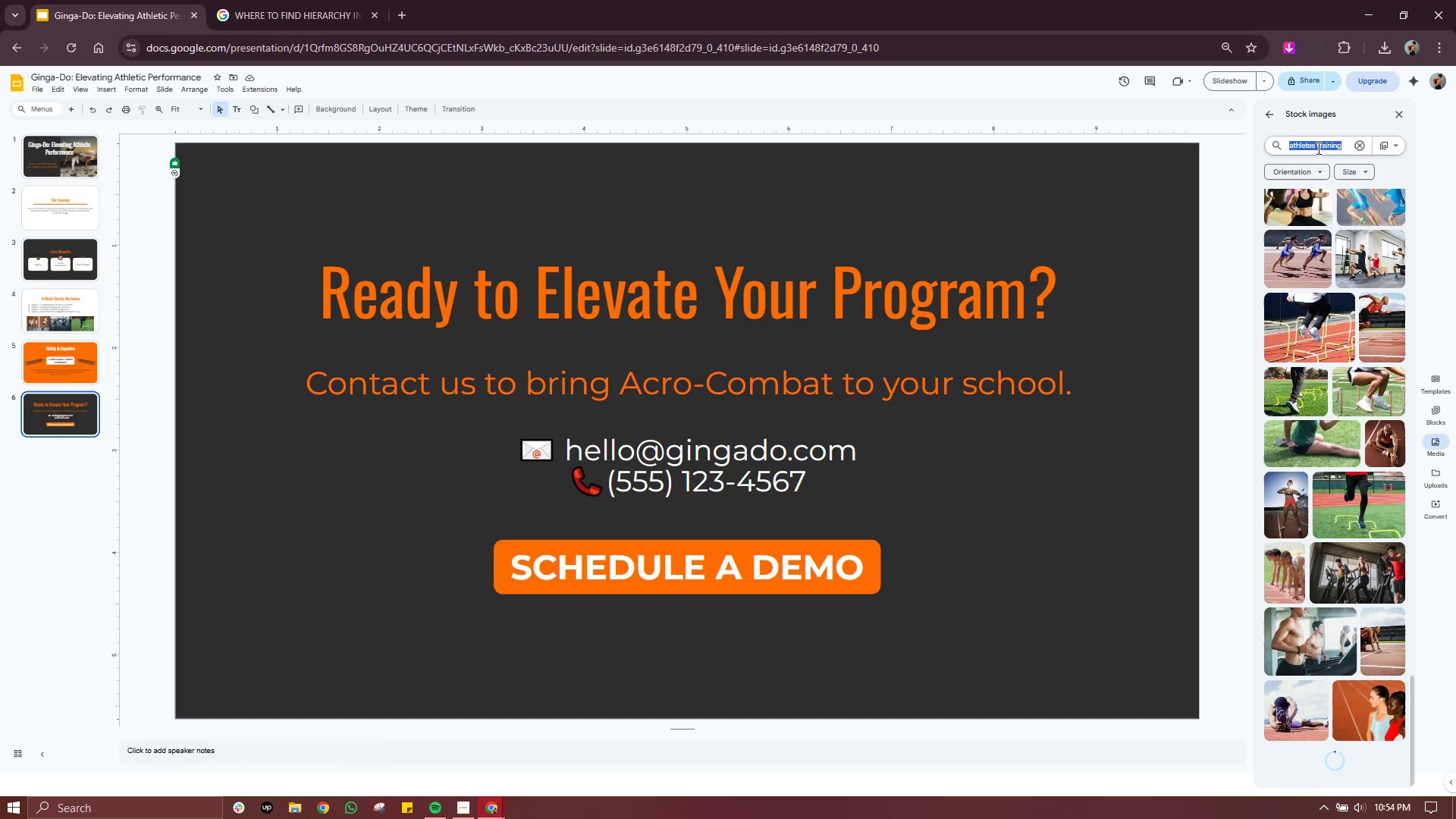 
triple_click([1317, 148])
 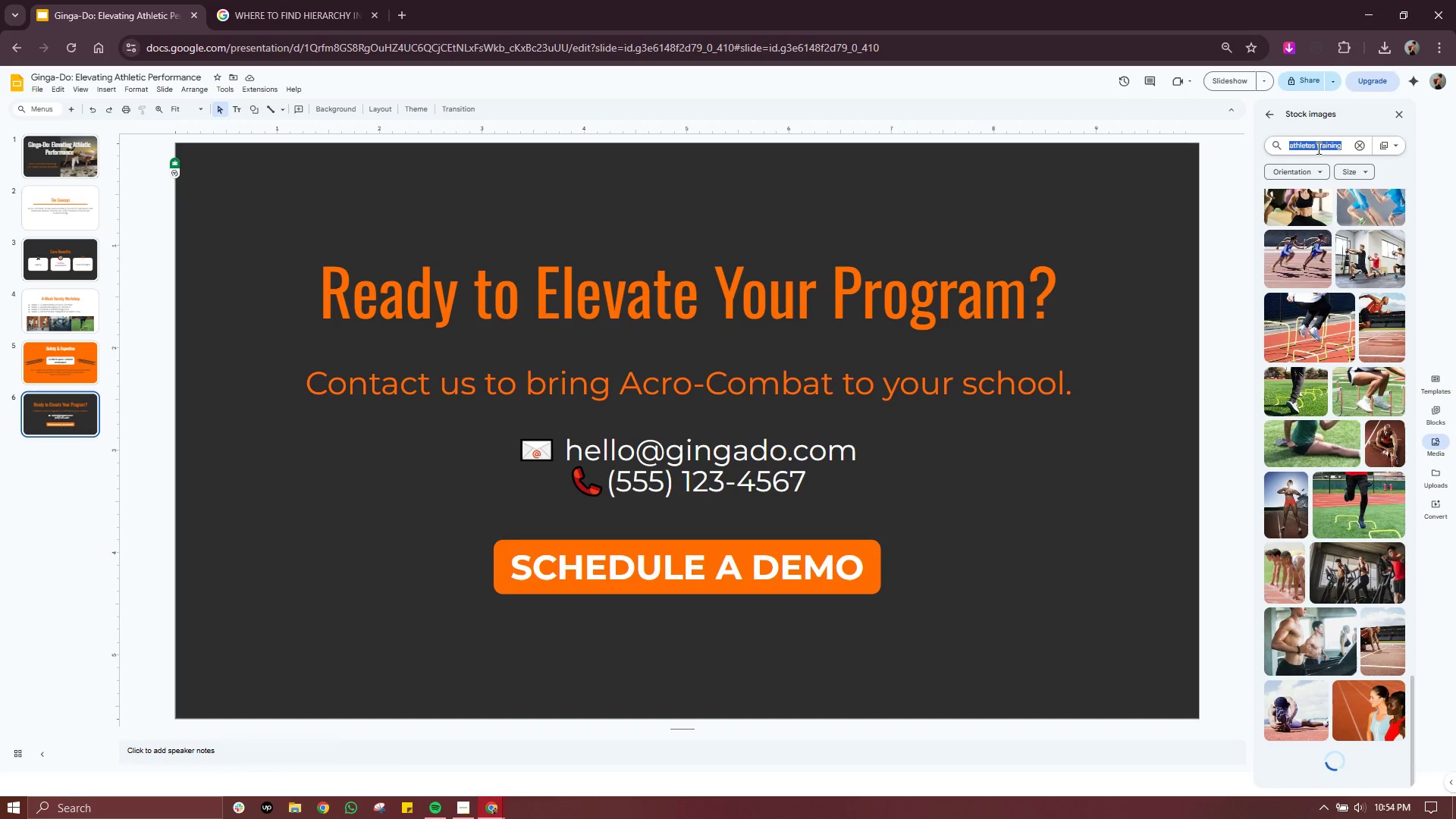 
type(G logo)
 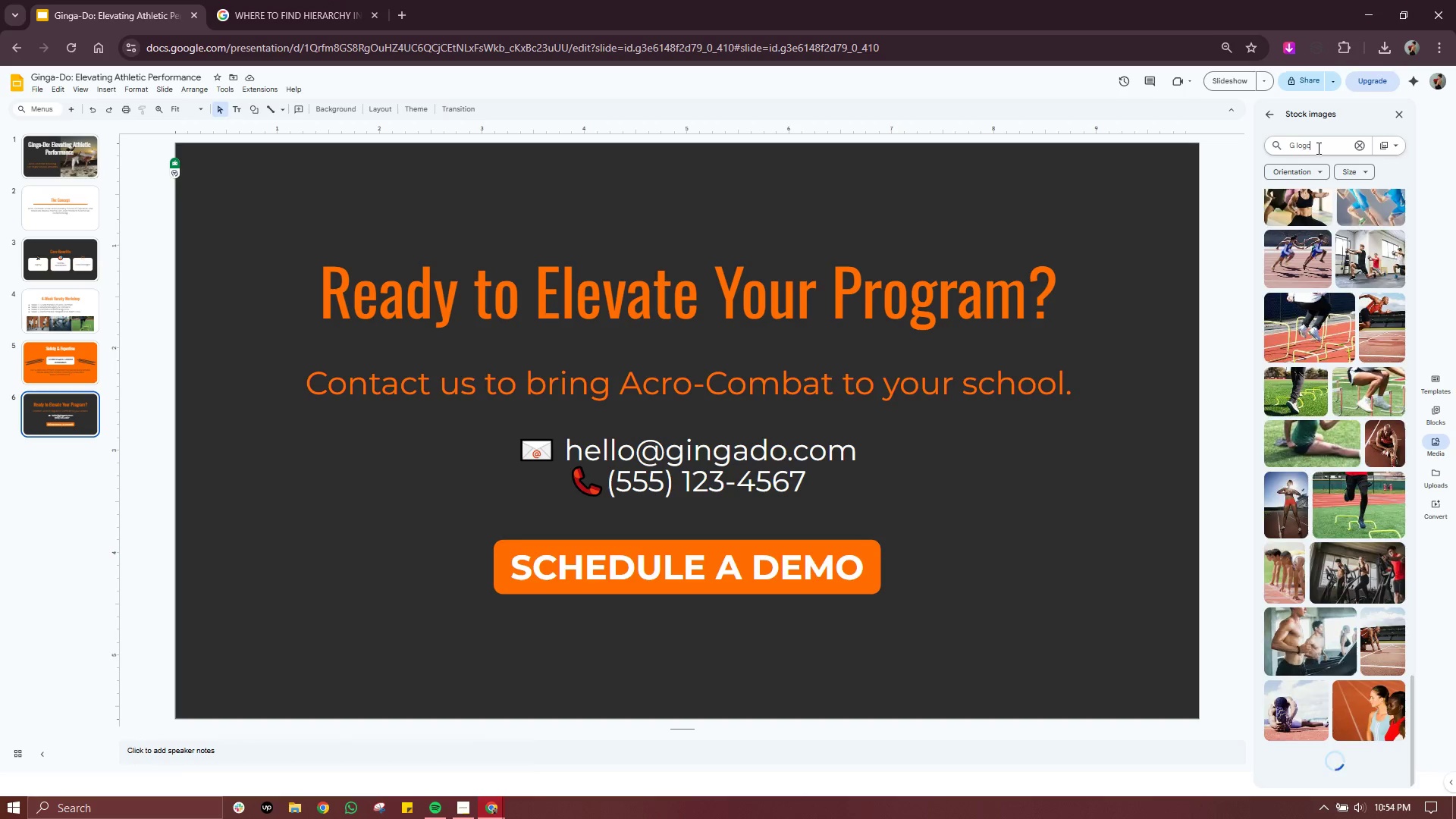 
key(Enter)
 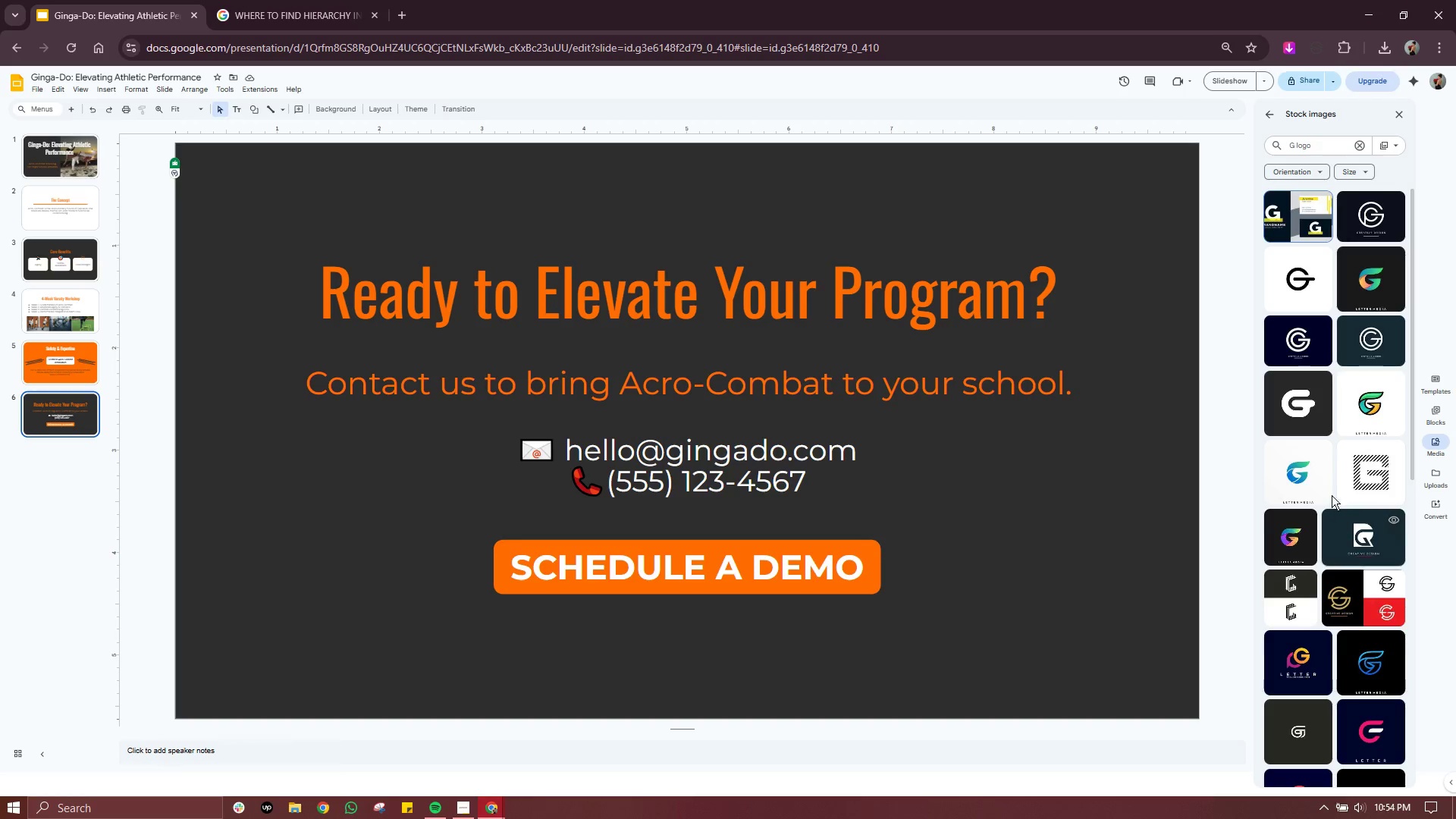 
wait(5.31)
 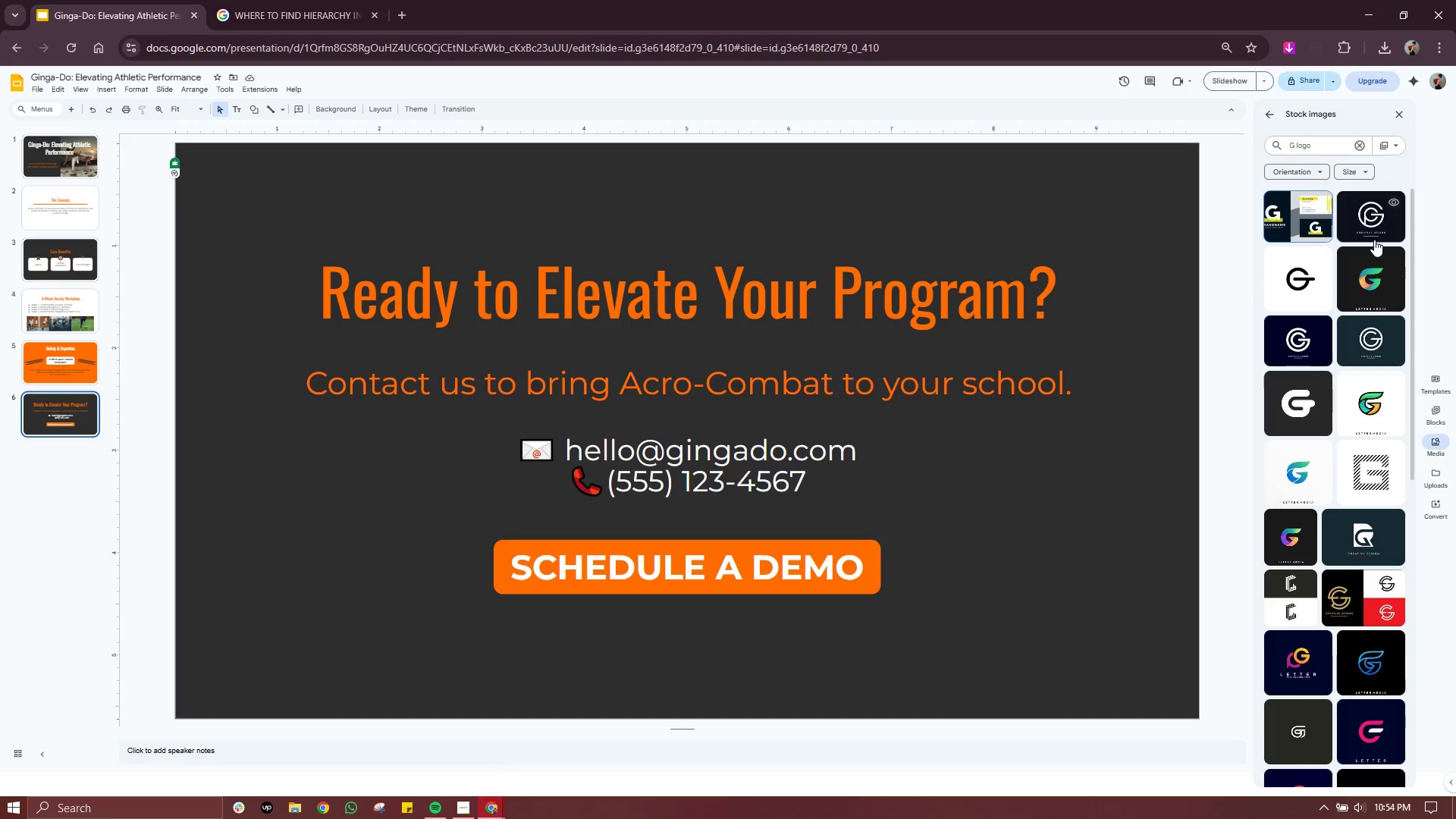 
left_click([1301, 284])
 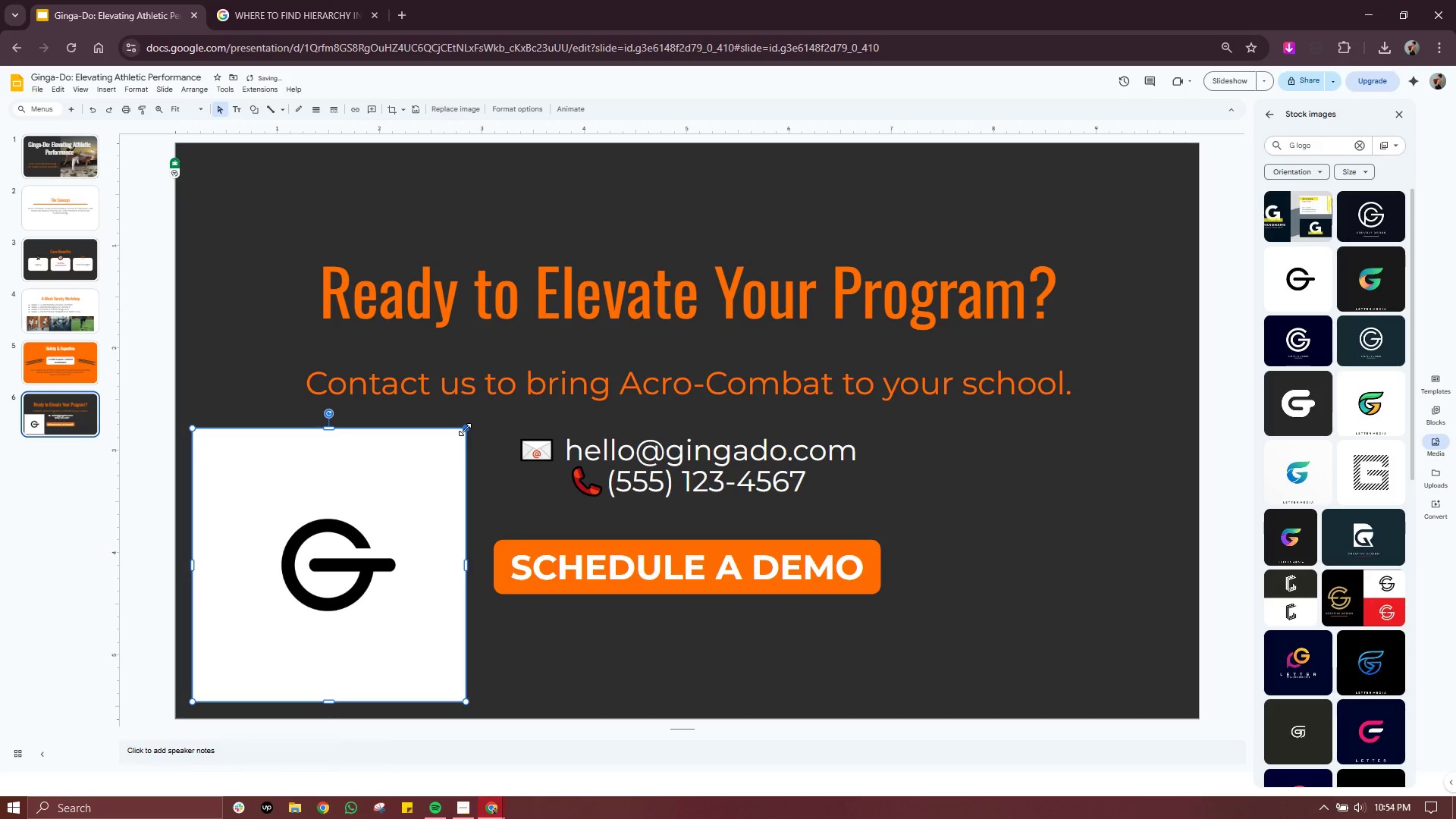 
left_click_drag(start_coordinate=[465, 429], to_coordinate=[395, 503])
 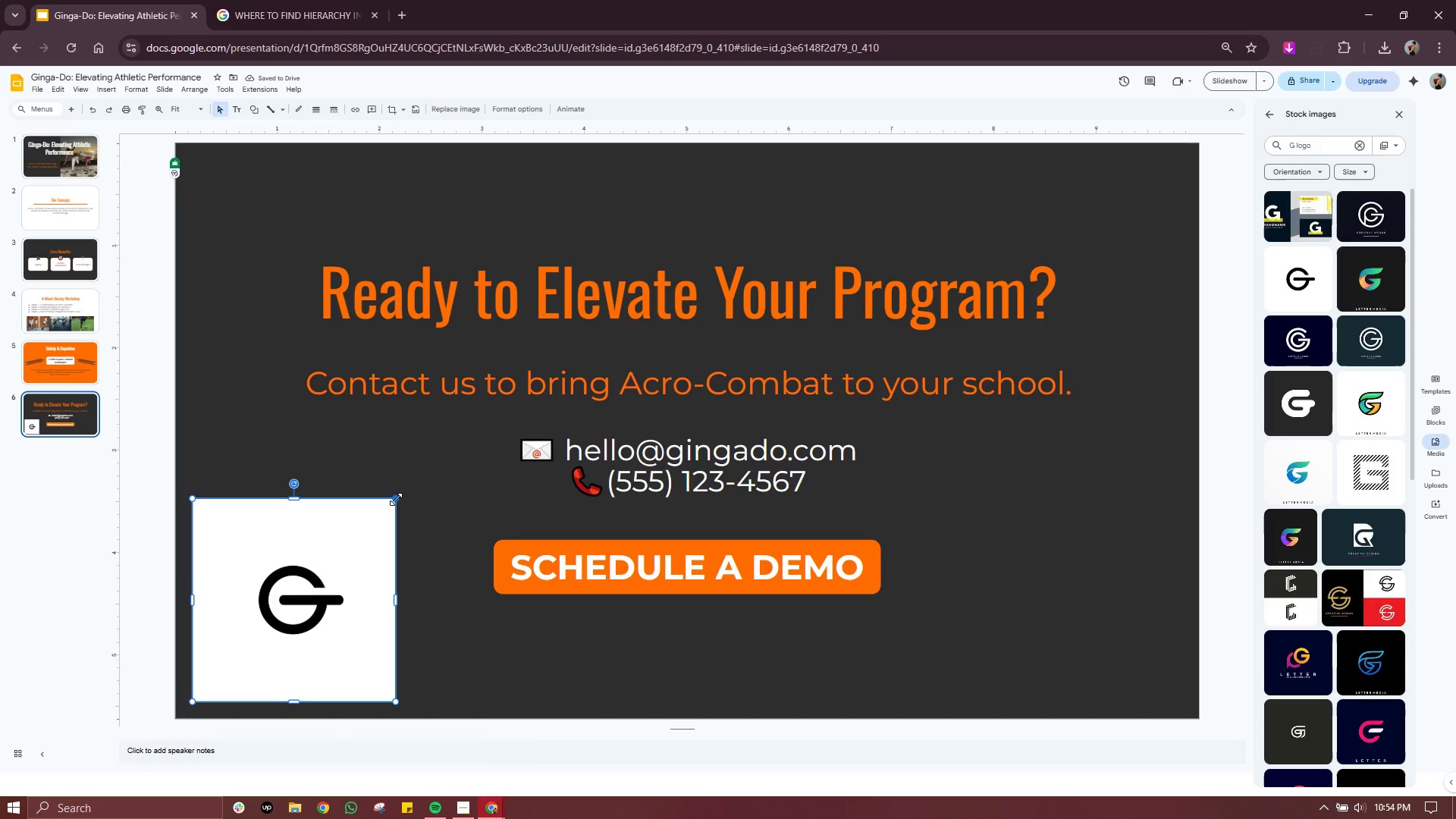 
scroll: coordinate [1335, 469], scroll_direction: down, amount: 2.0
 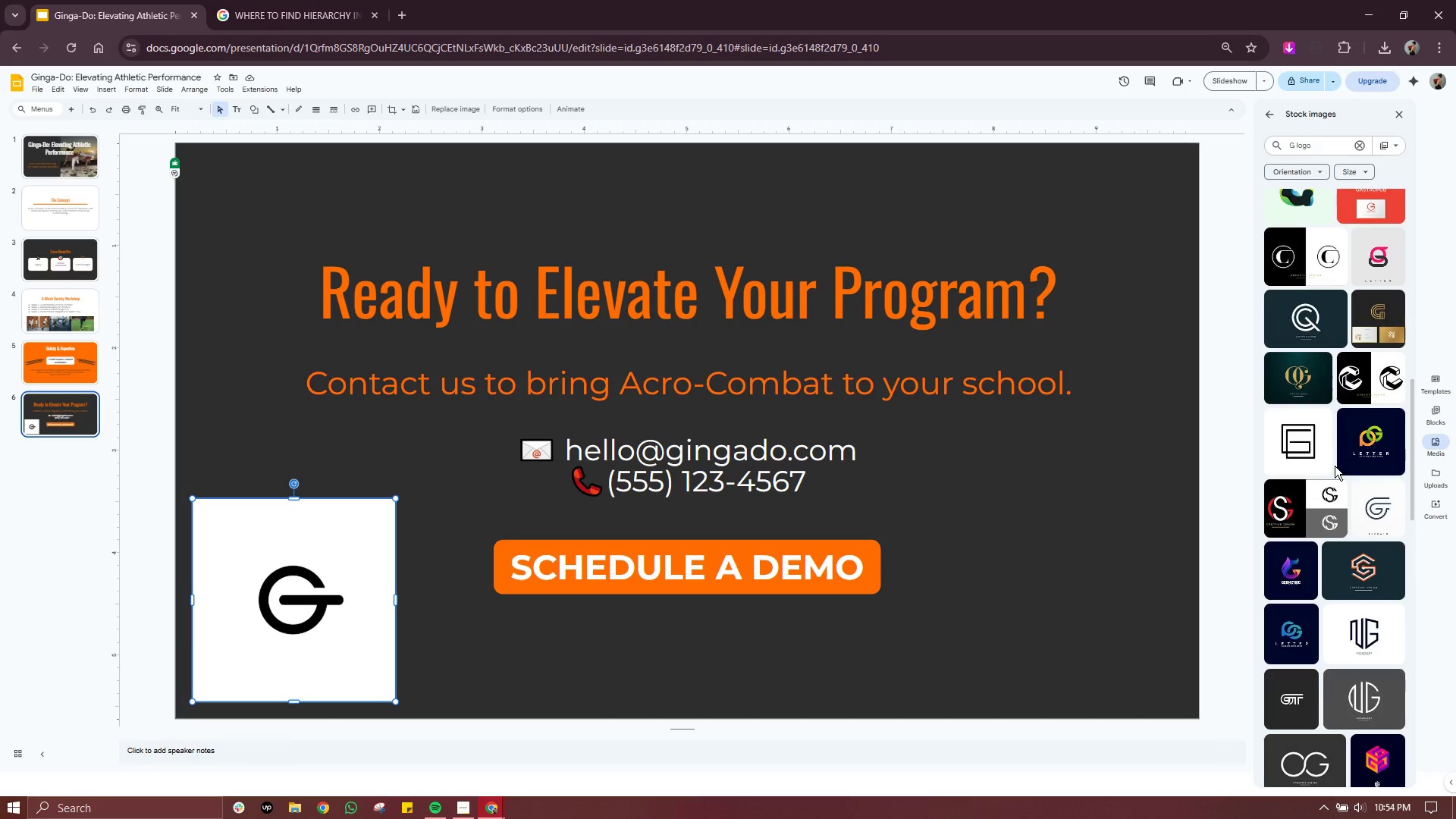 
scroll: coordinate [1338, 440], scroll_direction: up, amount: 5.0
 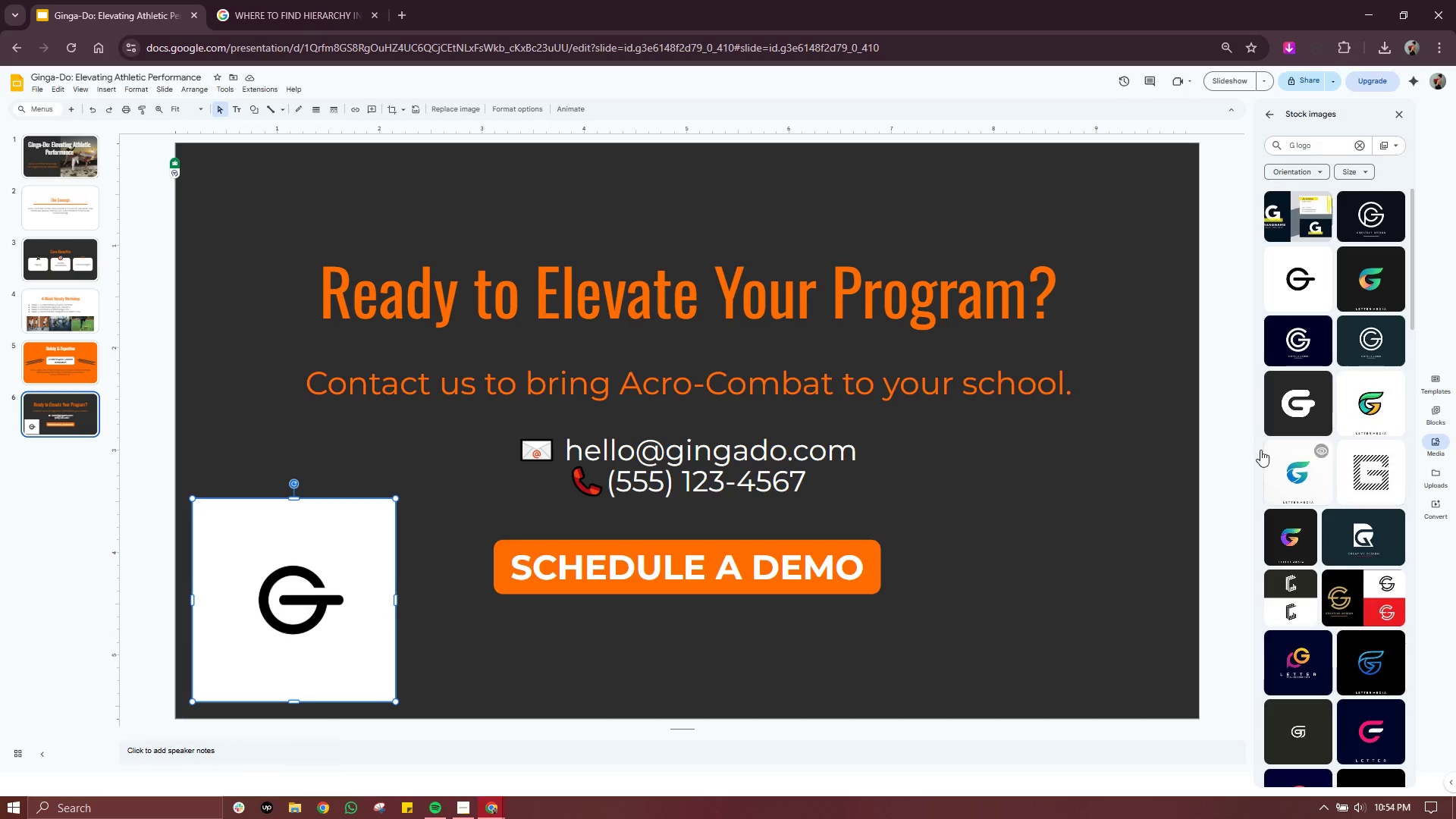 
wait(6.48)
 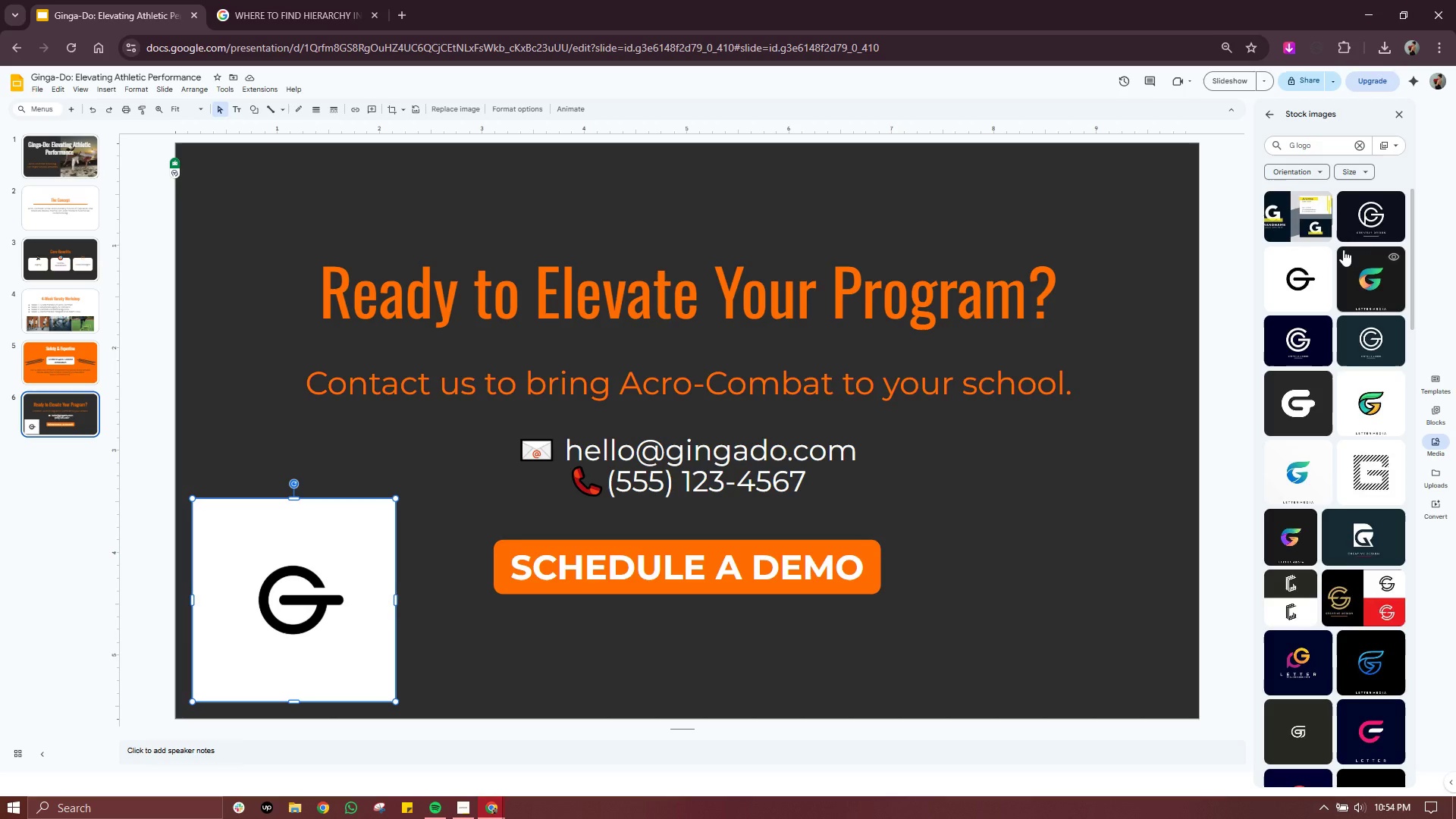 
left_click_drag(start_coordinate=[190, 701], to_coordinate=[318, 611])
 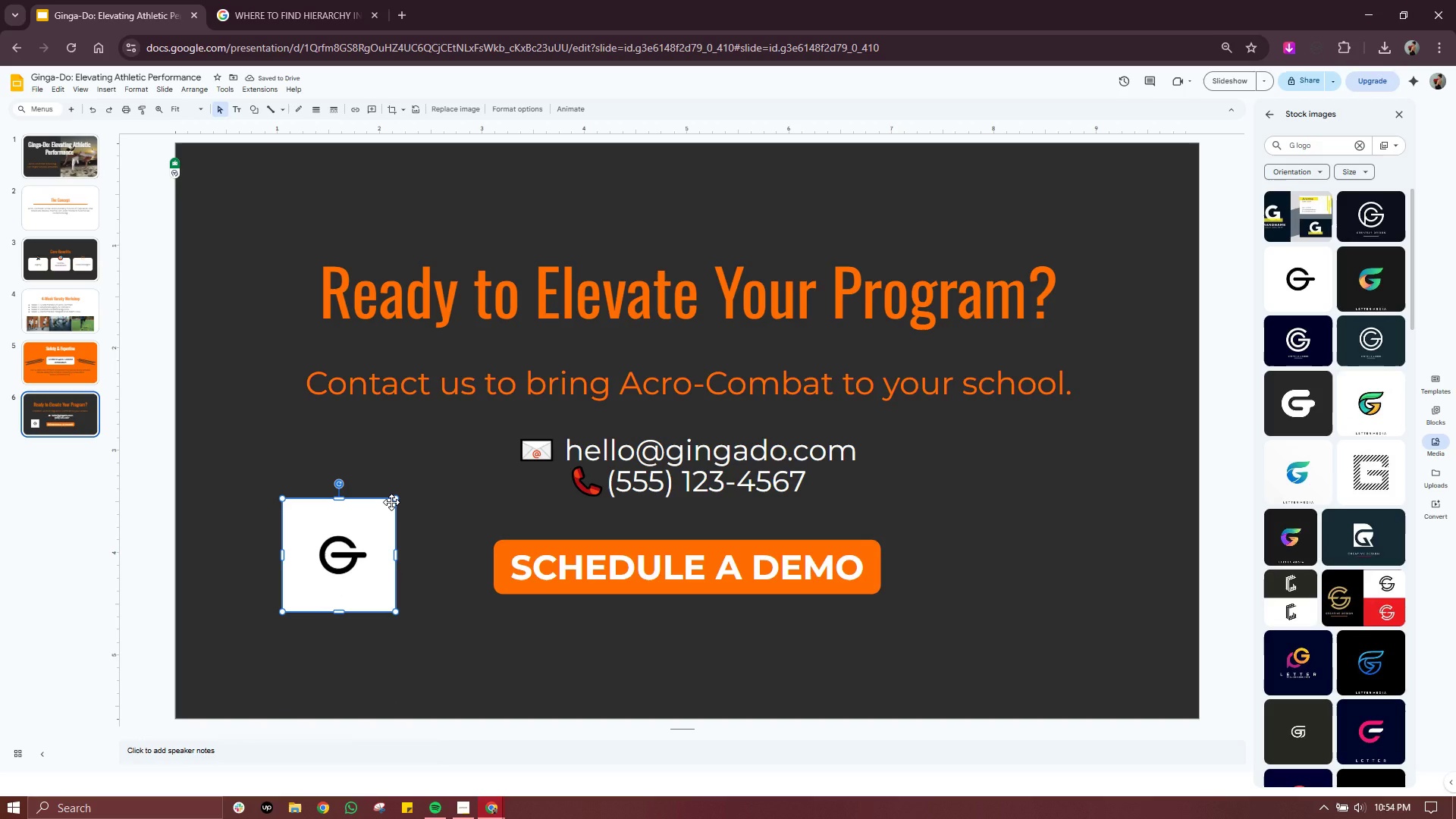 
wait(8.72)
 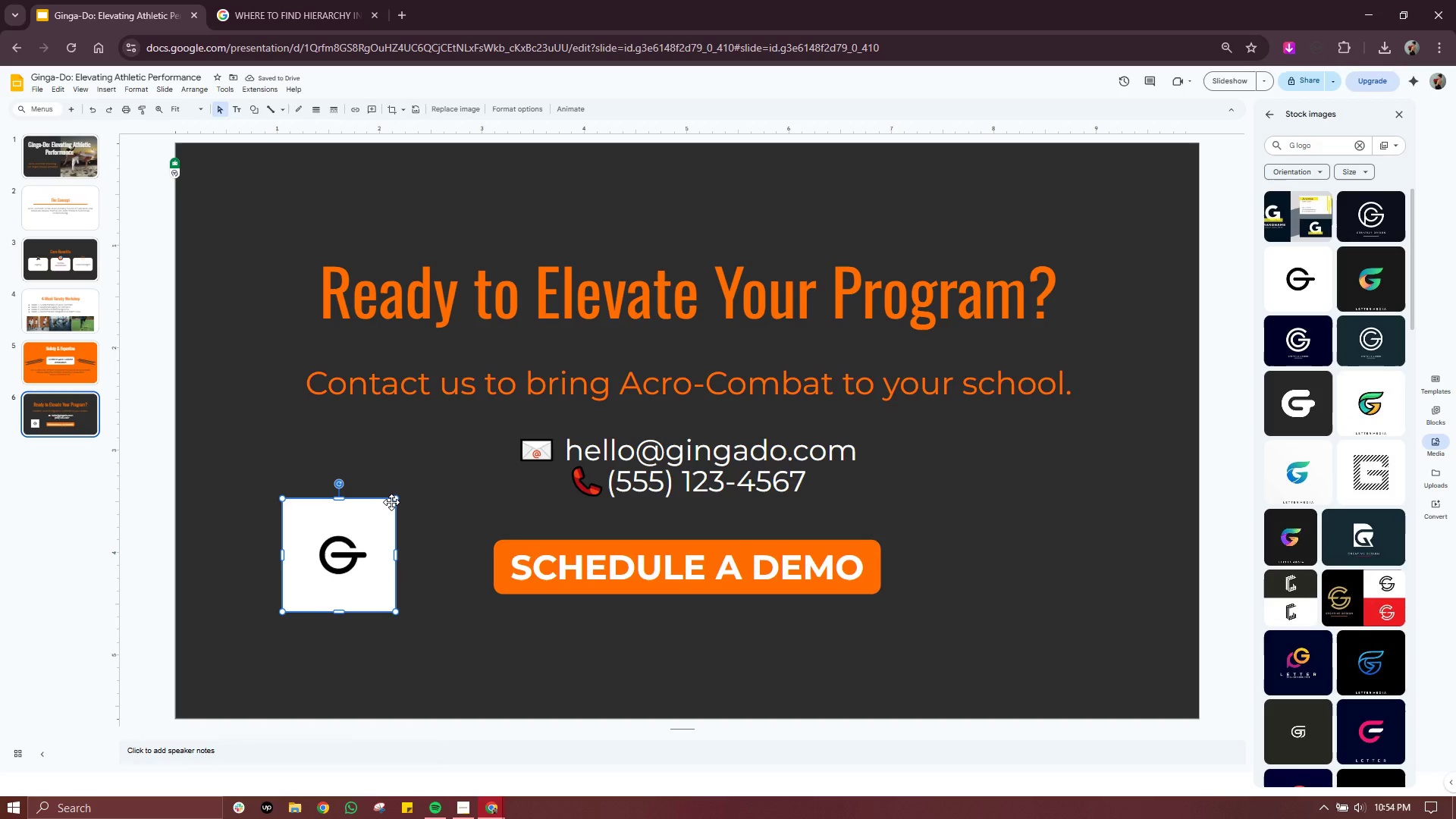 
left_click_drag(start_coordinate=[393, 500], to_coordinate=[315, 538])
 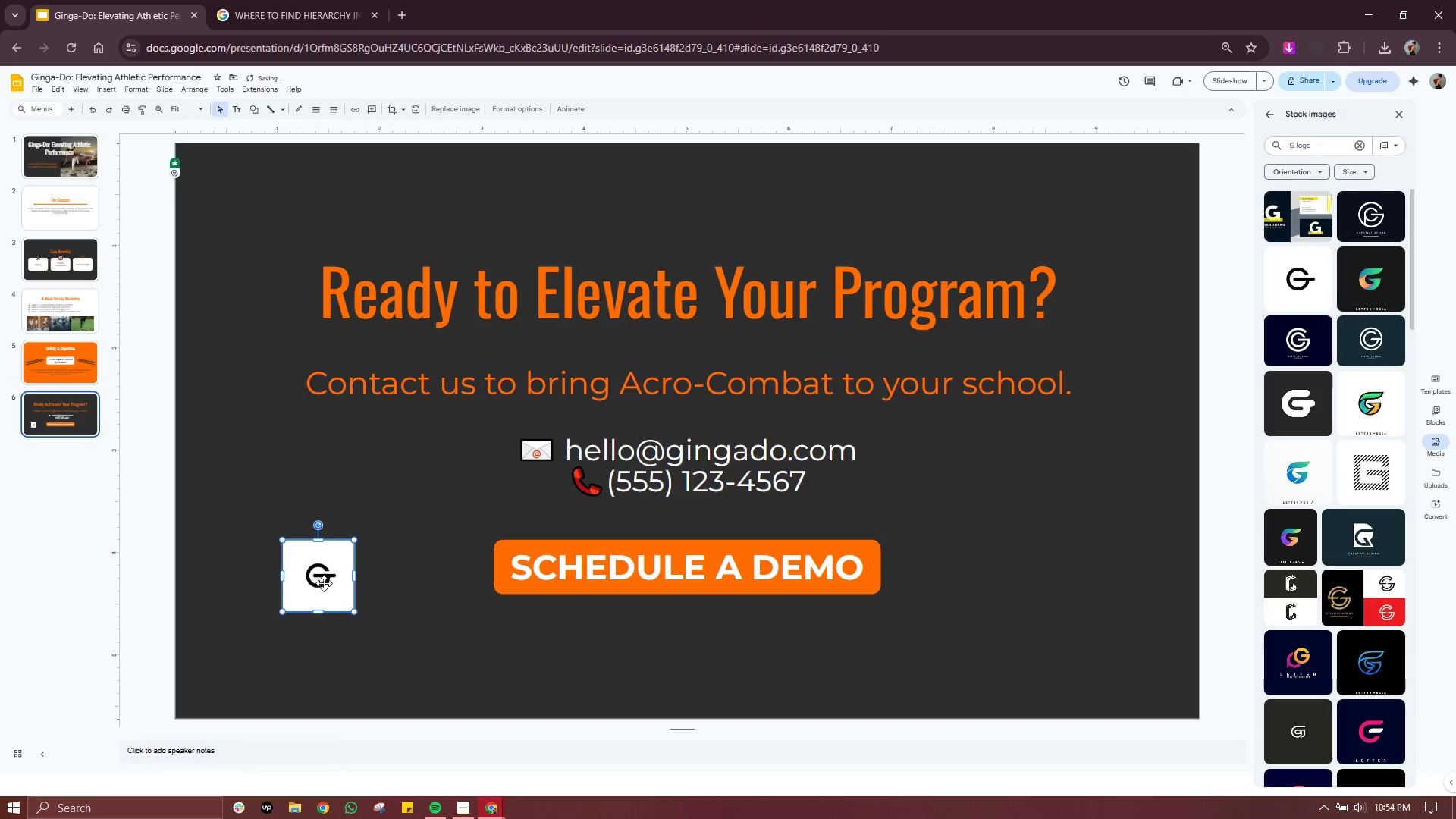 
left_click_drag(start_coordinate=[325, 582], to_coordinate=[228, 683])
 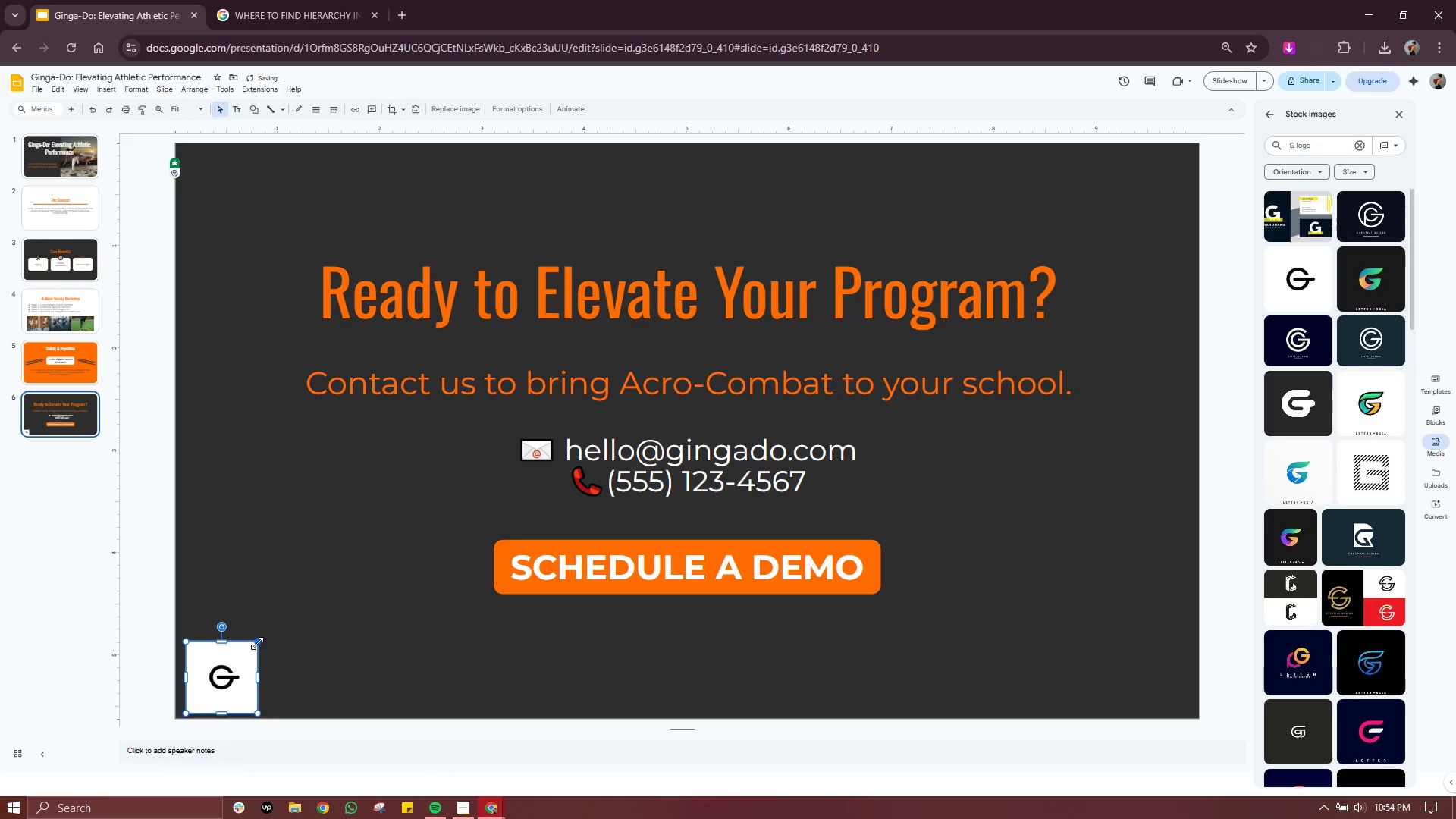 
left_click_drag(start_coordinate=[257, 642], to_coordinate=[241, 661])
 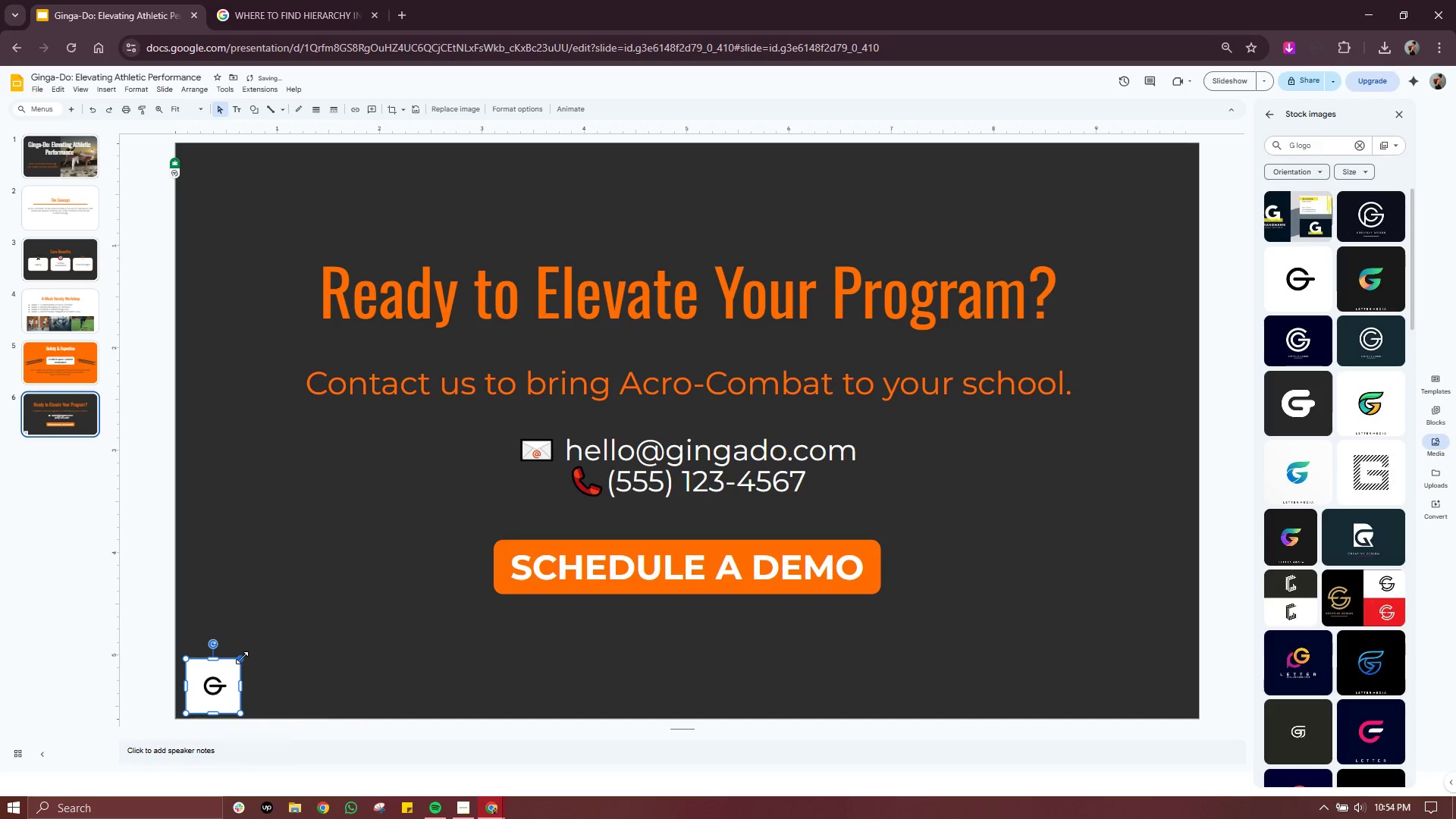 
left_click_drag(start_coordinate=[242, 657], to_coordinate=[221, 664])
 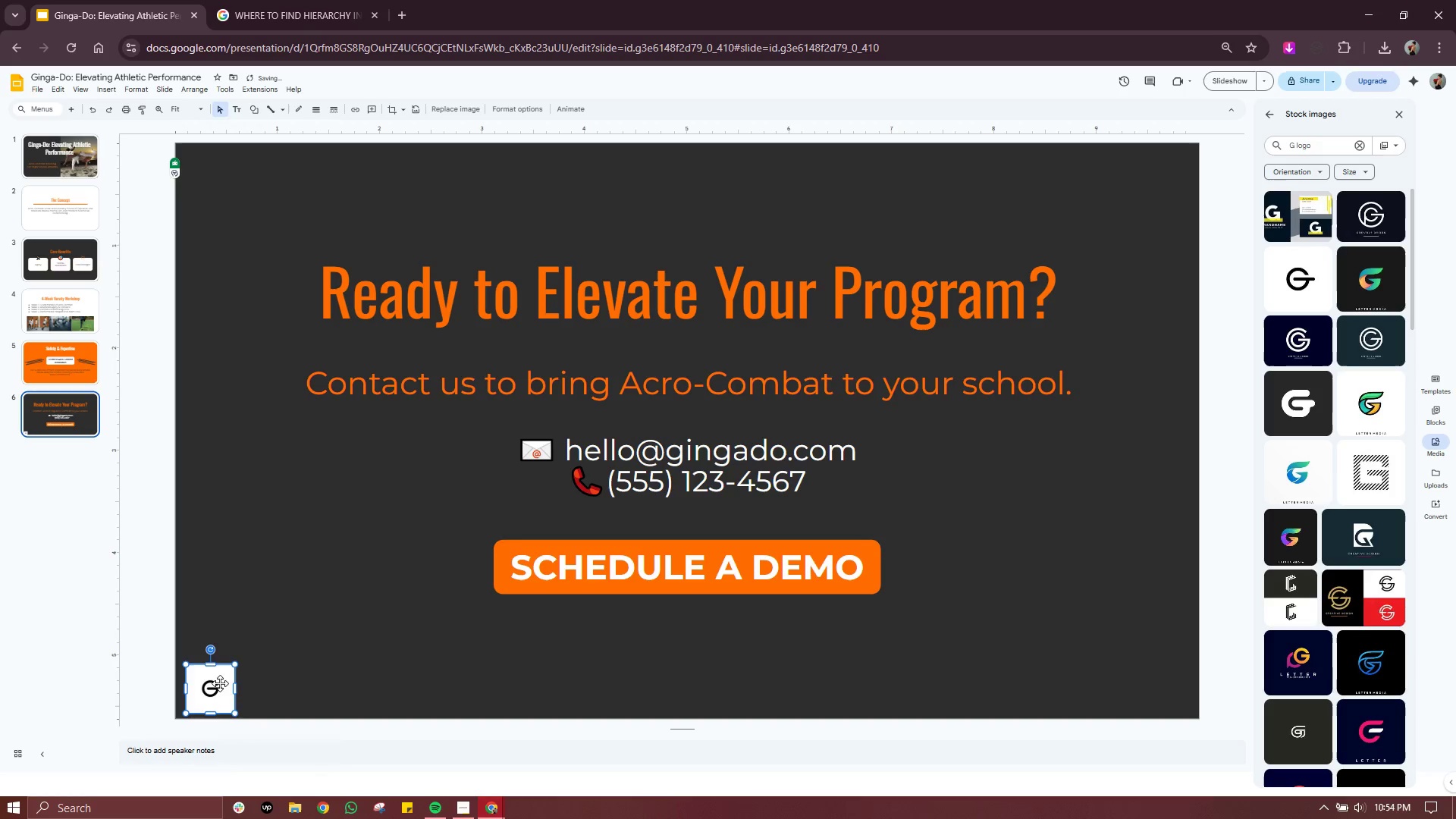 
left_click_drag(start_coordinate=[220, 683], to_coordinate=[1179, 681])
 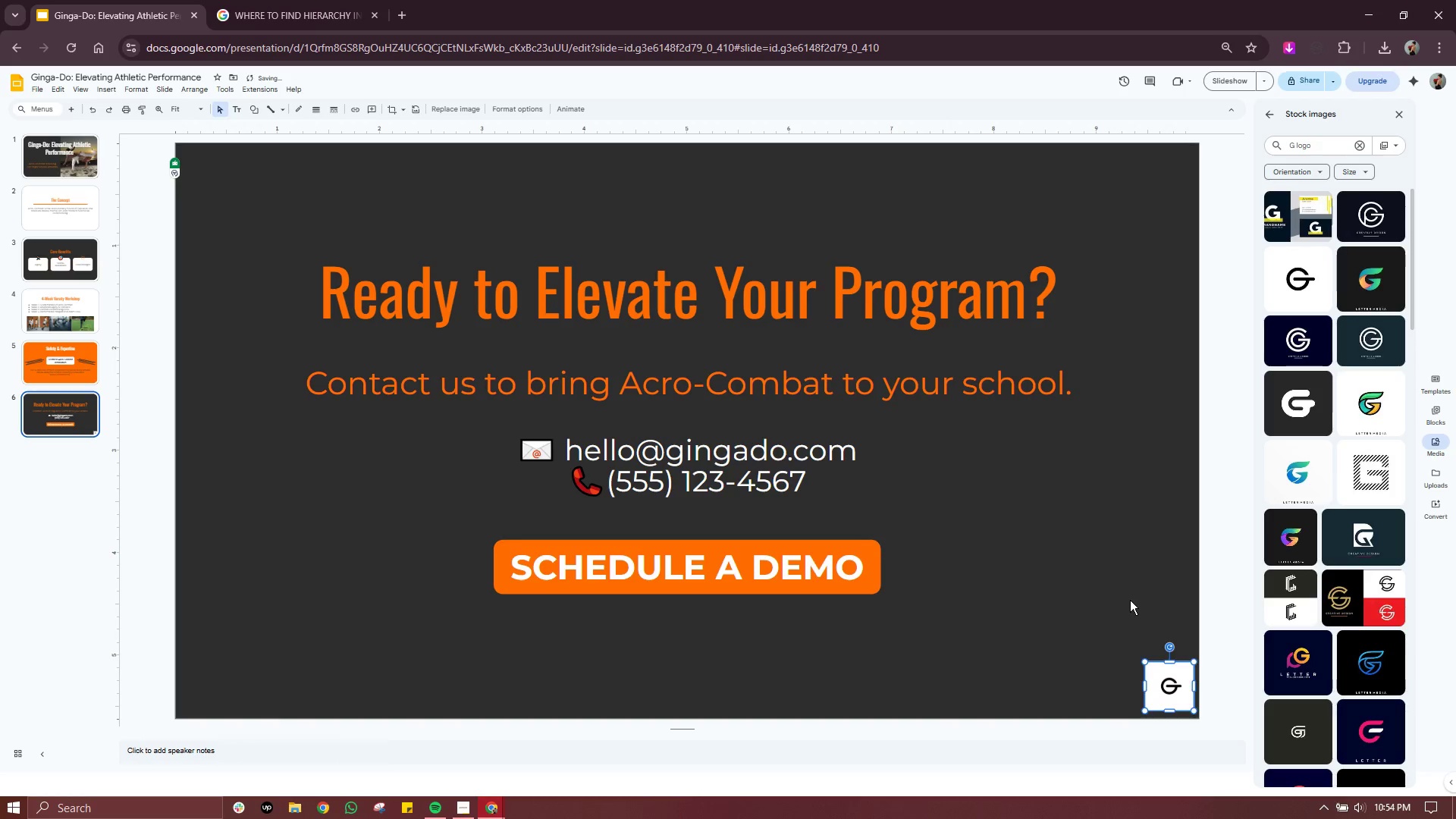 
left_click([1130, 600])
 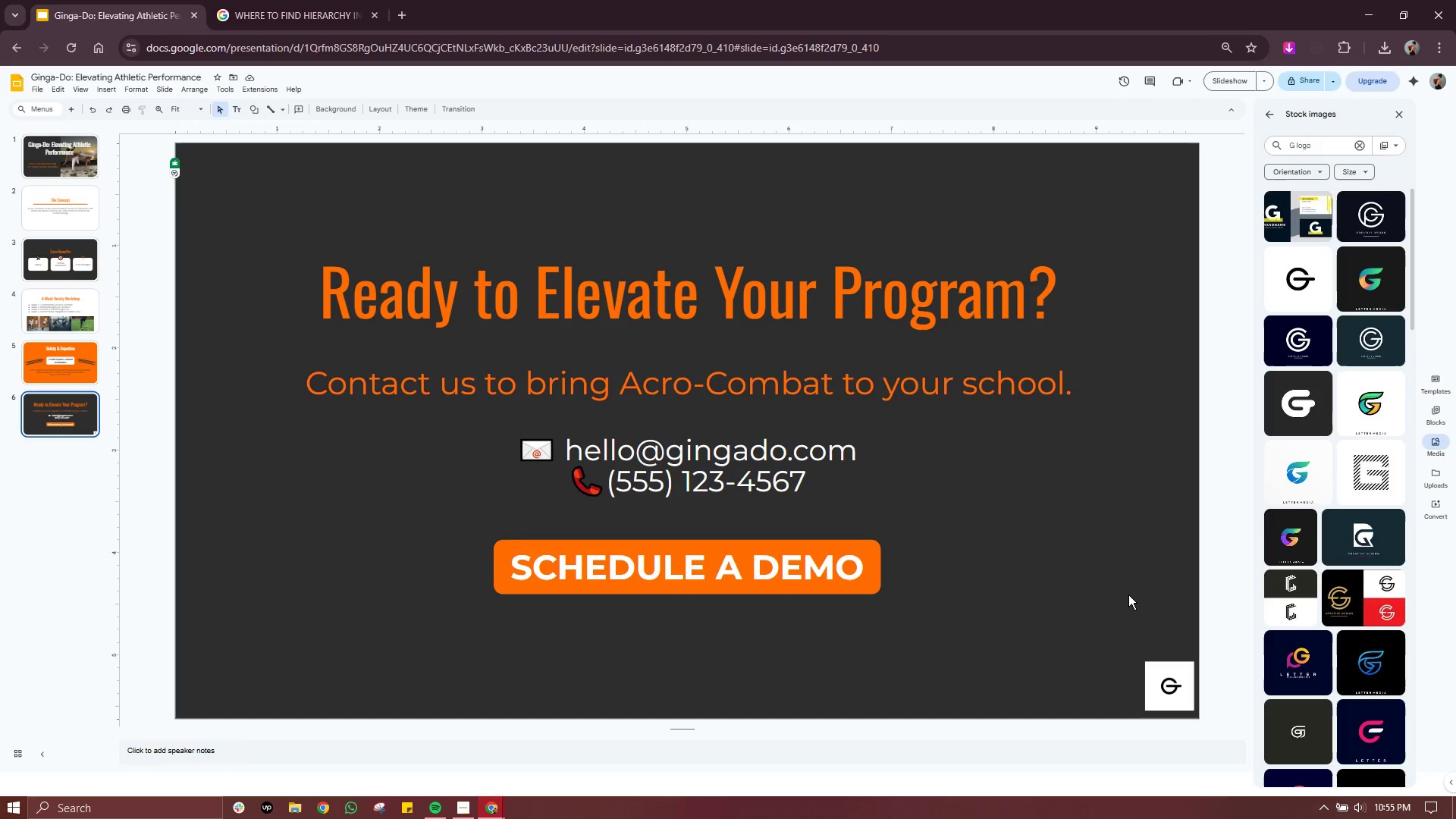 
wait(6.92)
 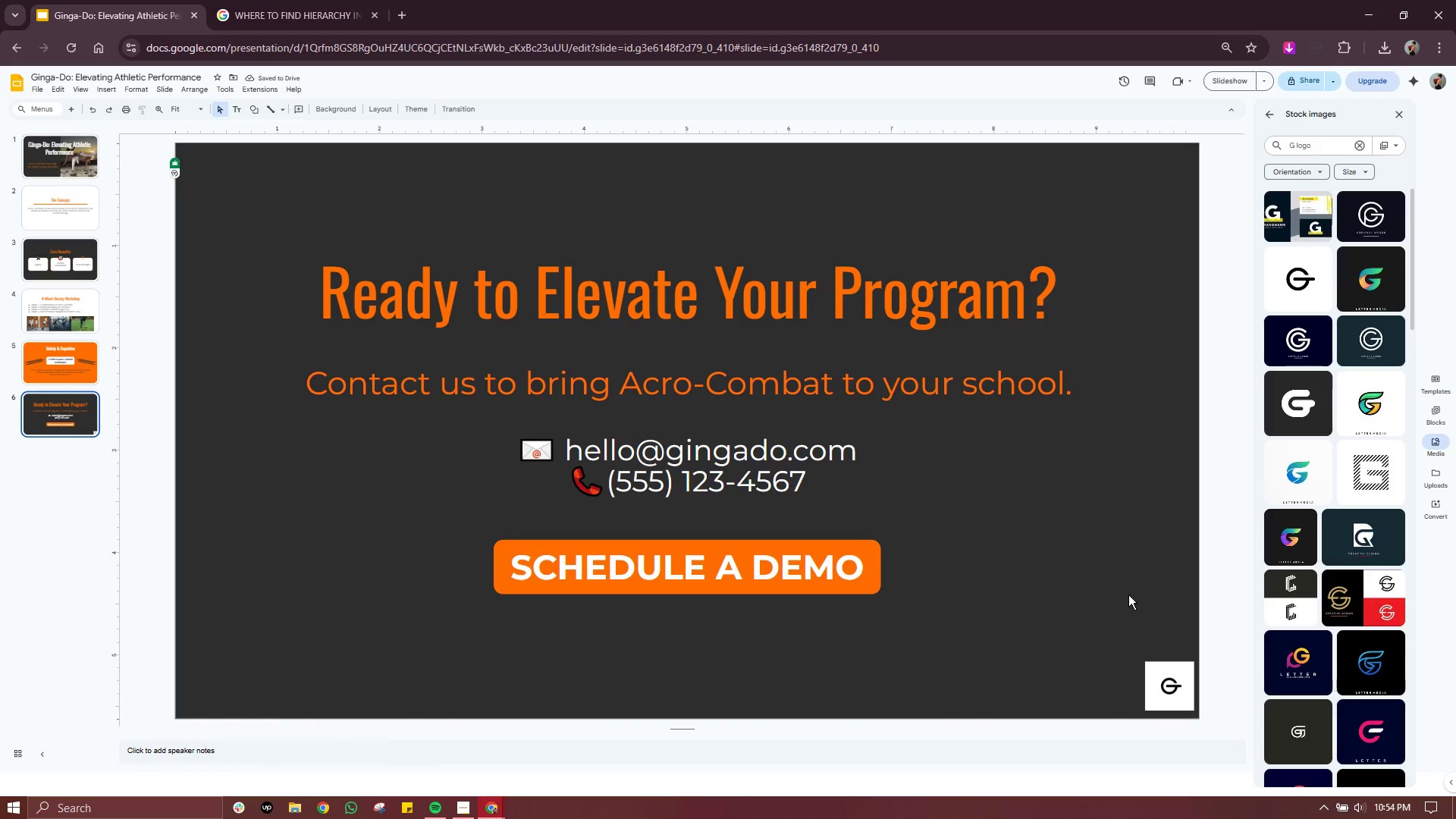 
left_click([780, 493])
 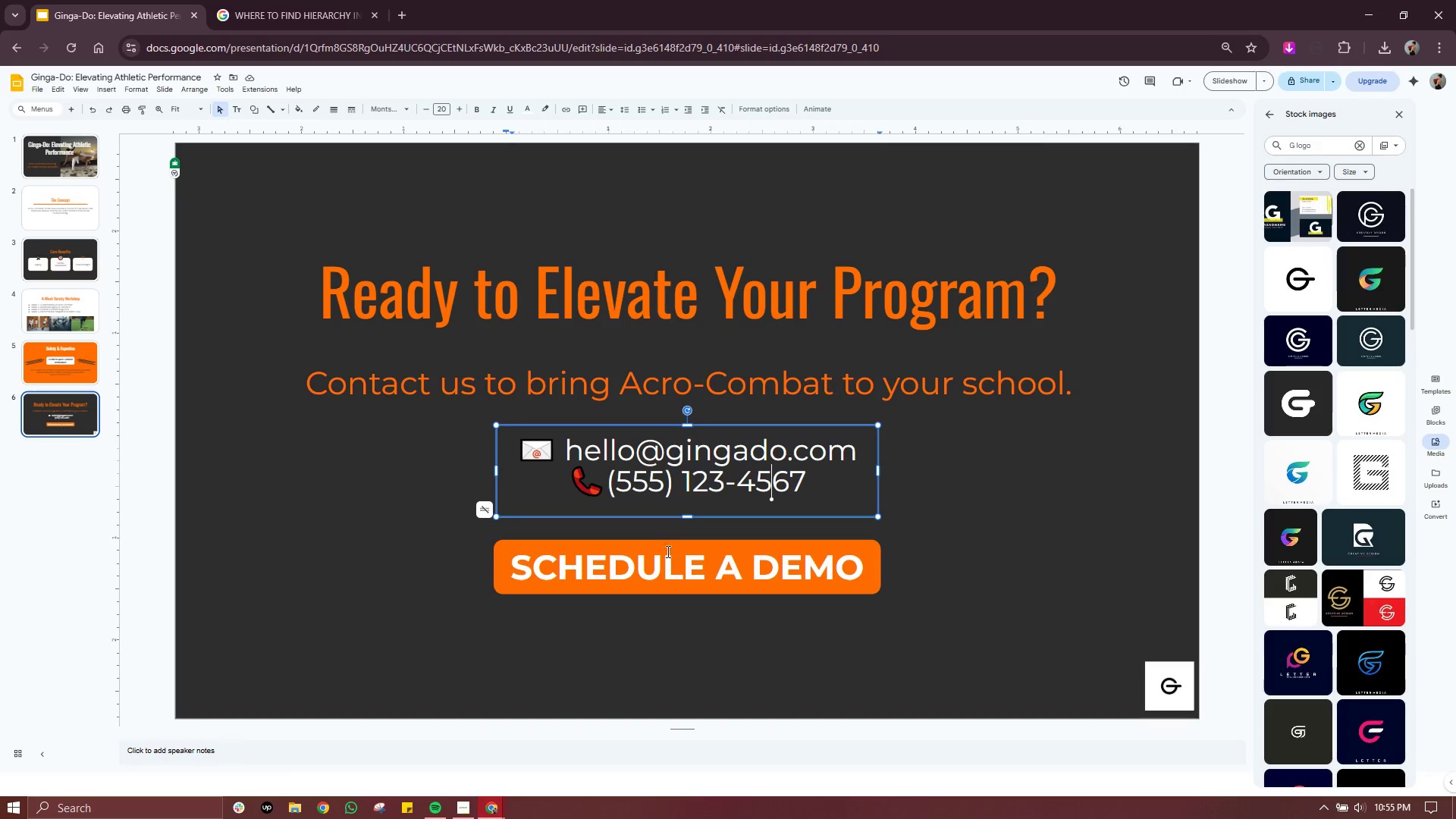 
left_click([651, 576])
 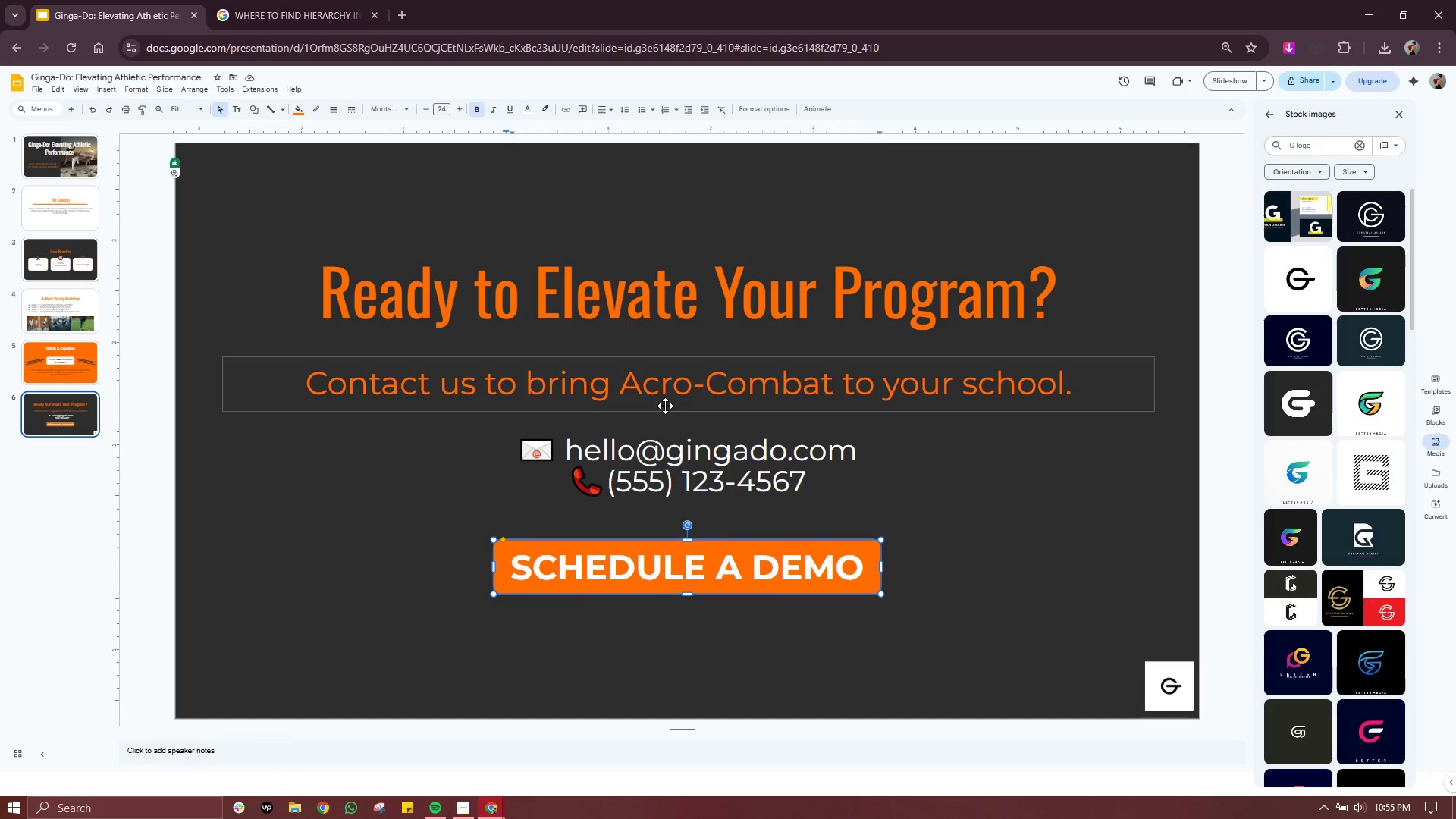 
left_click([680, 383])
 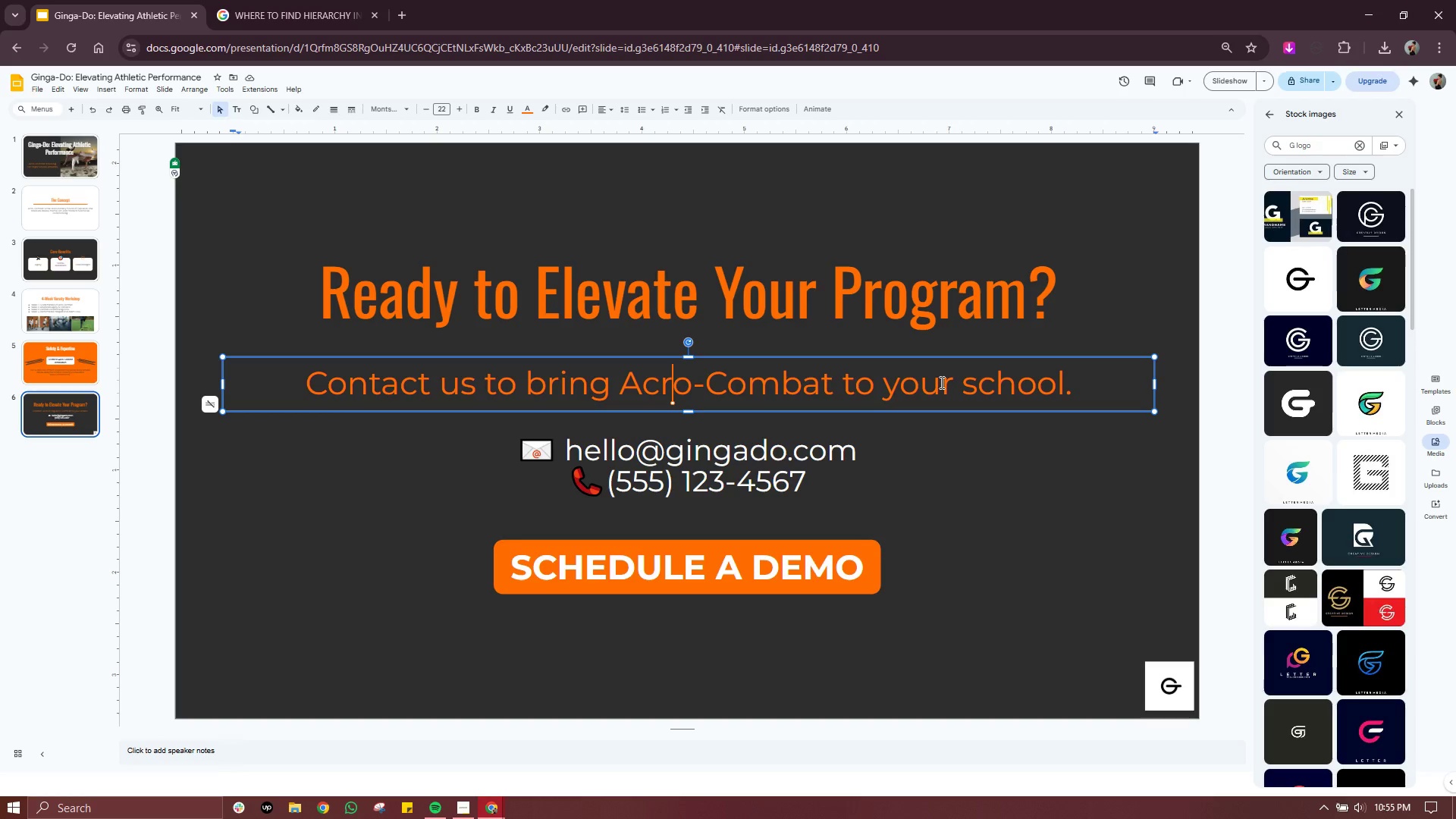 
wait(10.12)
 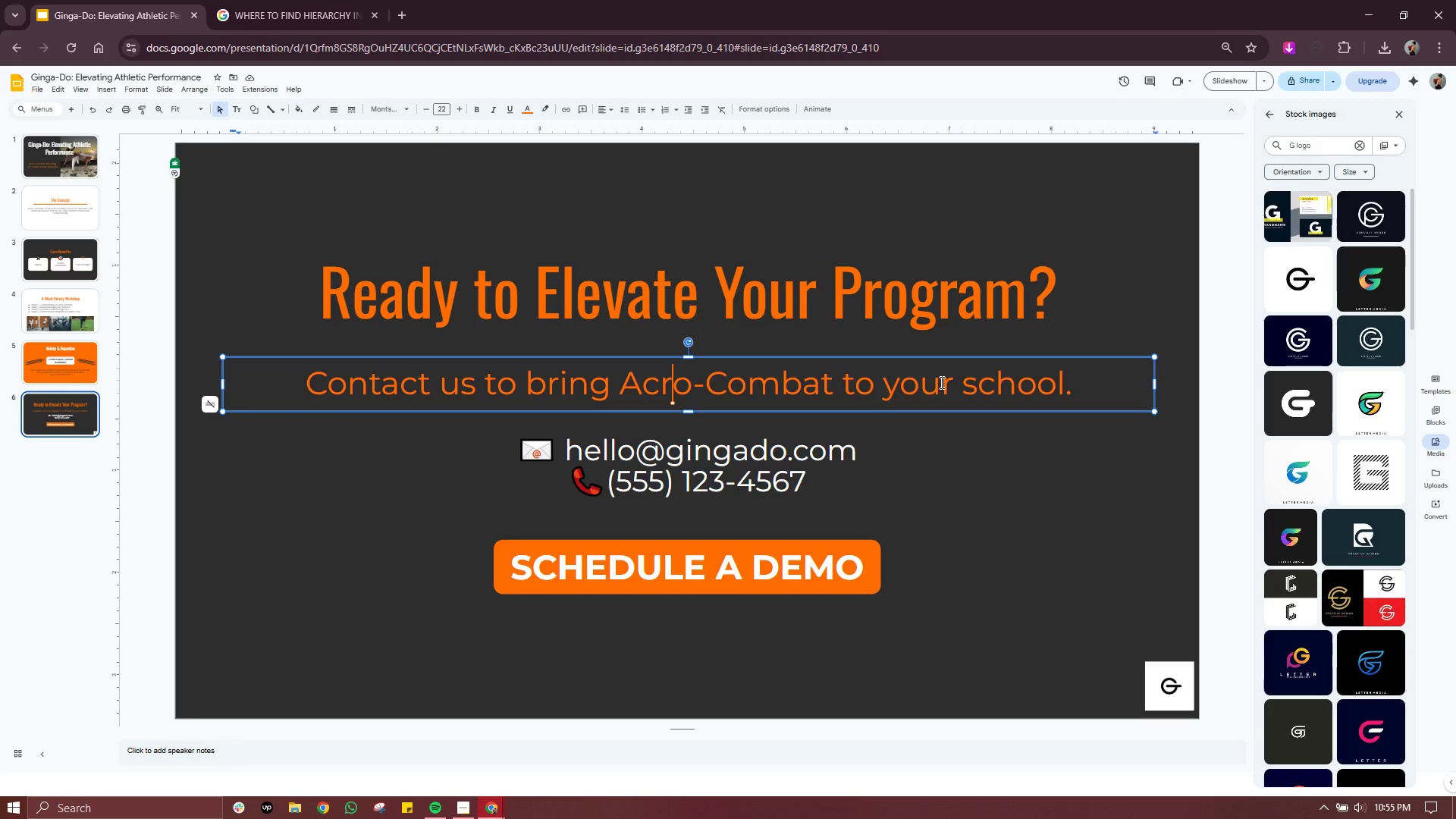 
double_click([940, 382])
 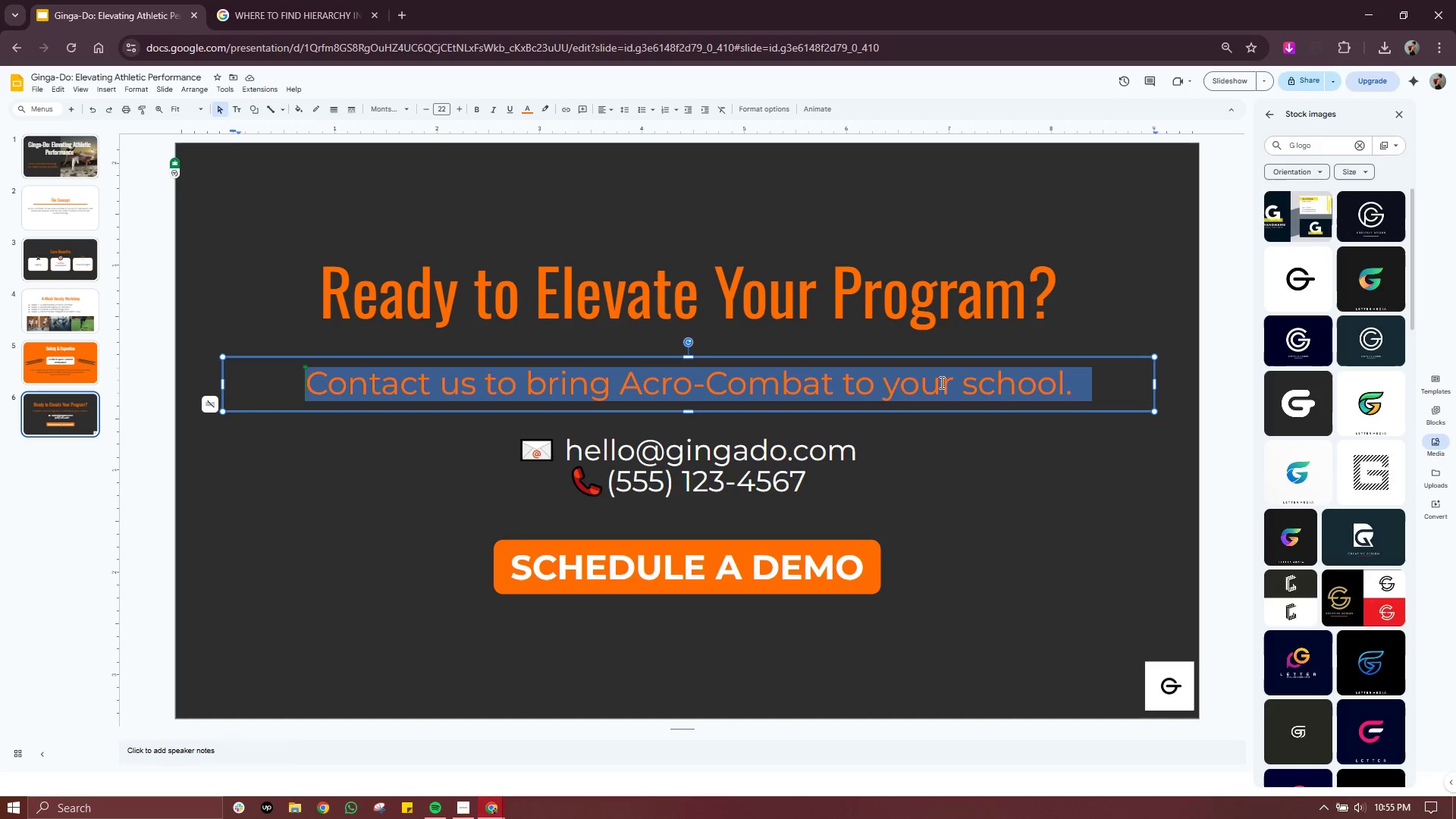 
triple_click([940, 382])
 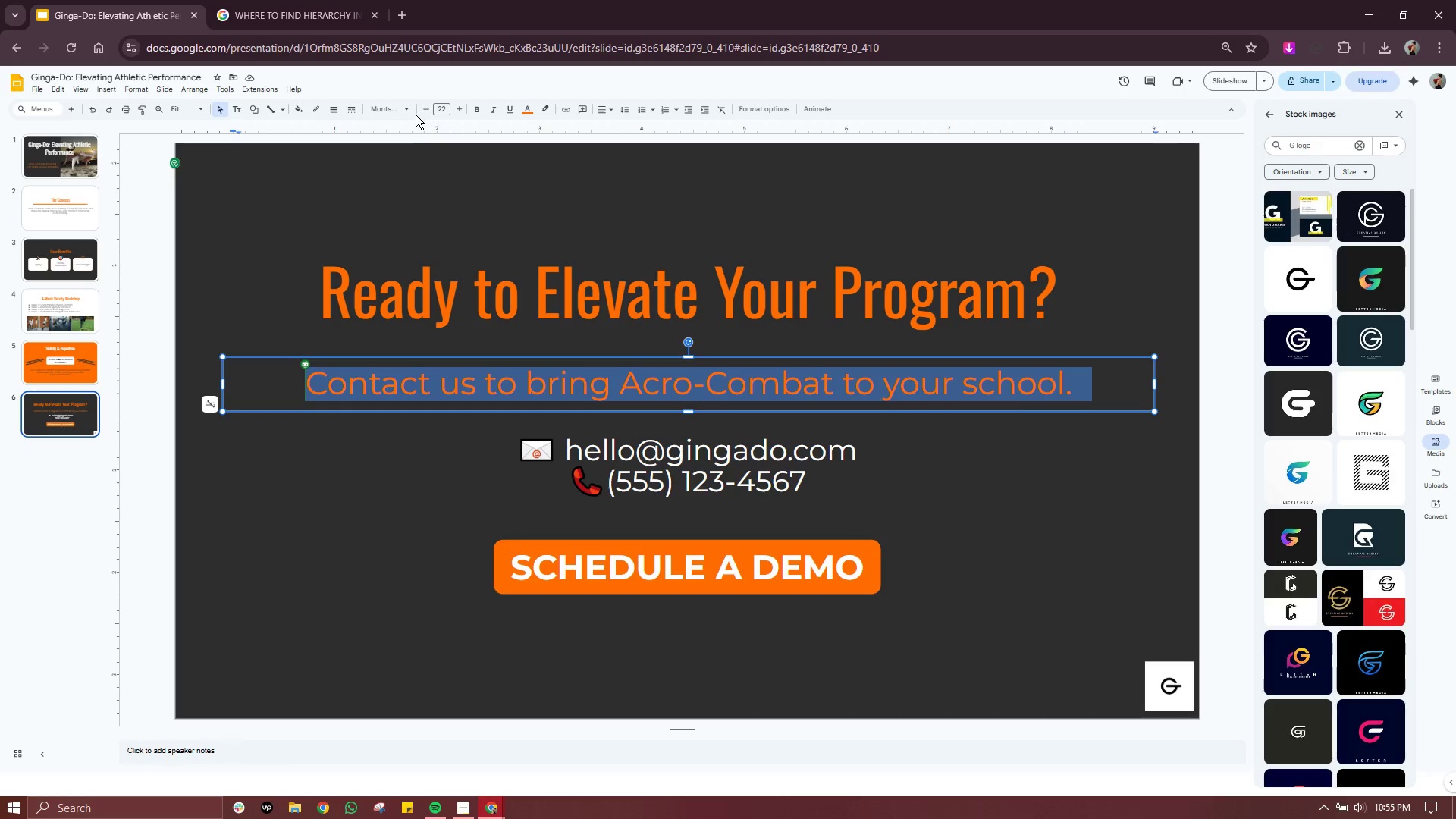 
double_click([422, 109])
 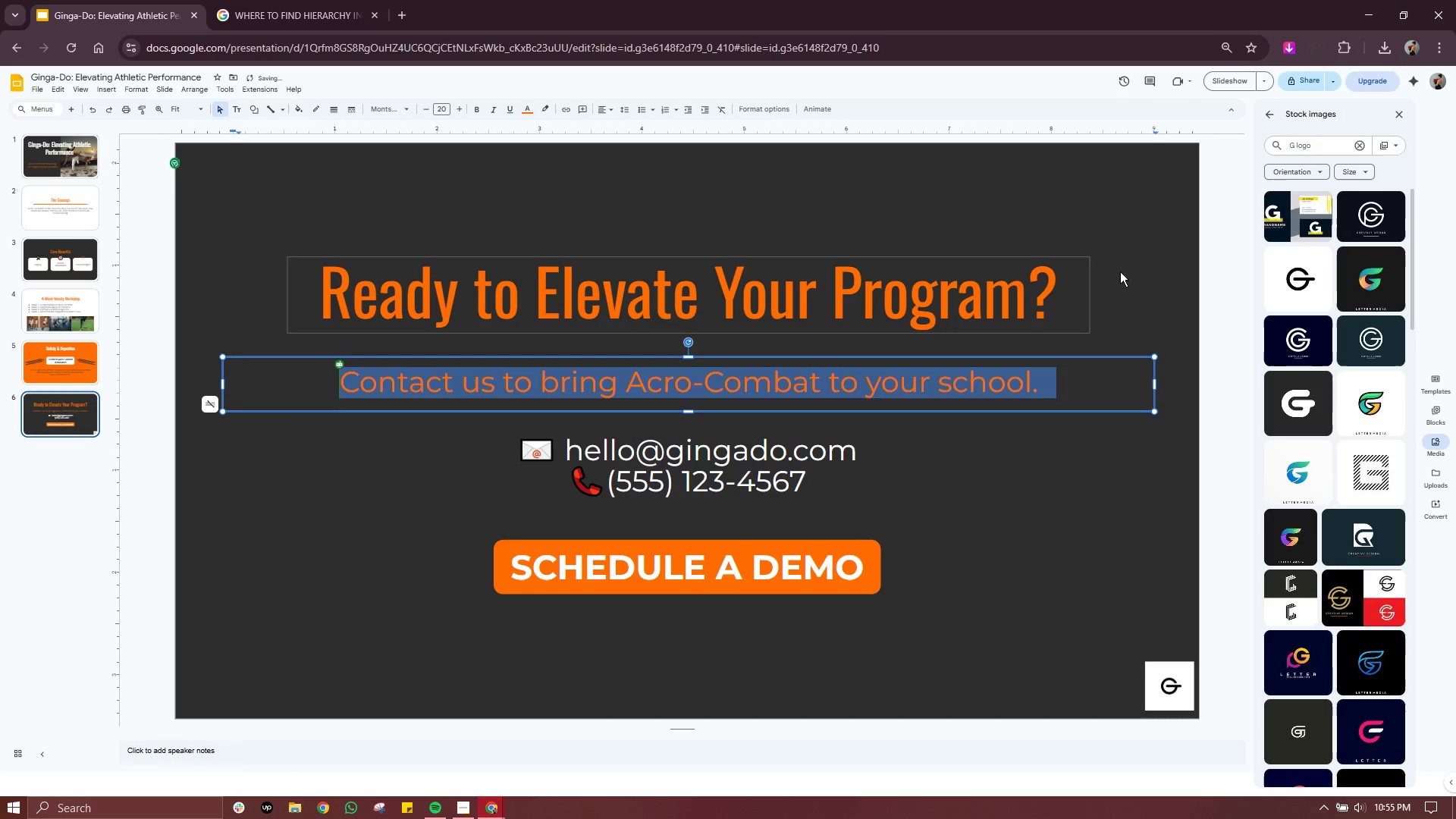 
left_click([1137, 252])
 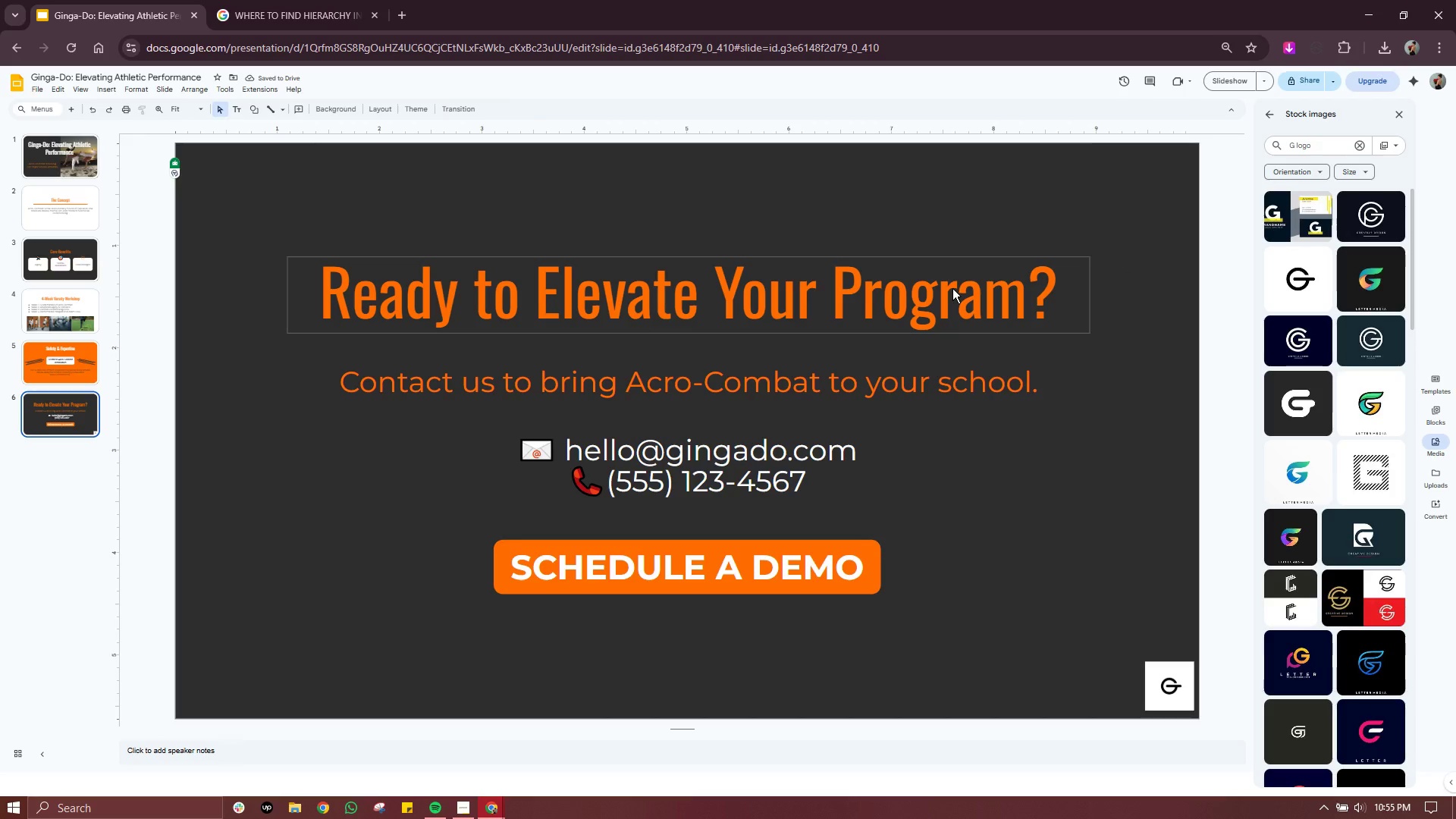 
double_click([952, 288])
 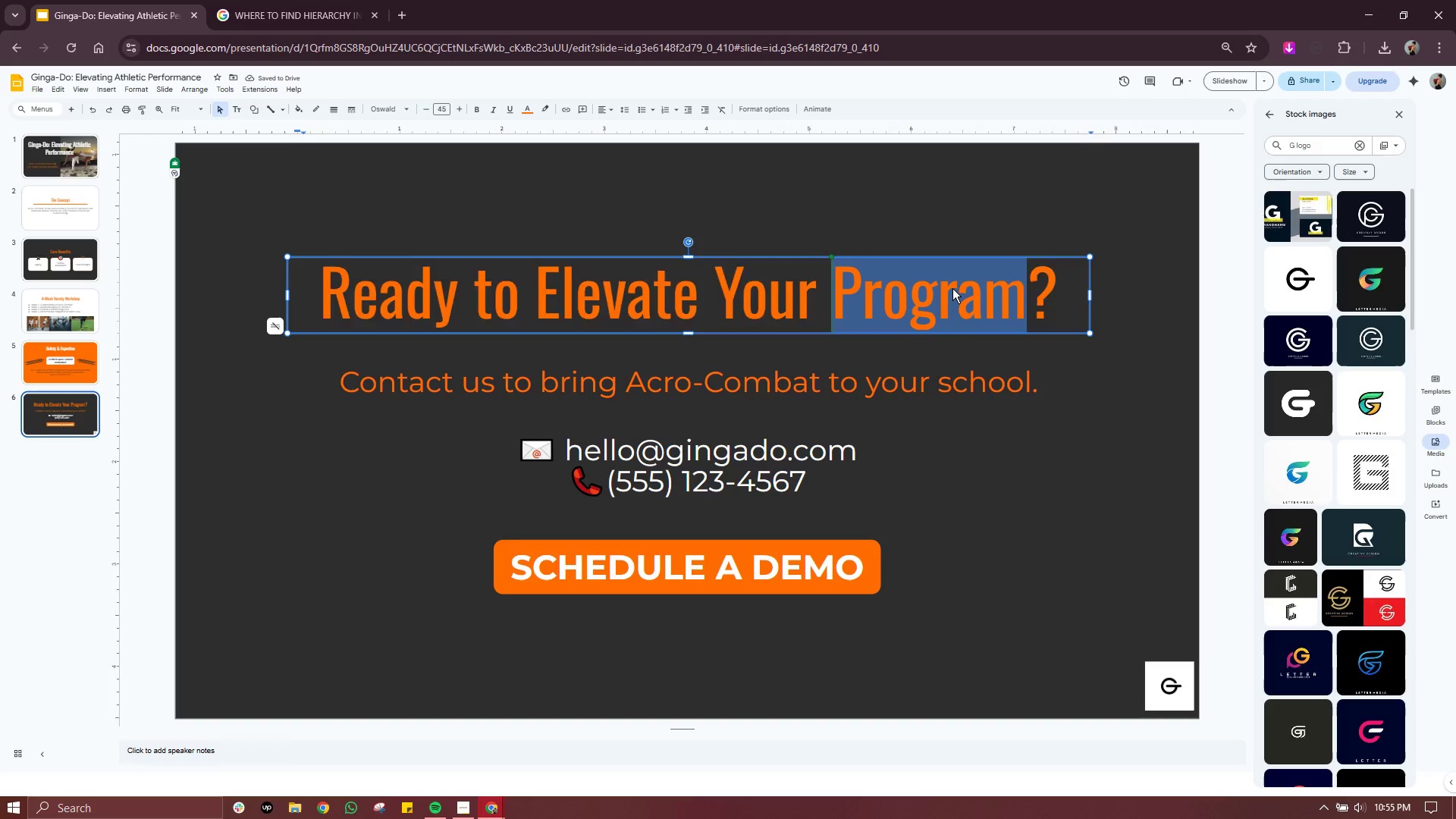 
triple_click([952, 288])
 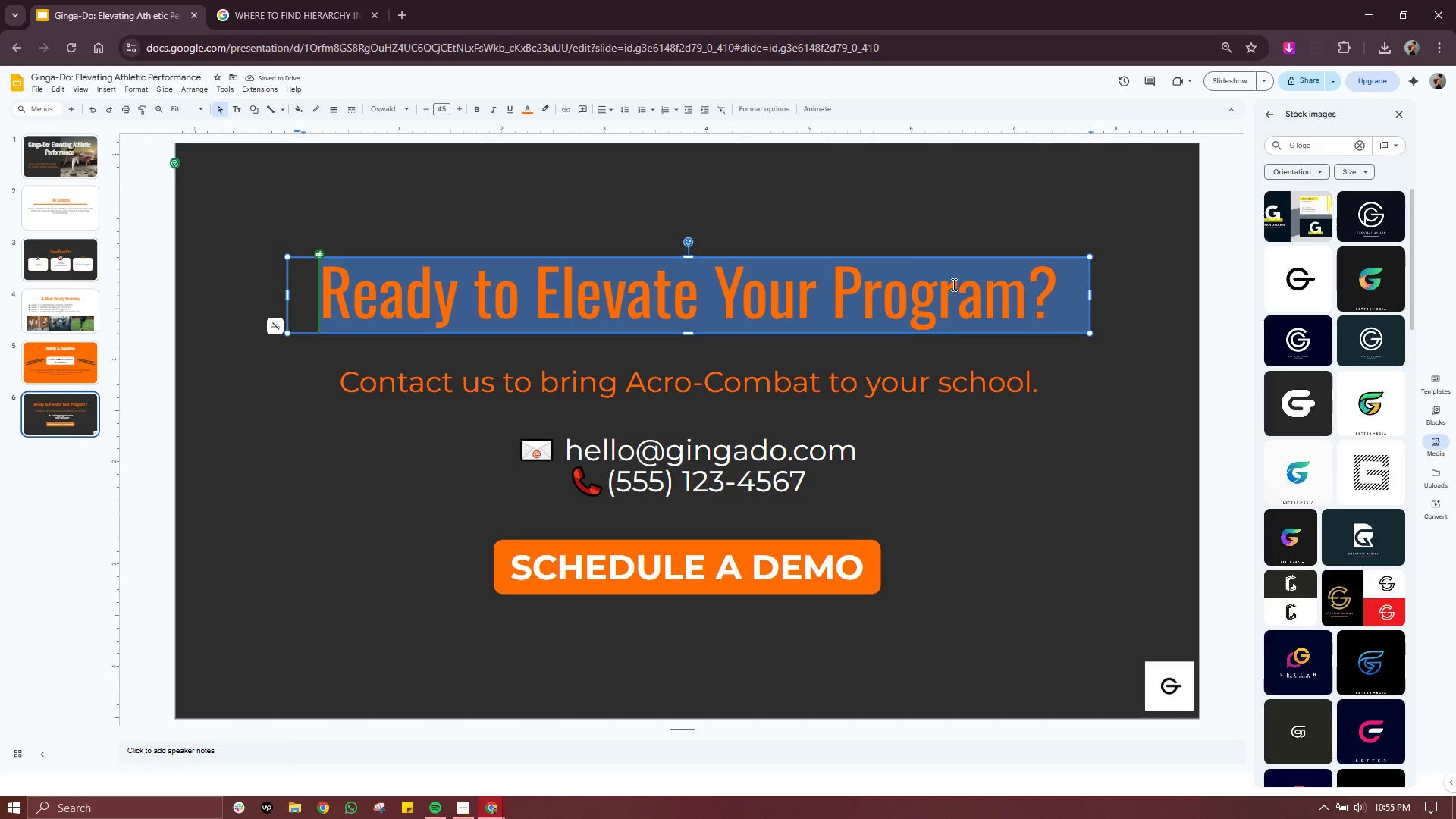 
left_click([962, 214])
 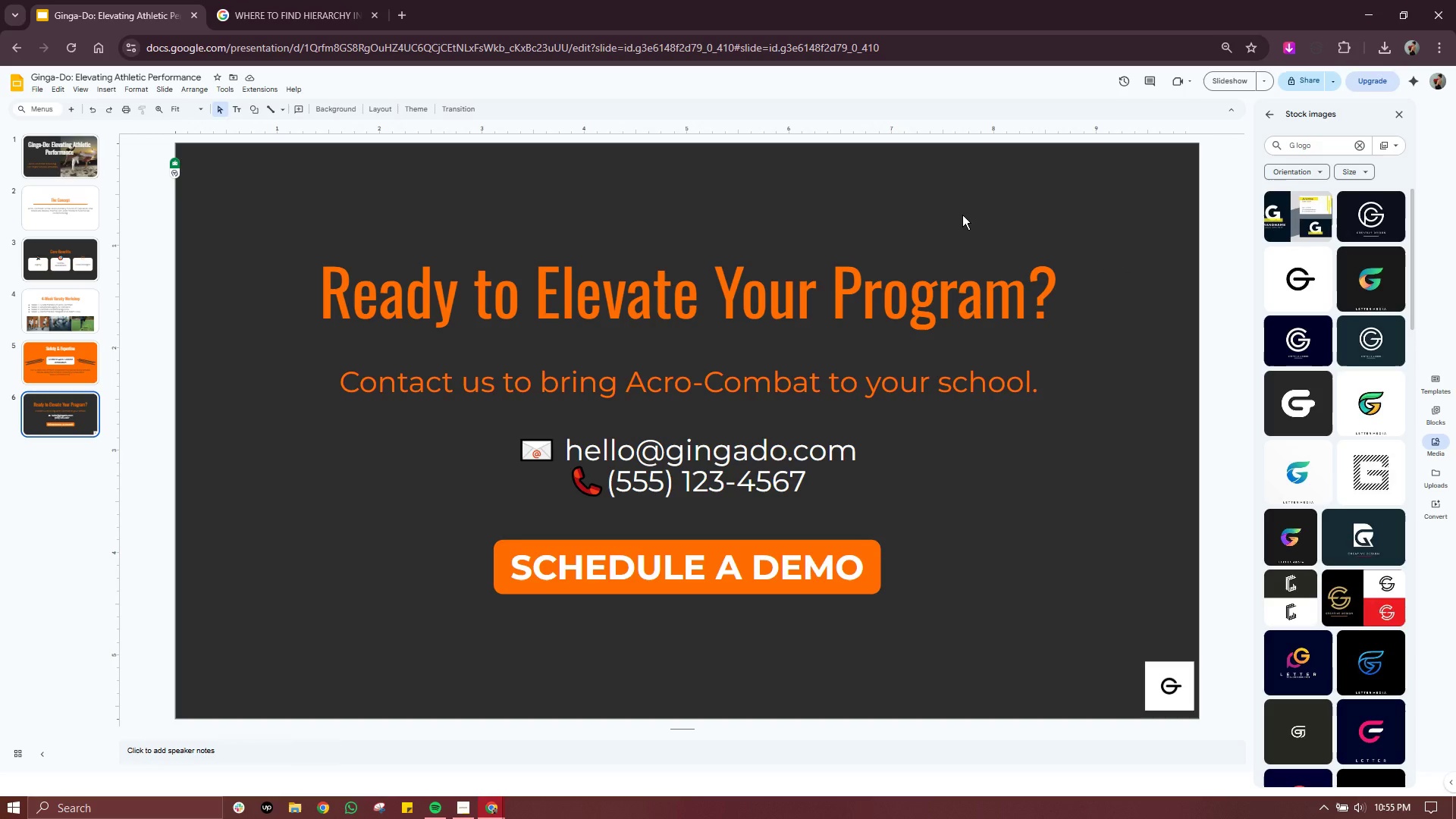 
wait(5.5)
 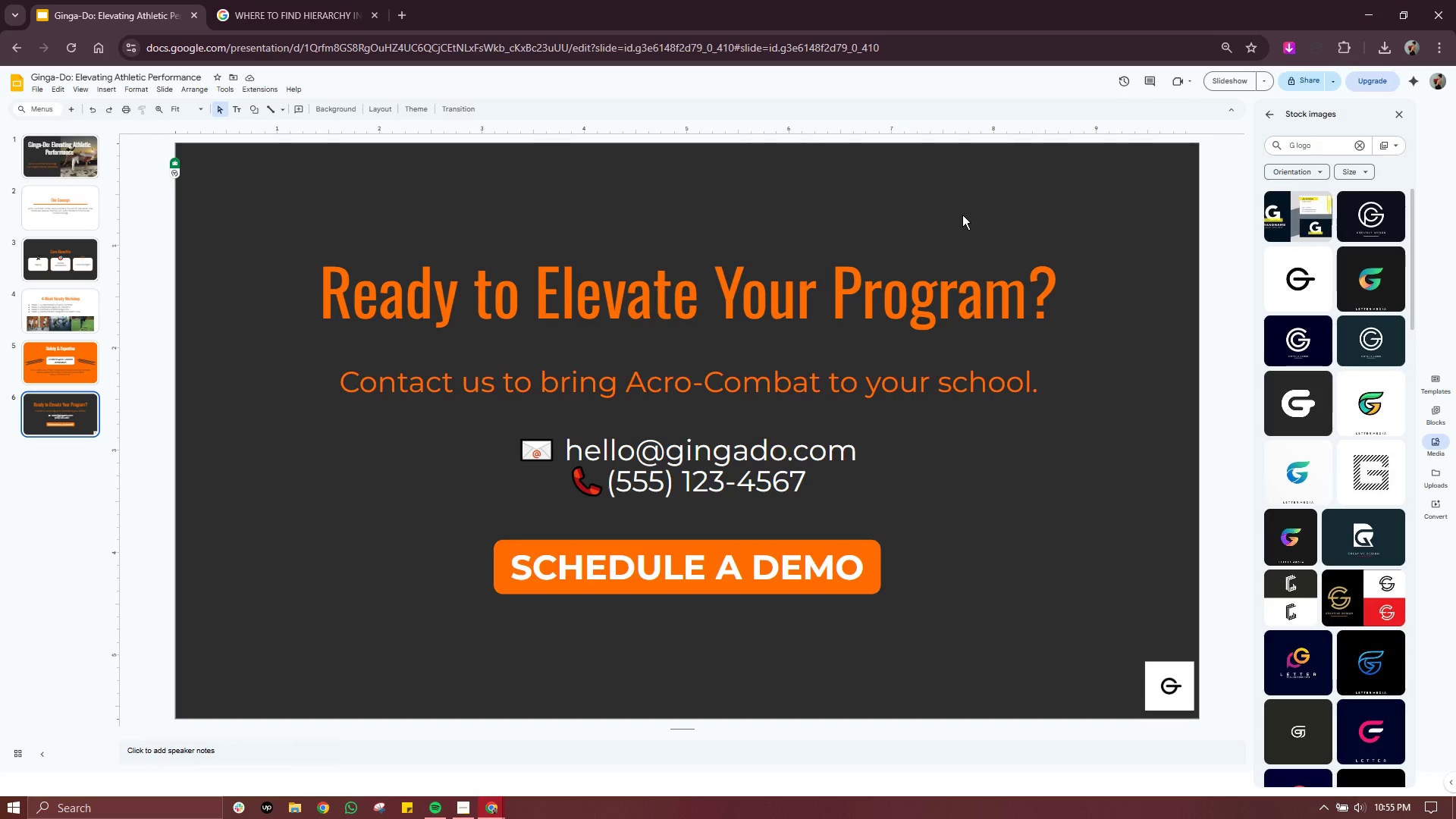 
double_click([714, 462])
 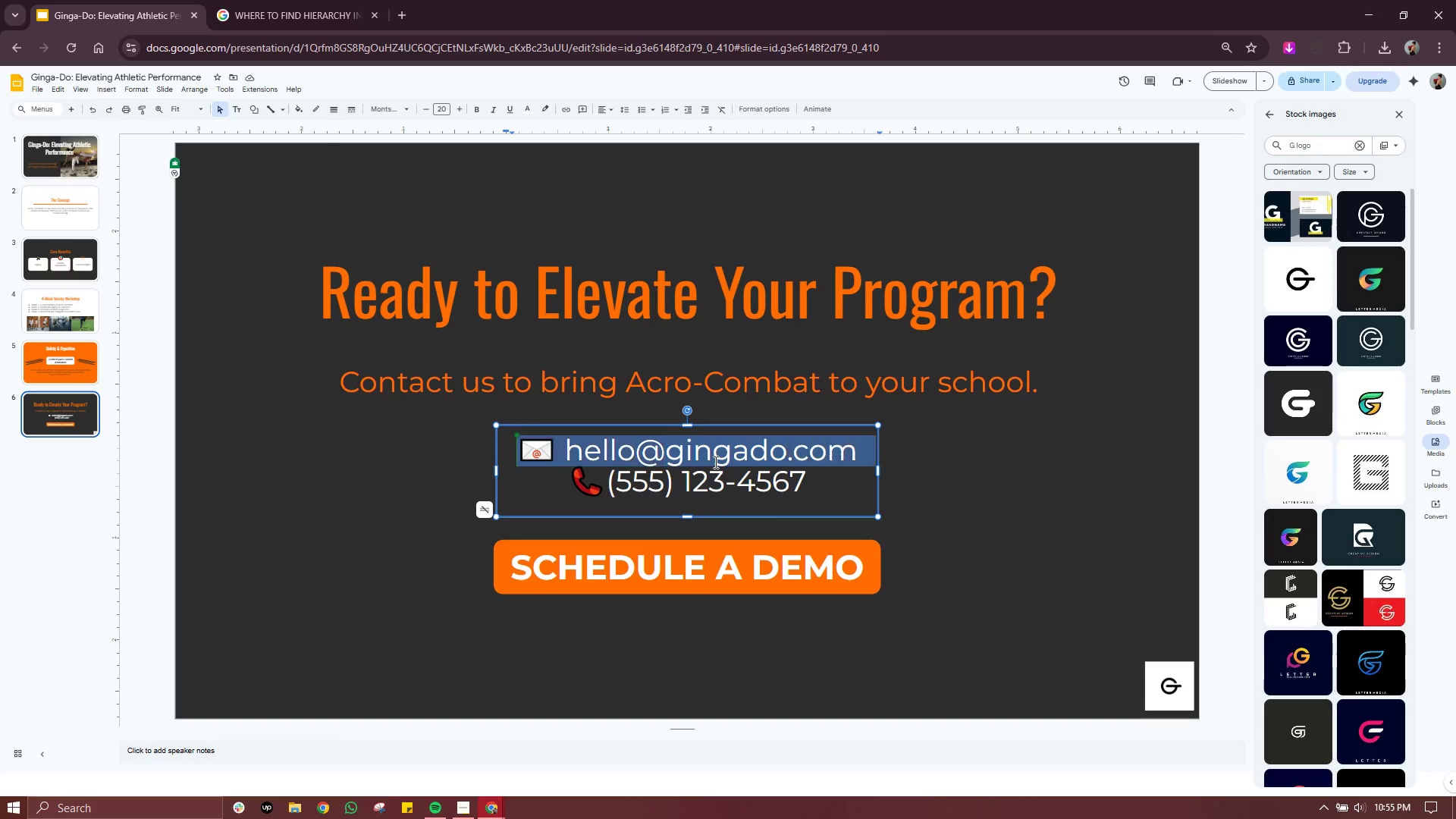 
triple_click([714, 462])
 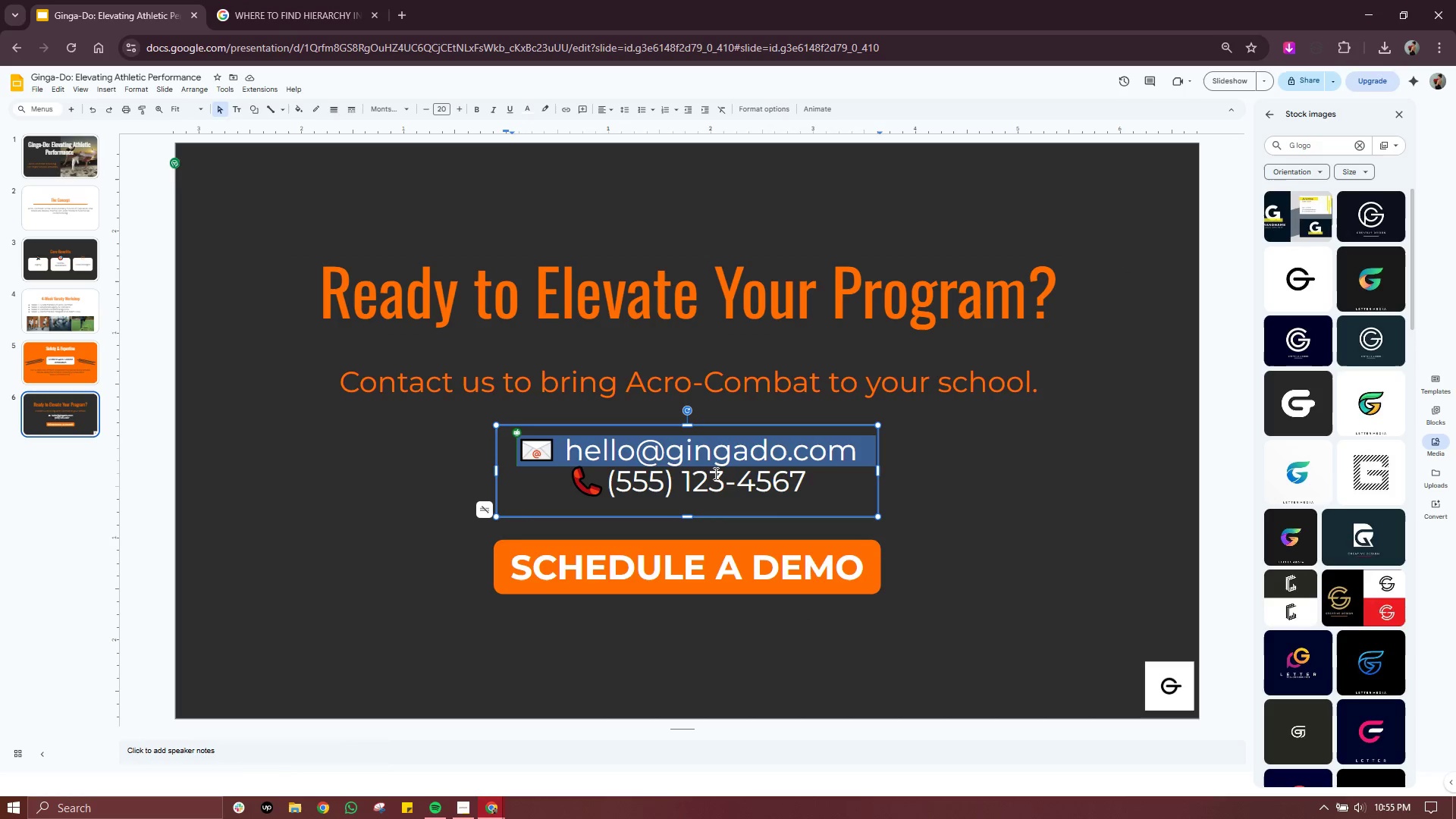 
left_click([714, 475])
 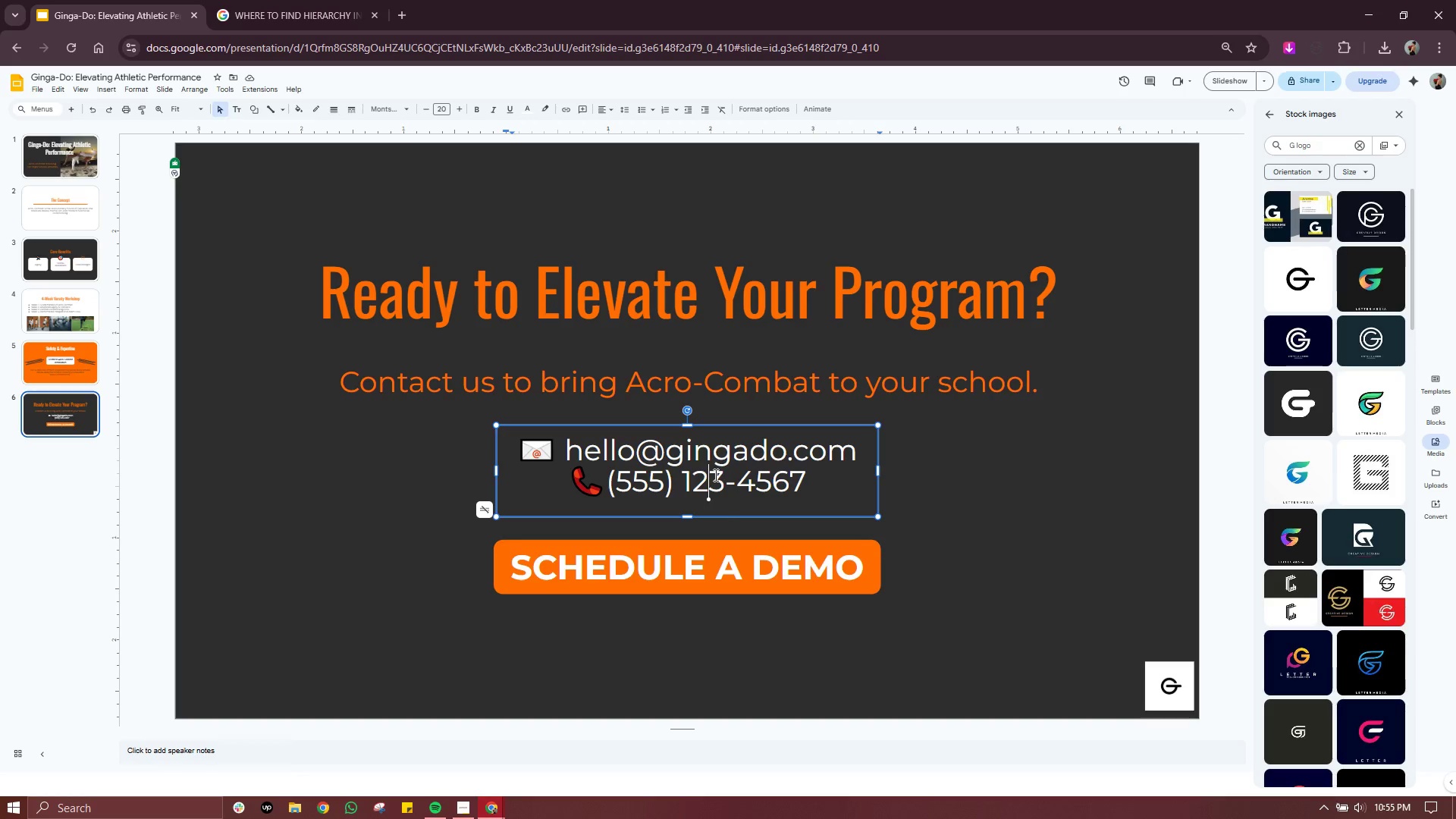 
wait(11.44)
 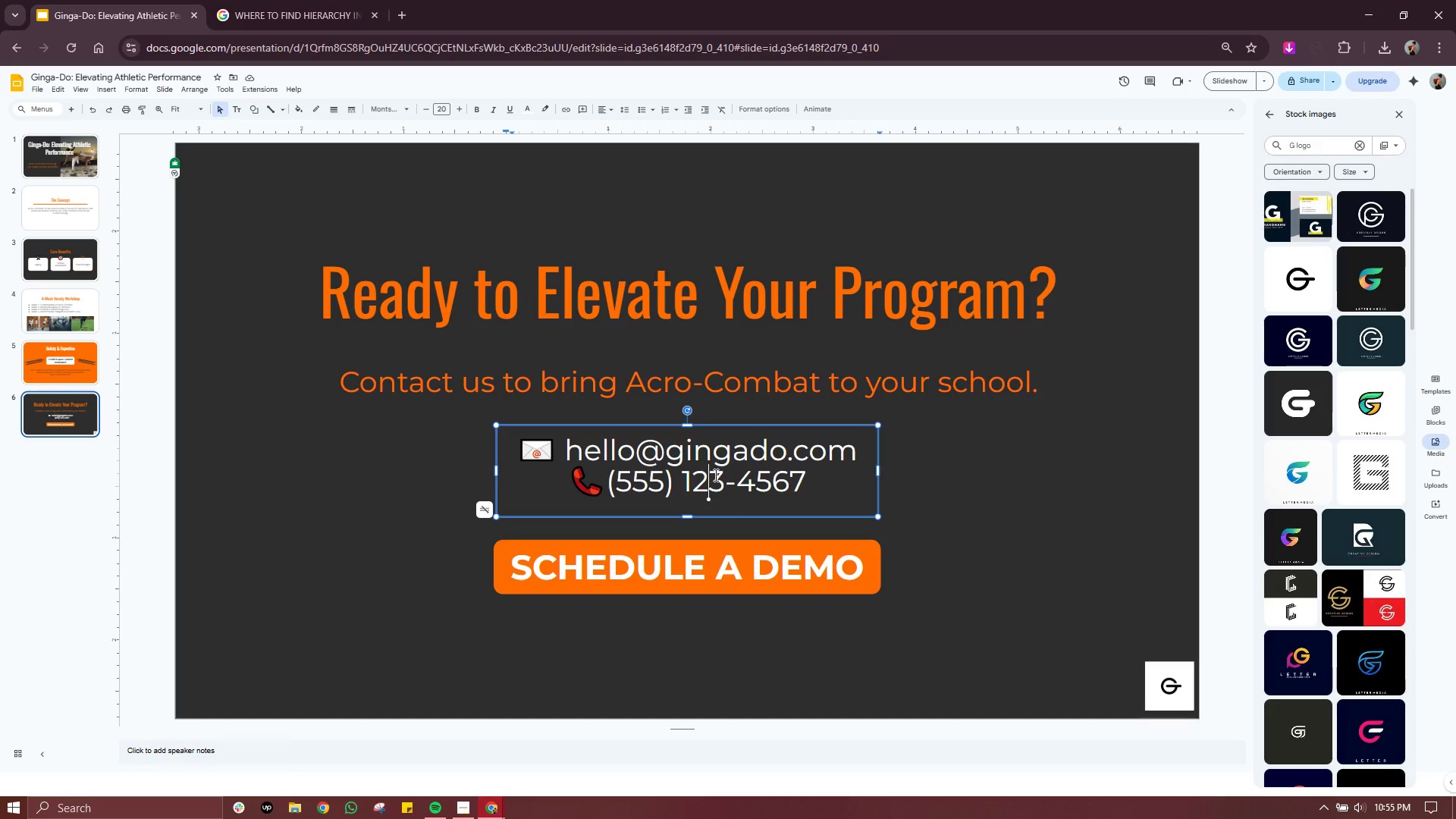 
left_click([993, 502])
 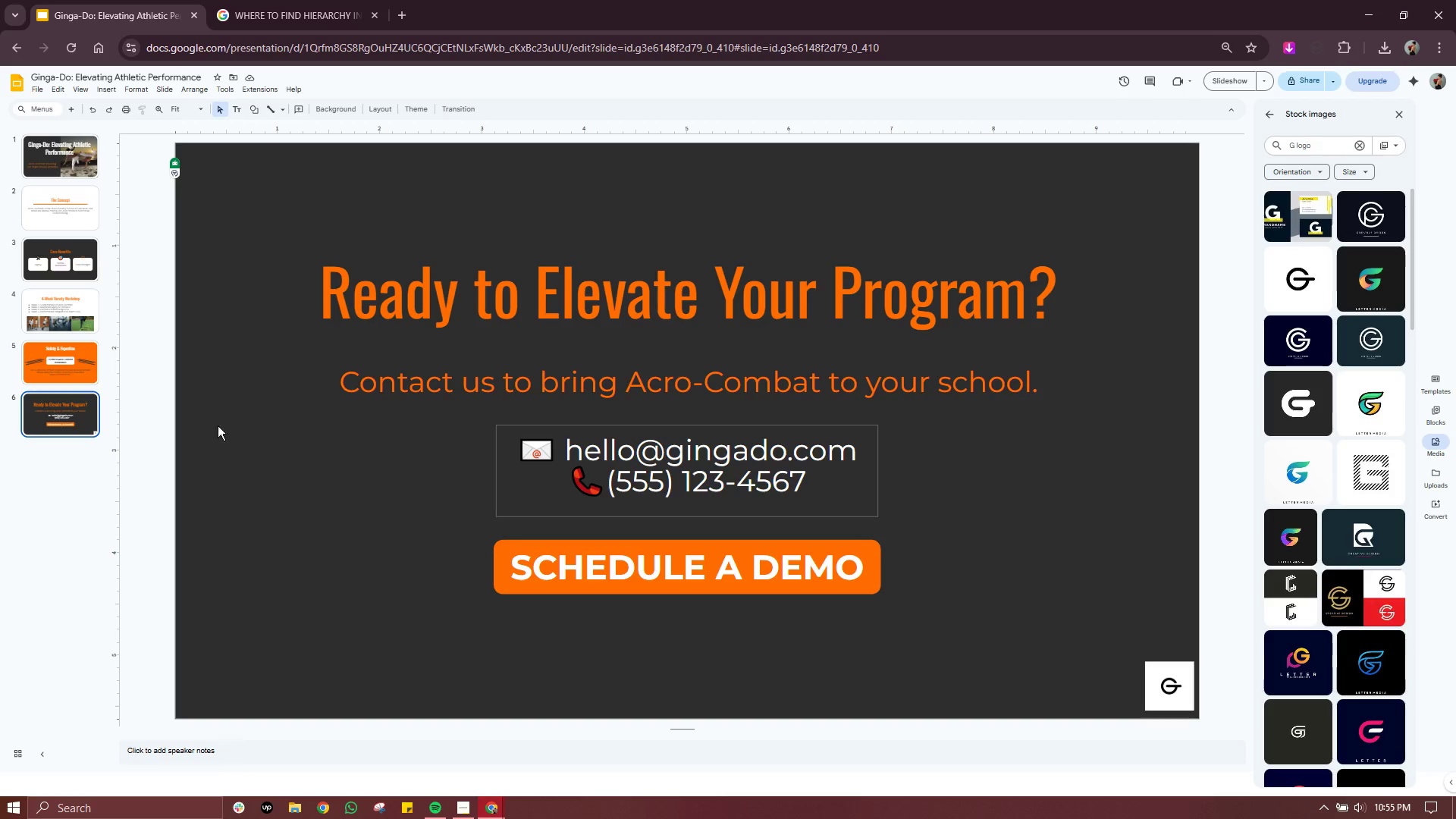 
wait(5.86)
 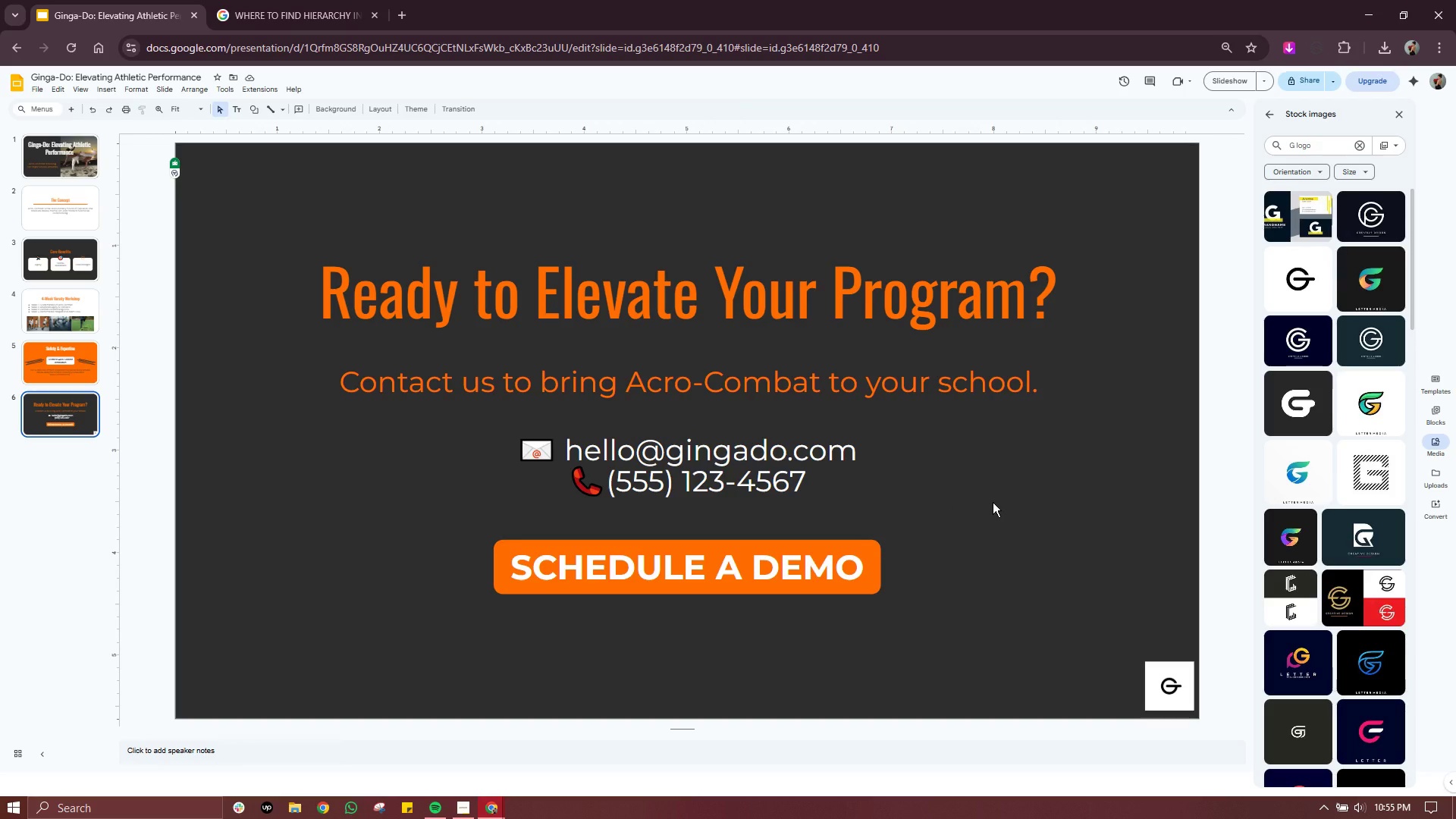 
left_click([77, 376])
 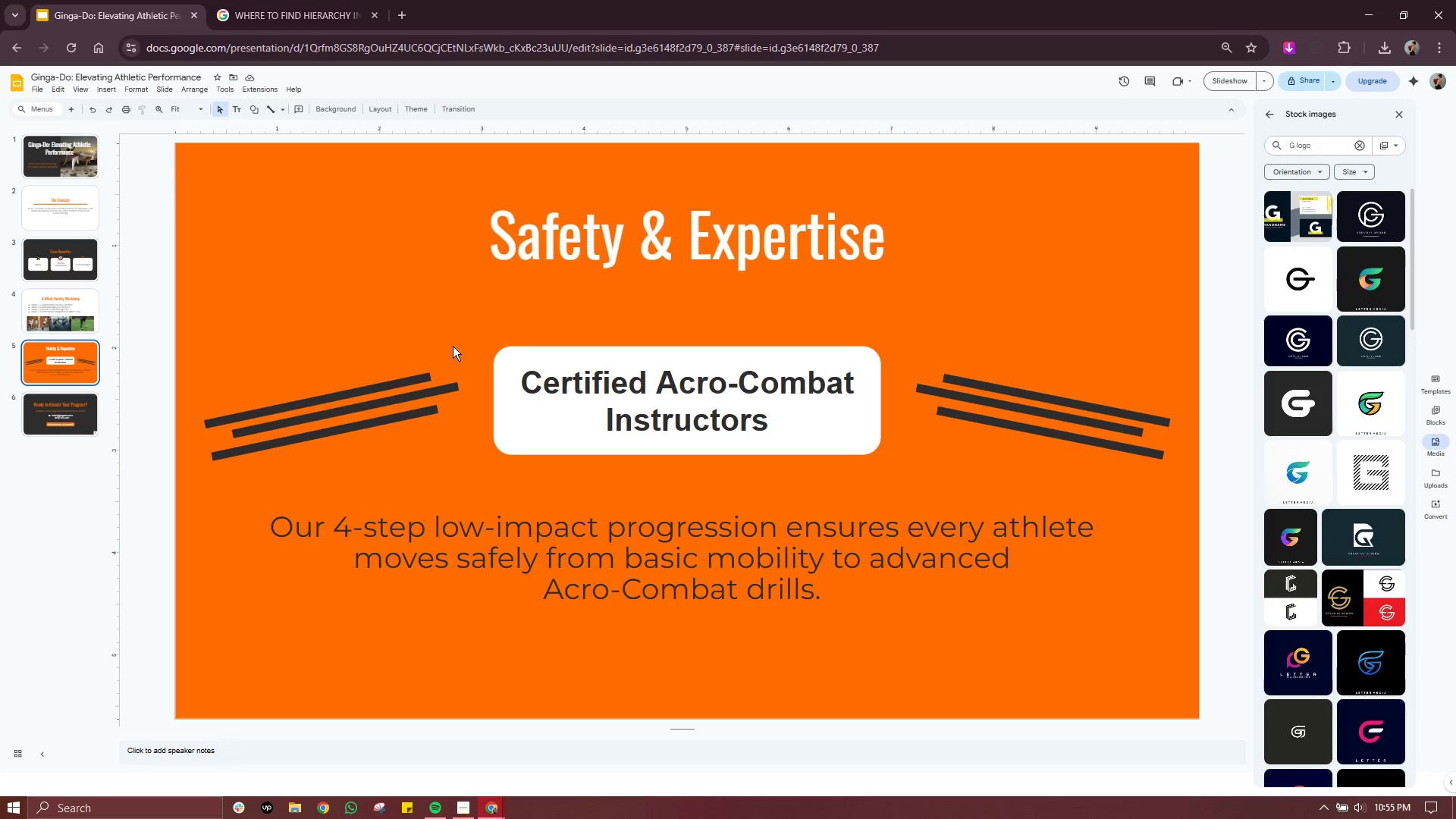 
left_click_drag(start_coordinate=[453, 331], to_coordinate=[203, 457])
 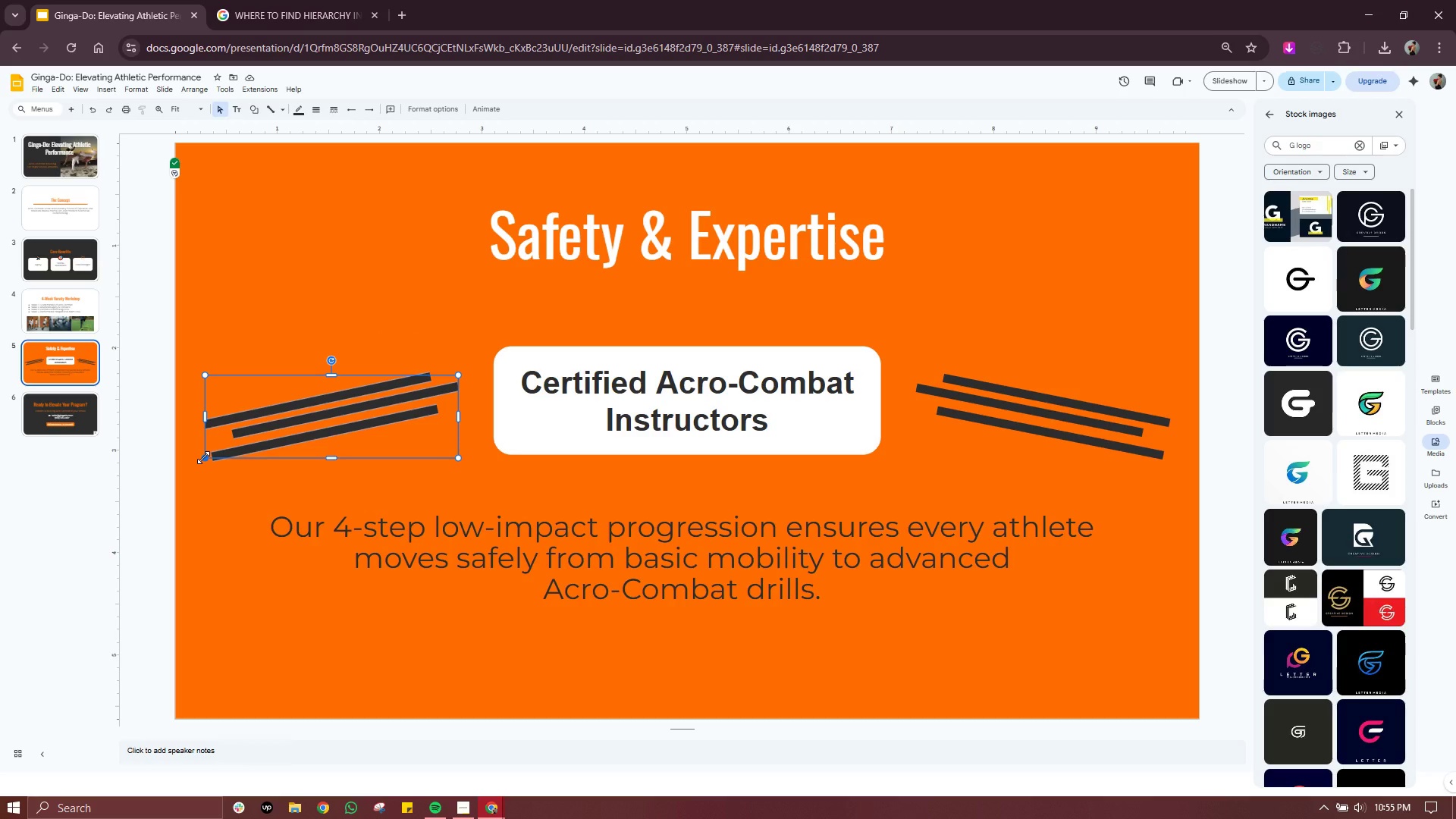 
key(Control+ControlLeft)
 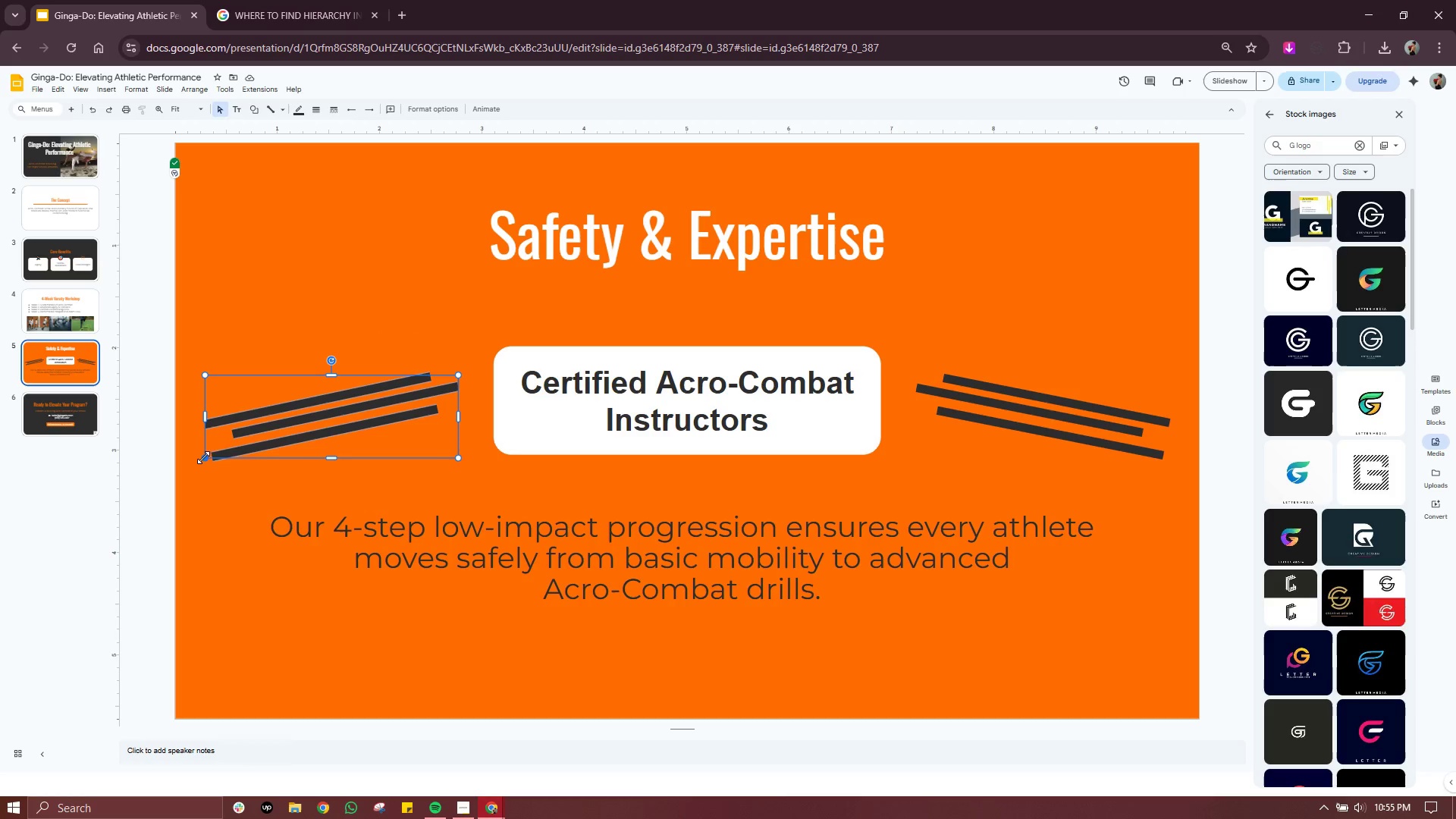 
key(Control+C)
 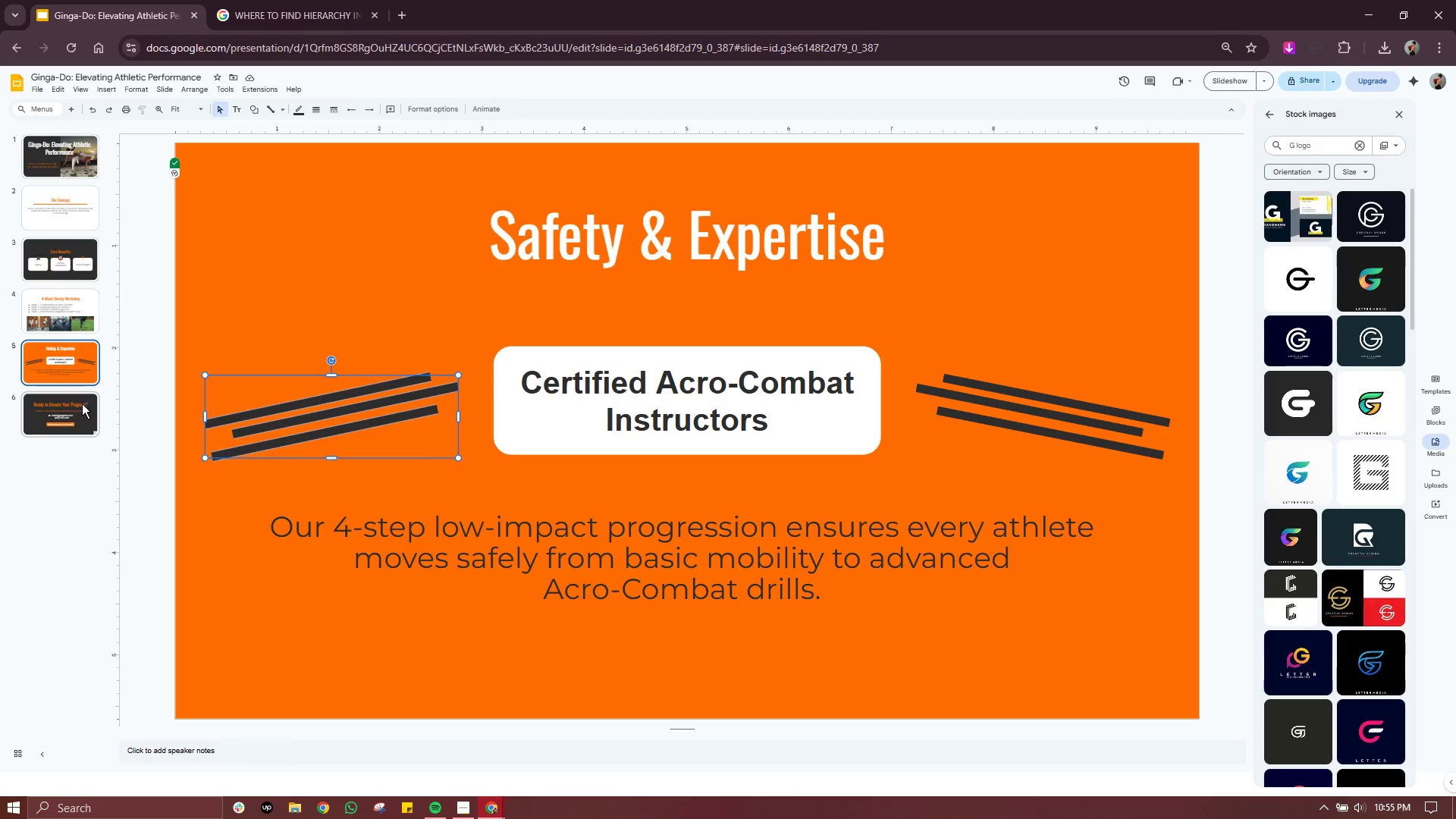 
left_click([82, 403])
 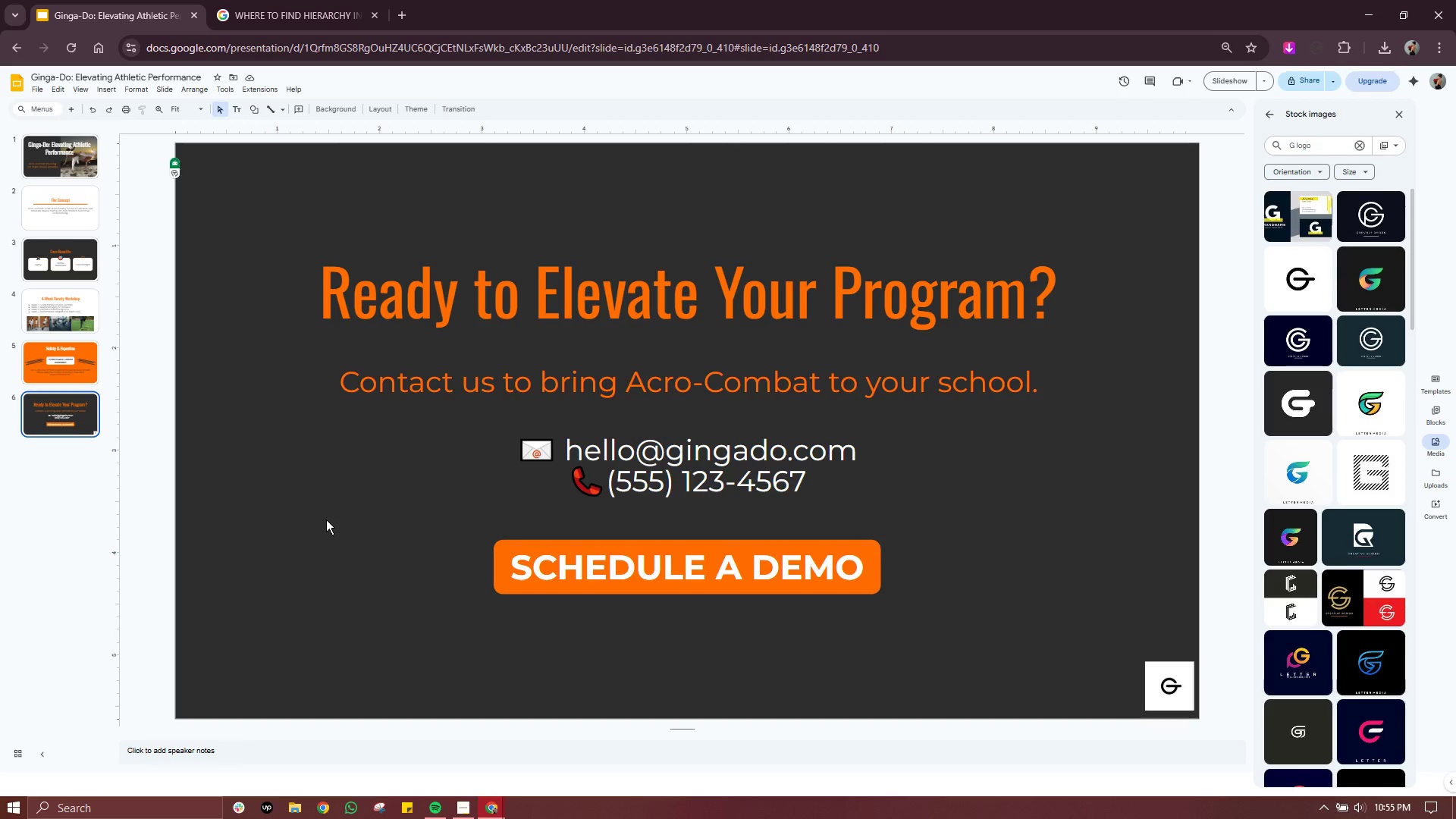 
left_click([326, 519])
 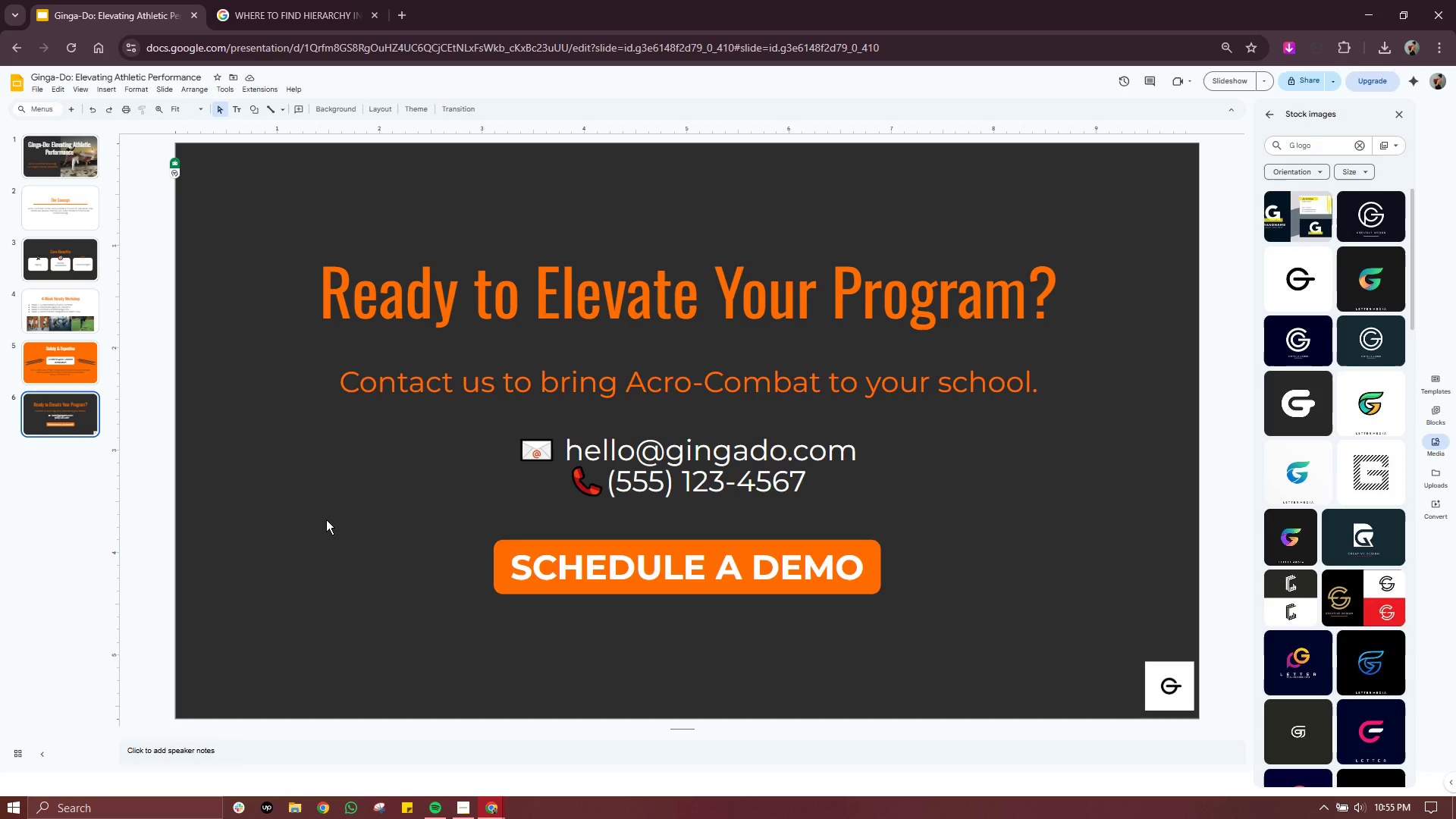 
key(Control+ControlLeft)
 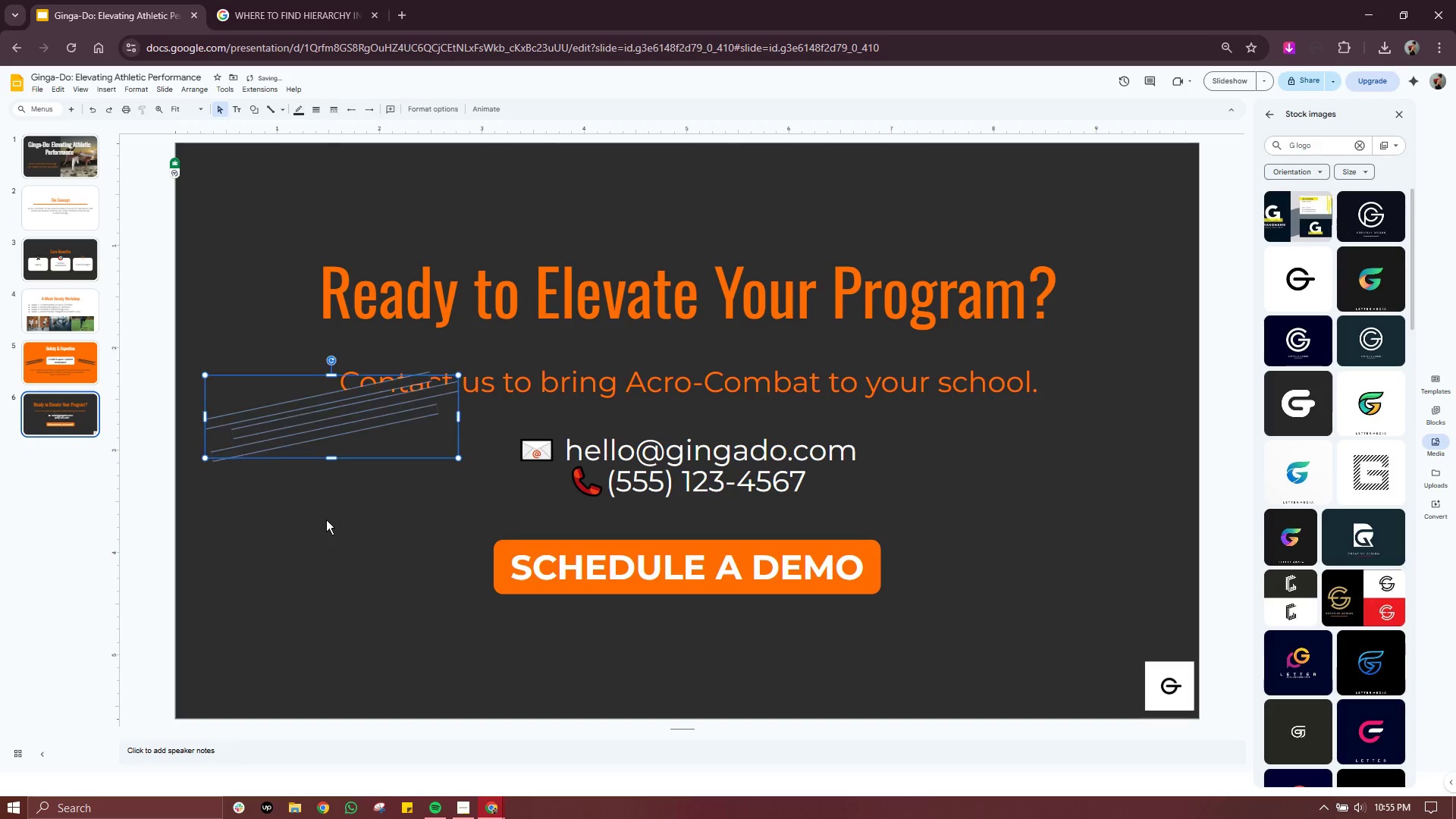 
key(Control+V)
 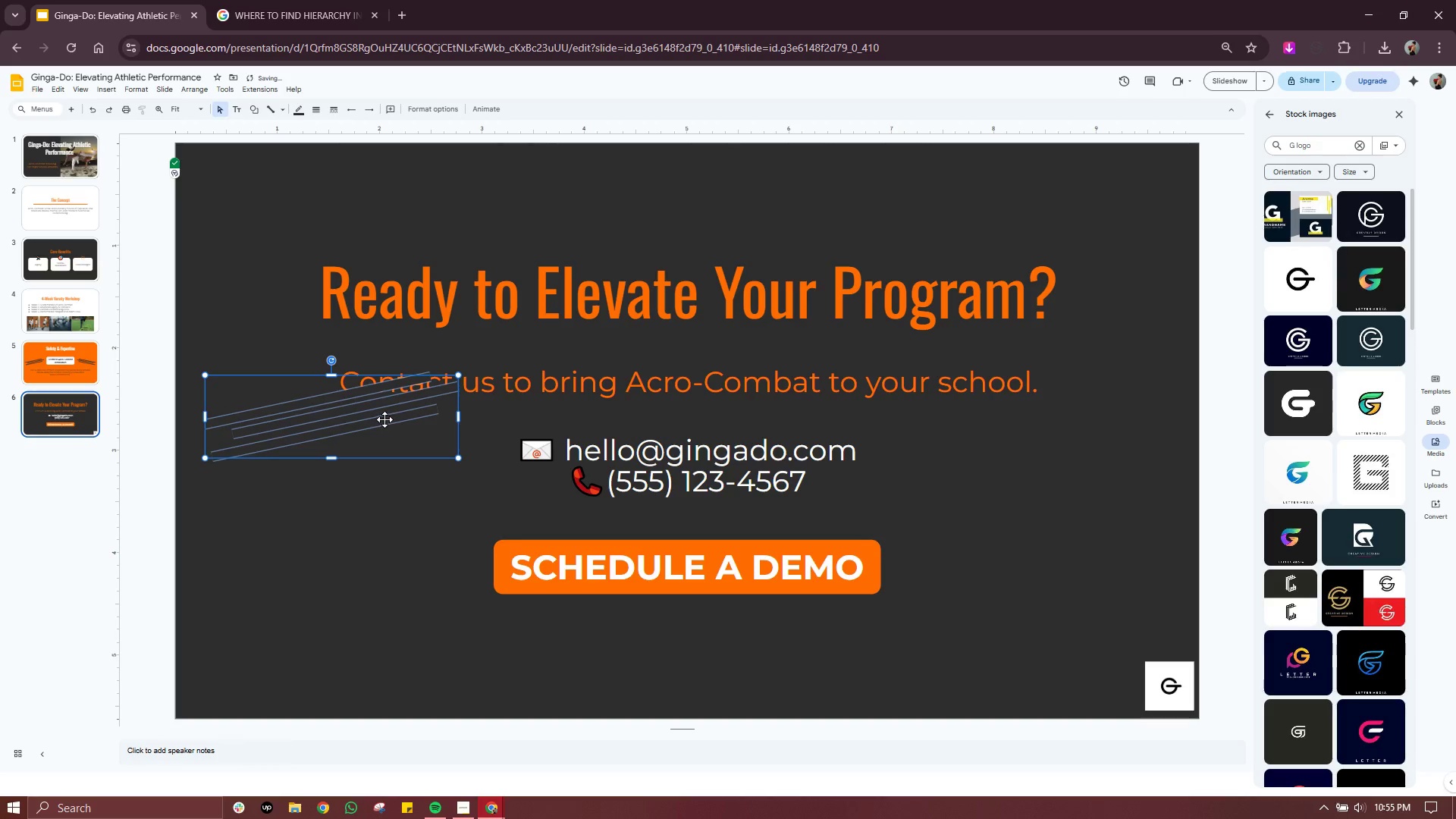 
left_click_drag(start_coordinate=[384, 419], to_coordinate=[381, 497])
 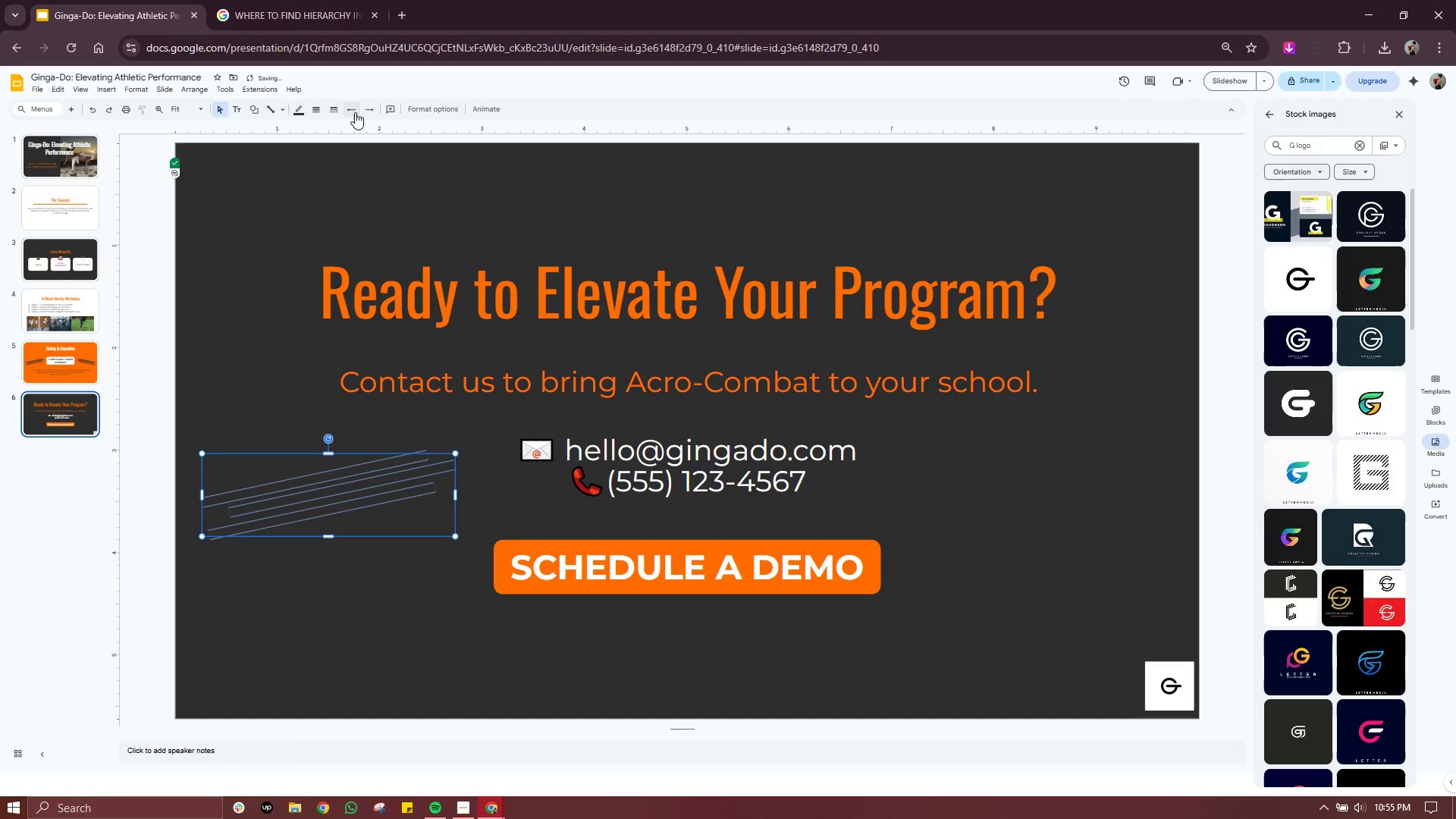 
mouse_move([302, 111])
 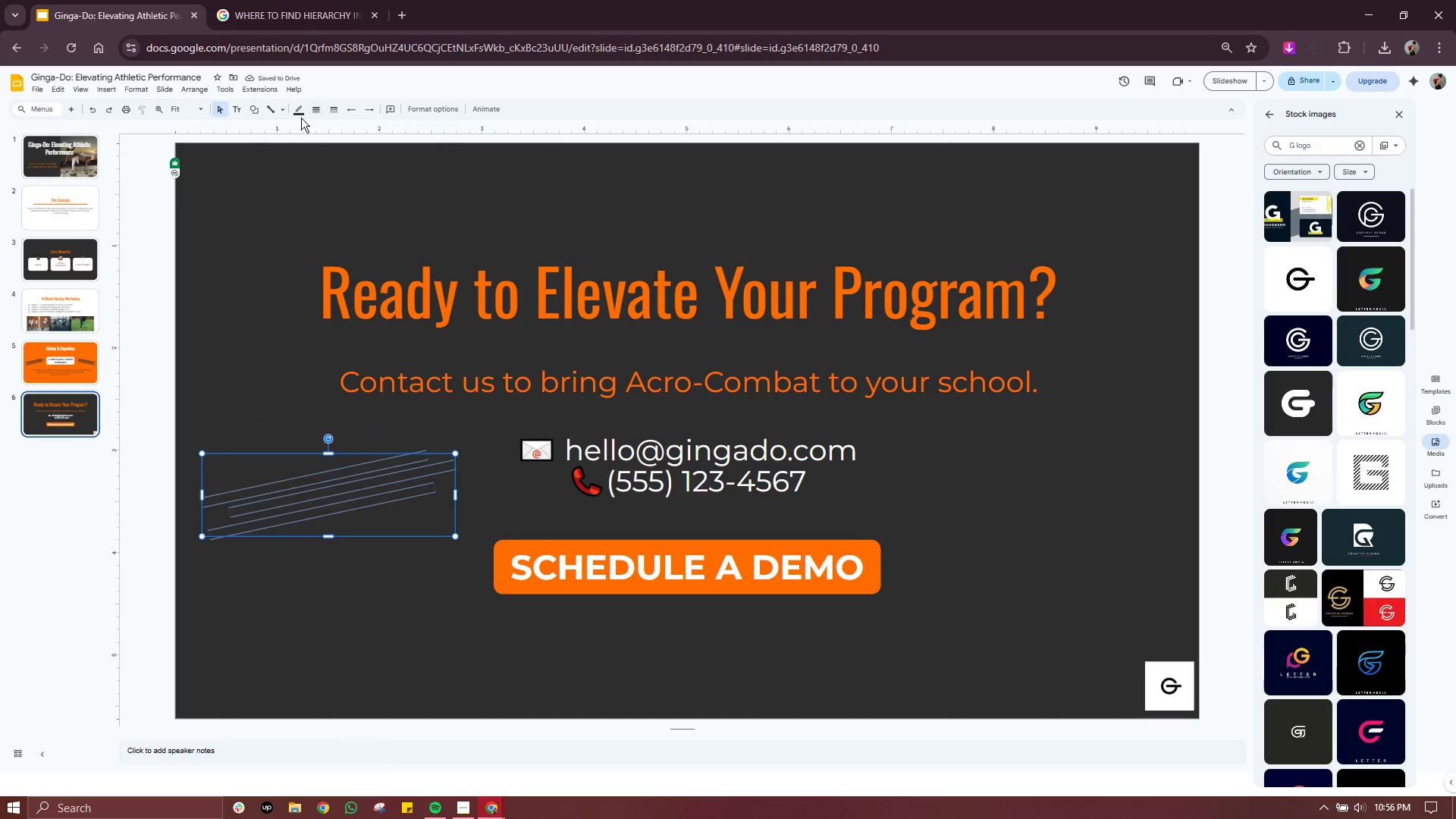 
left_click([295, 112])
 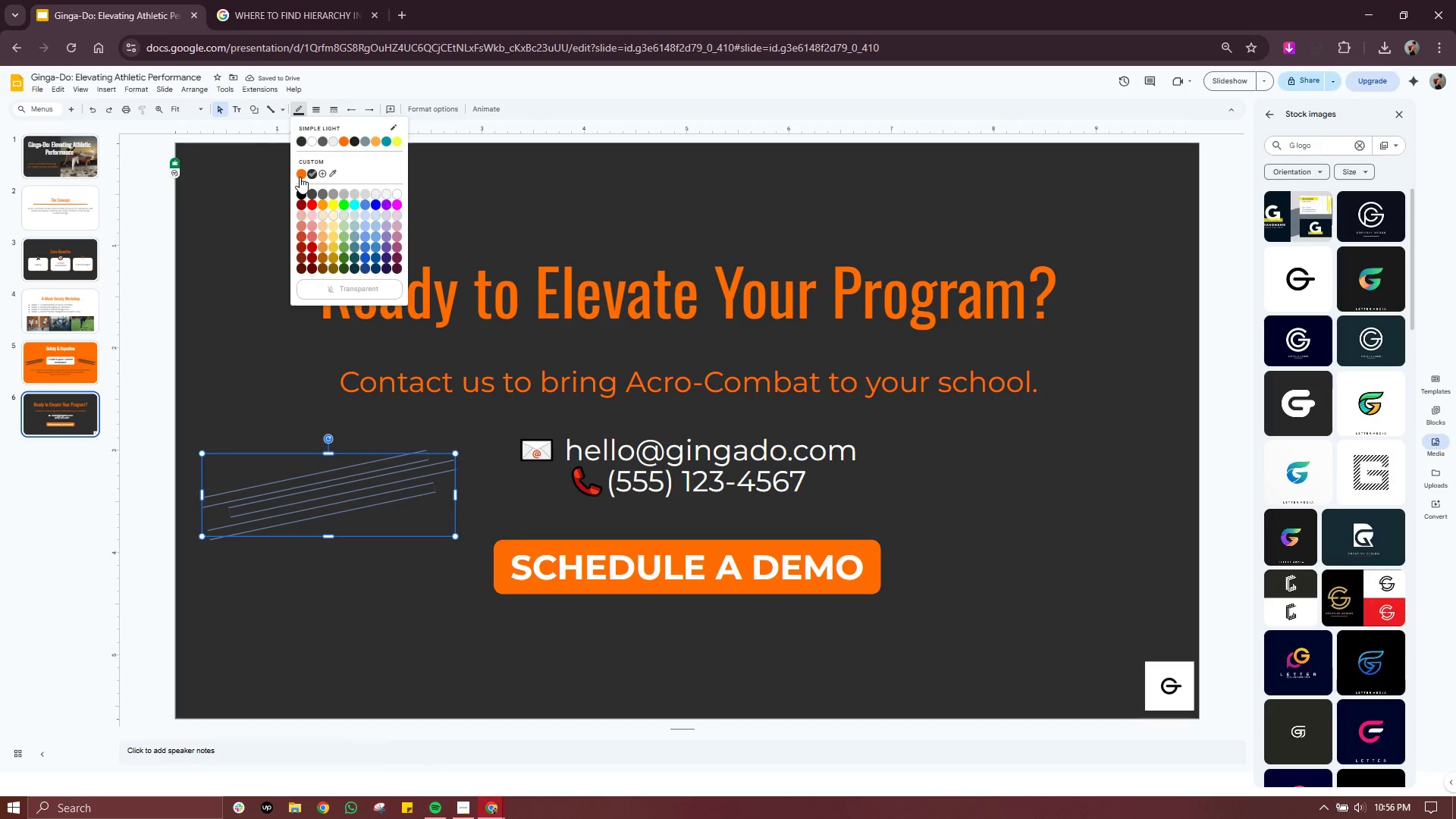 
left_click([300, 177])
 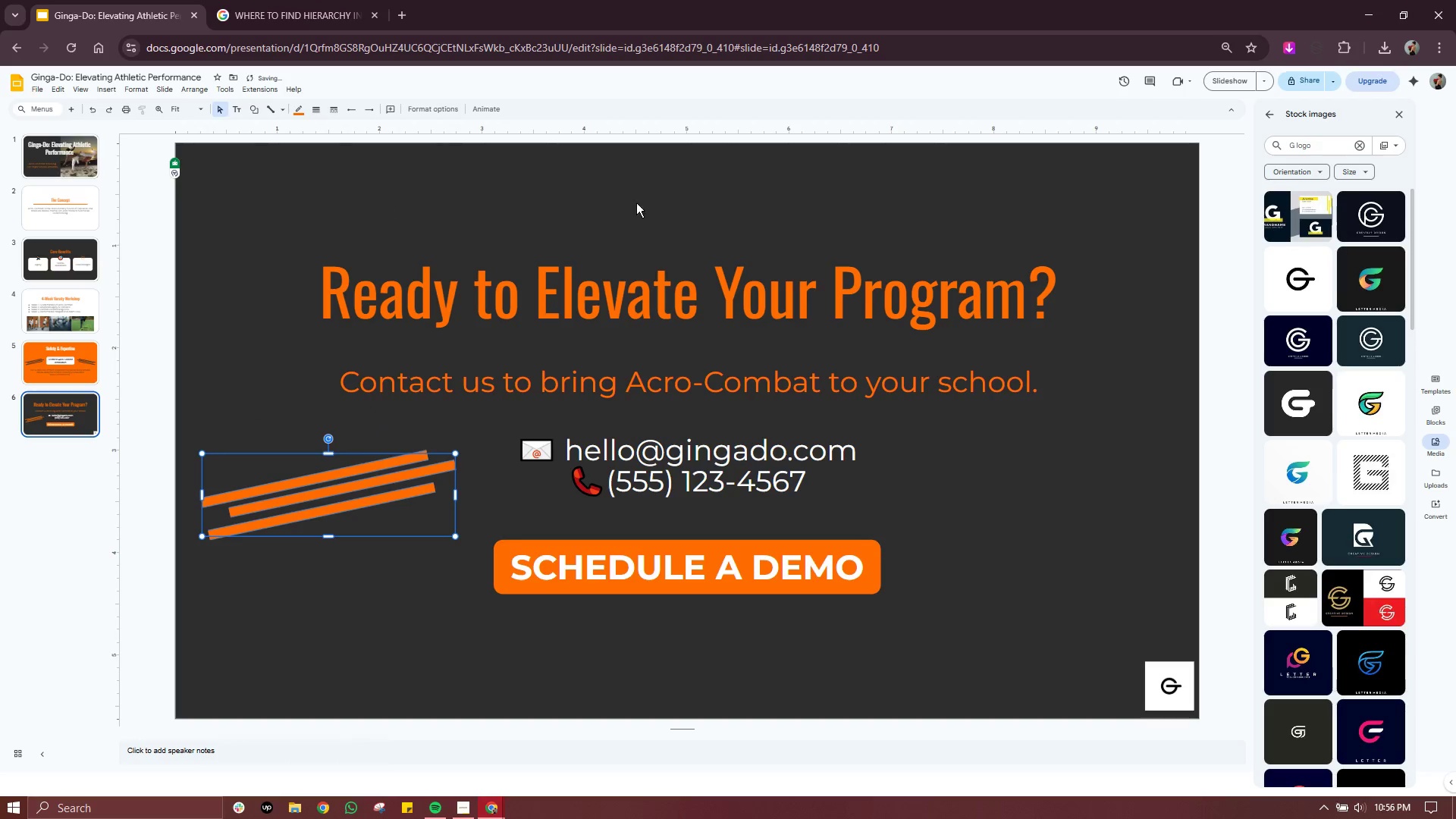 
left_click([646, 202])
 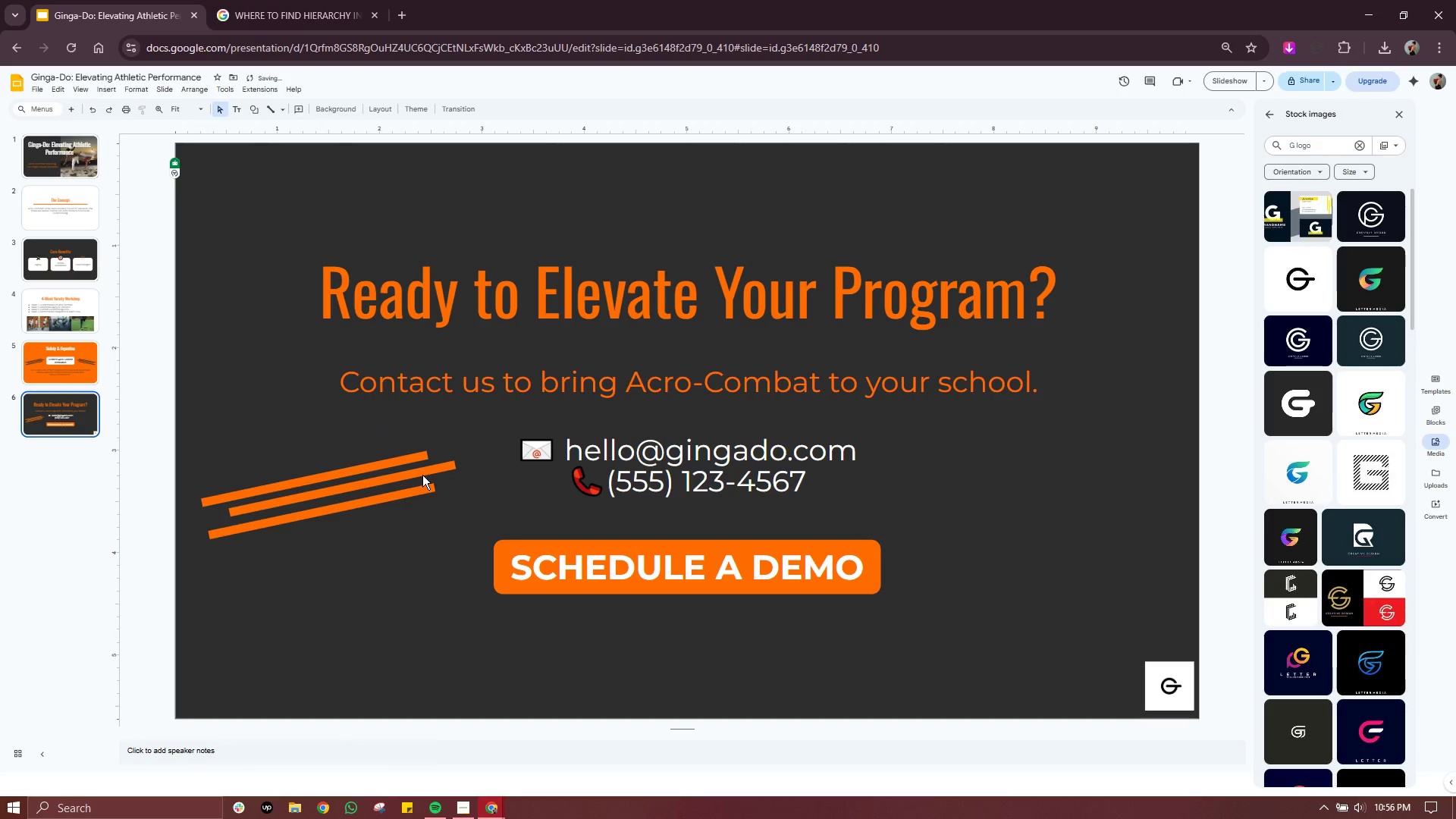 
left_click([423, 475])
 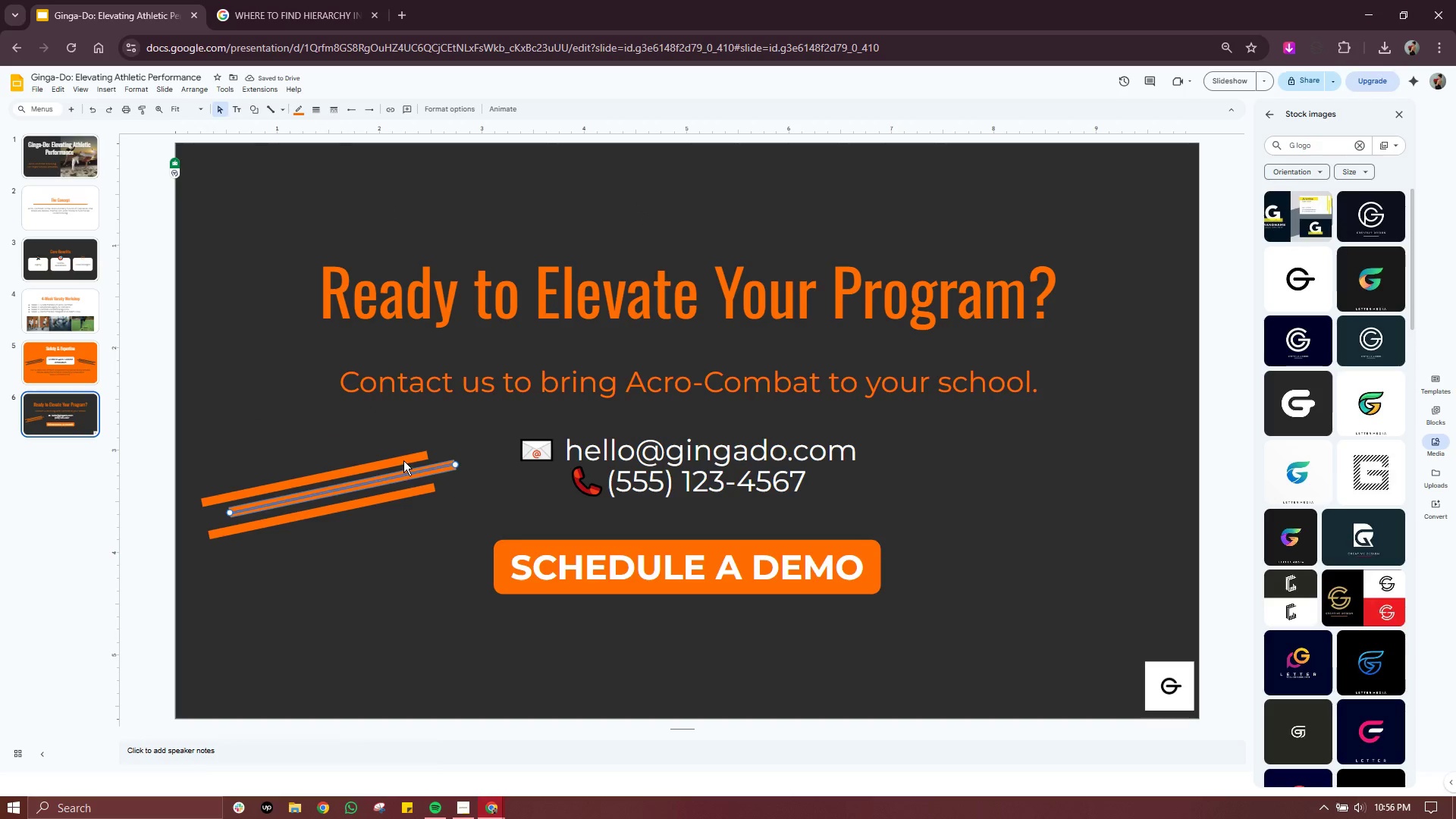 
left_click_drag(start_coordinate=[403, 460], to_coordinate=[349, 455])
 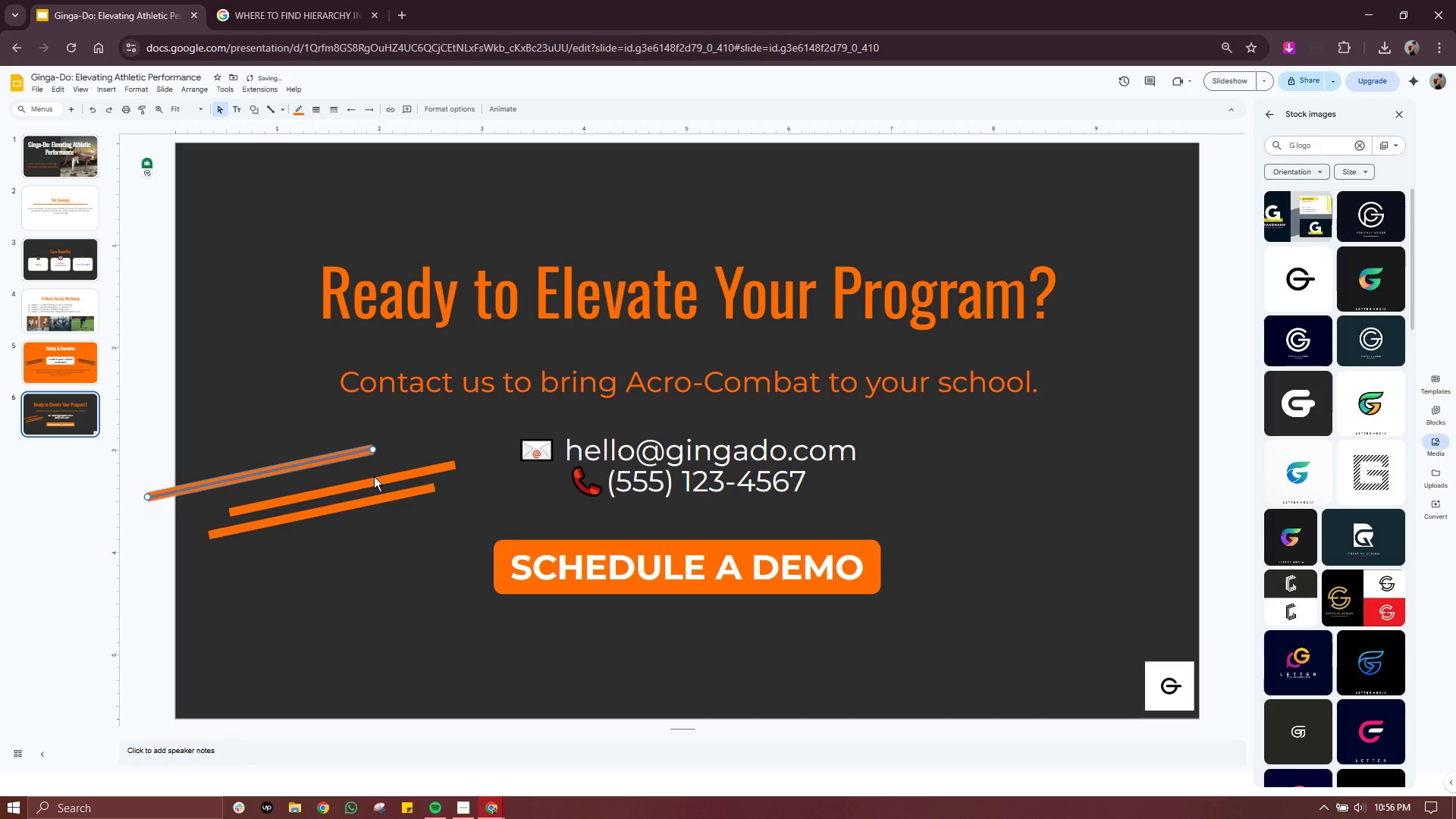 
left_click_drag(start_coordinate=[374, 476], to_coordinate=[243, 518])
 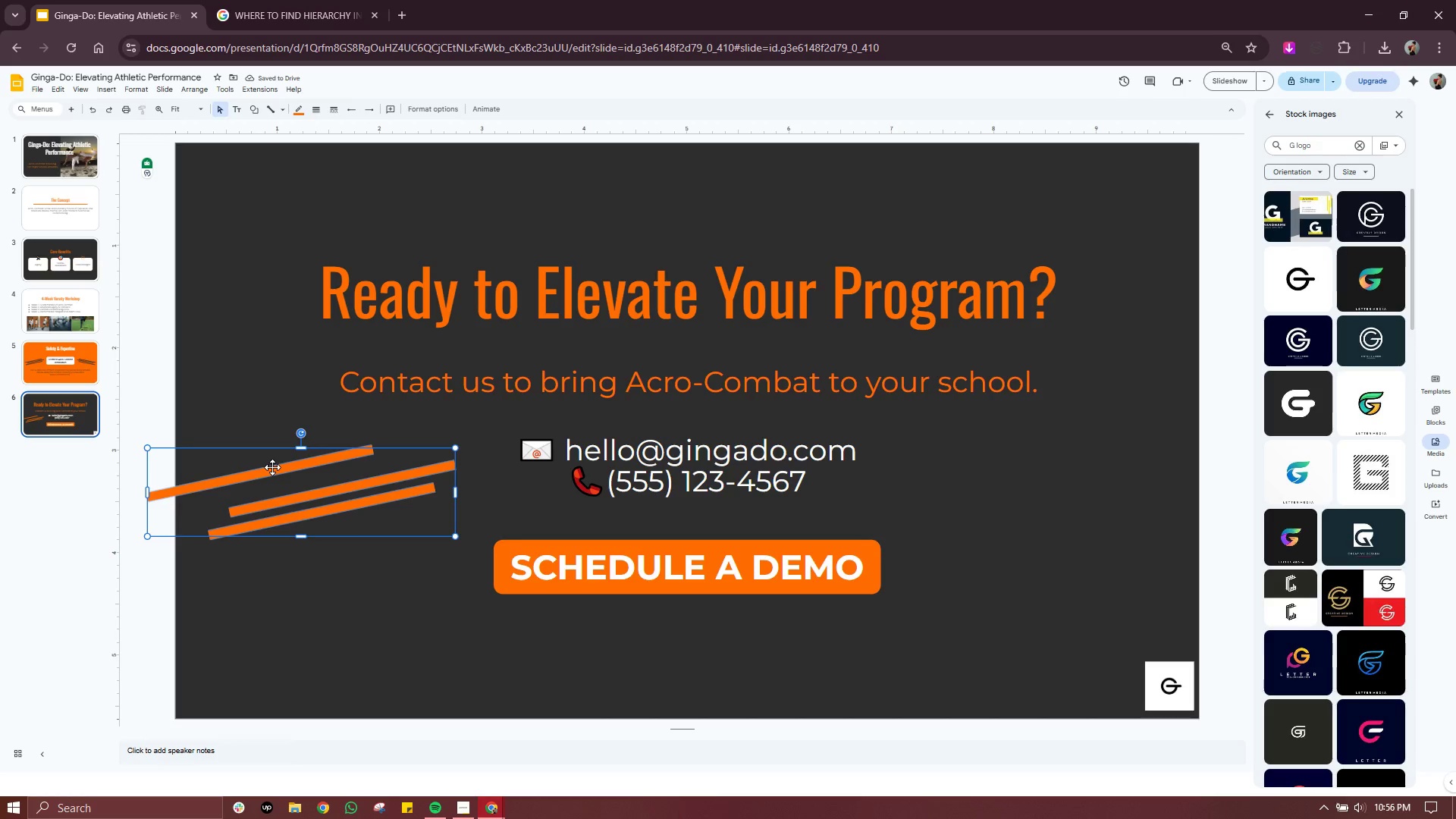 
left_click([272, 467])
 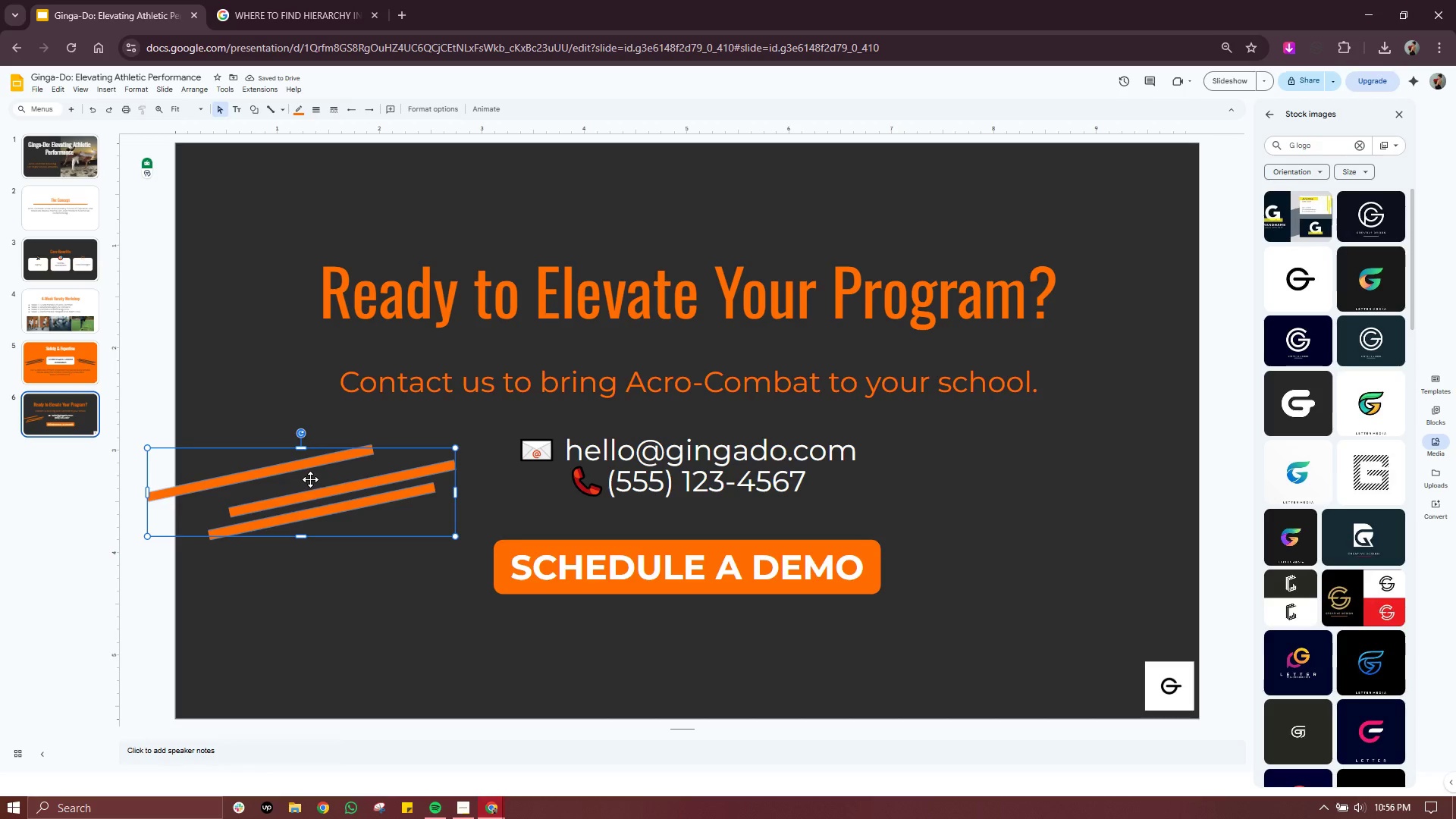 
left_click([291, 586])
 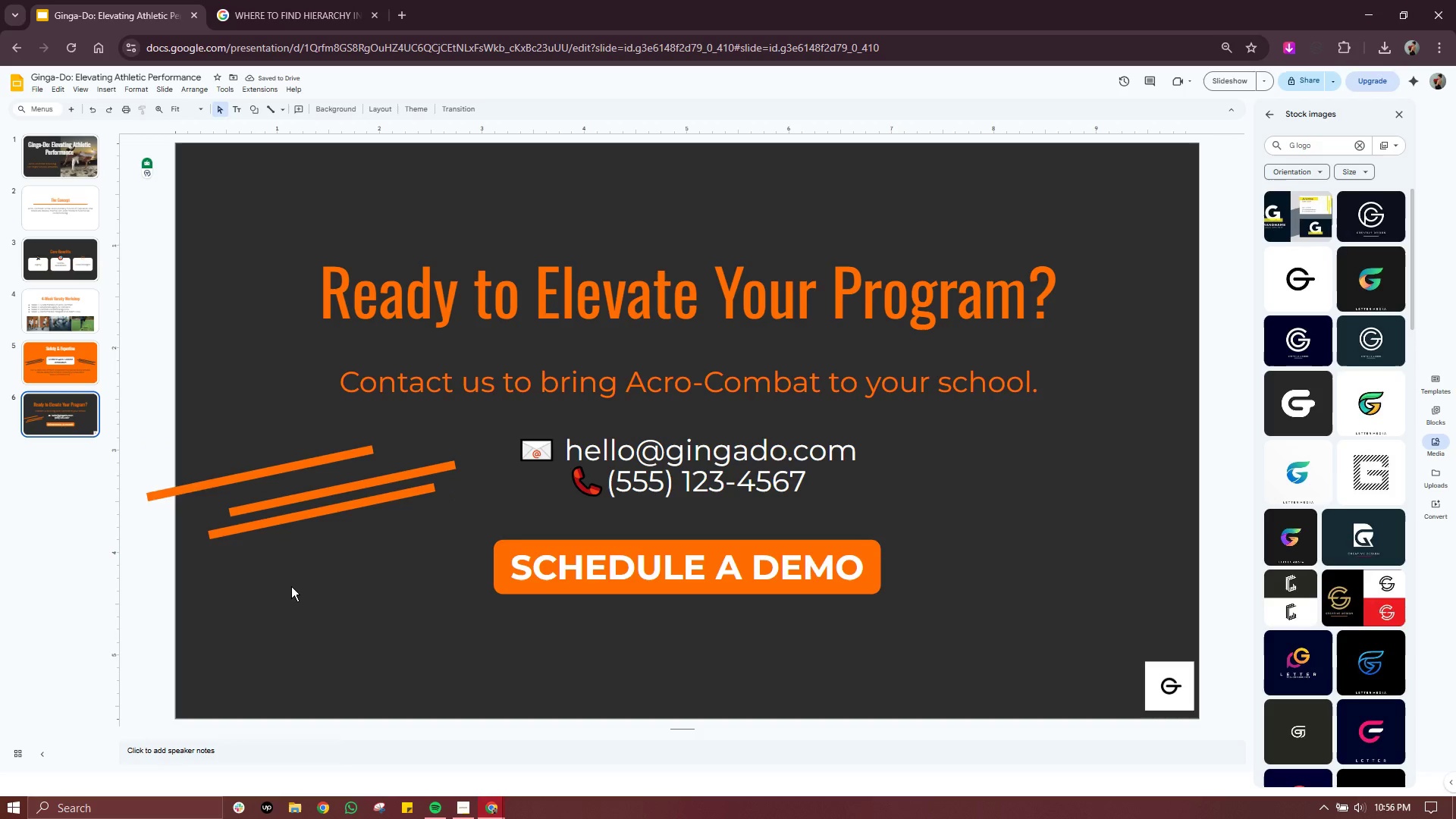 
key(Control+Z)
 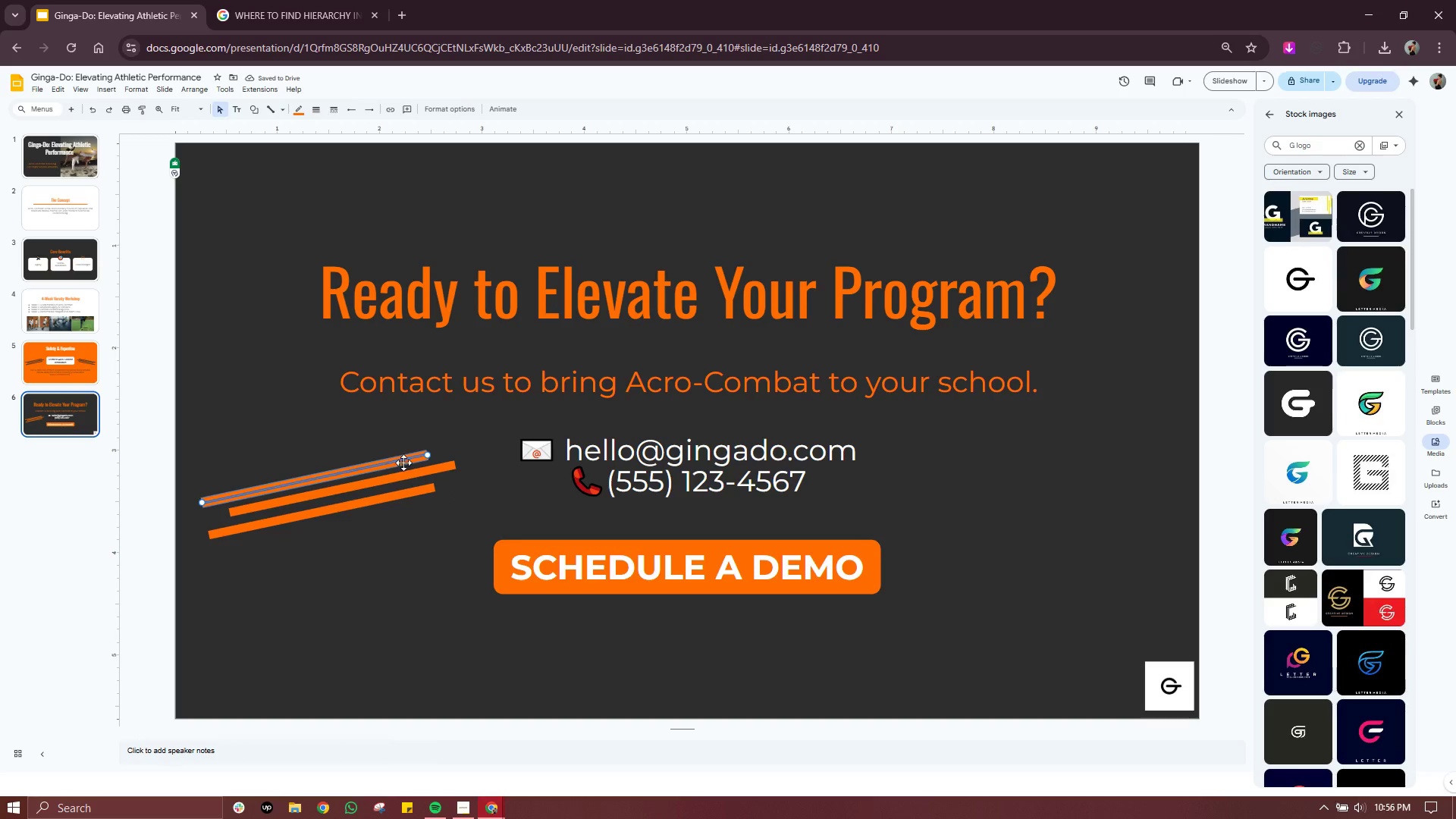 
left_click_drag(start_coordinate=[428, 456], to_coordinate=[381, 465])
 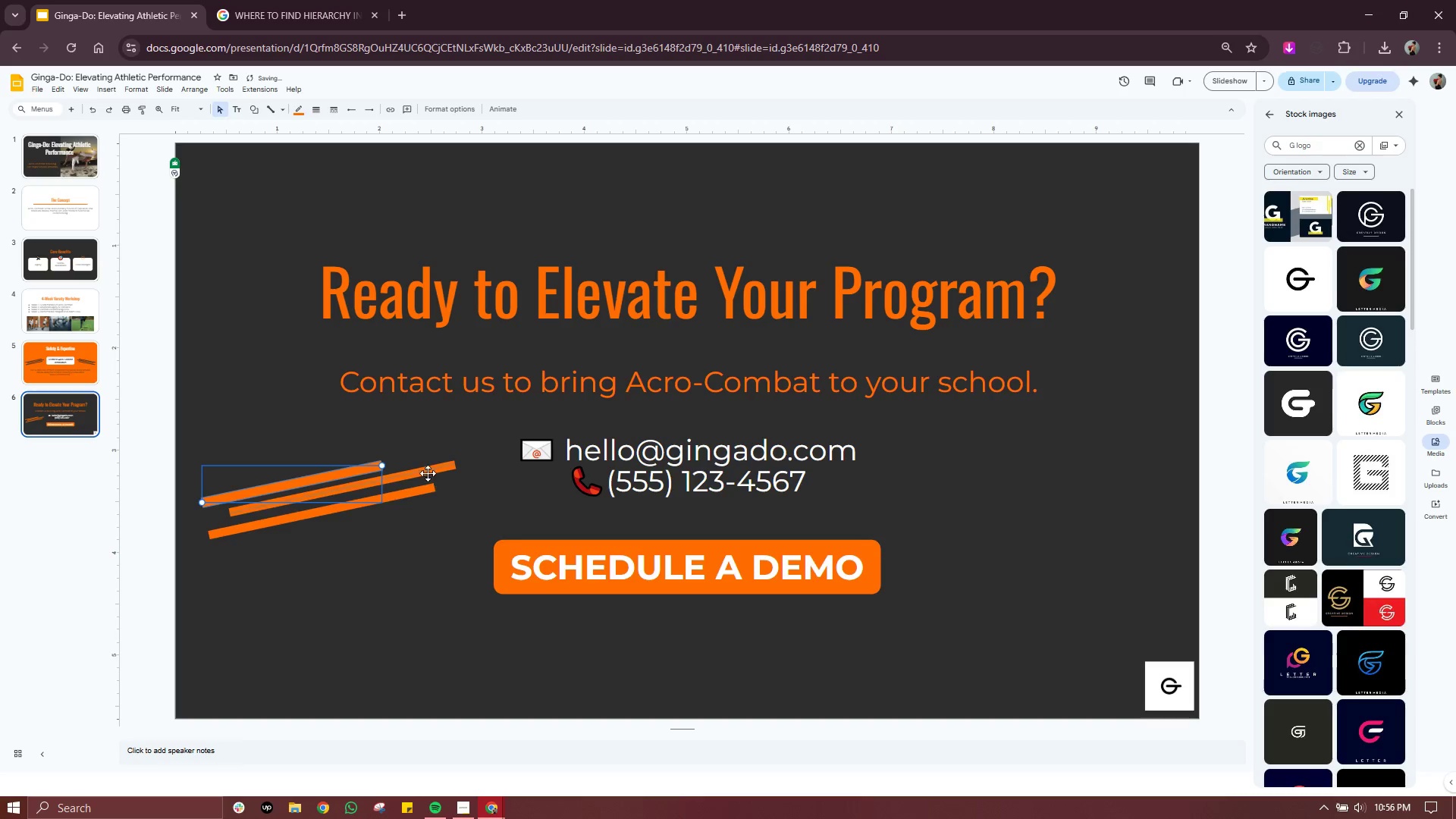 
left_click([428, 470])
 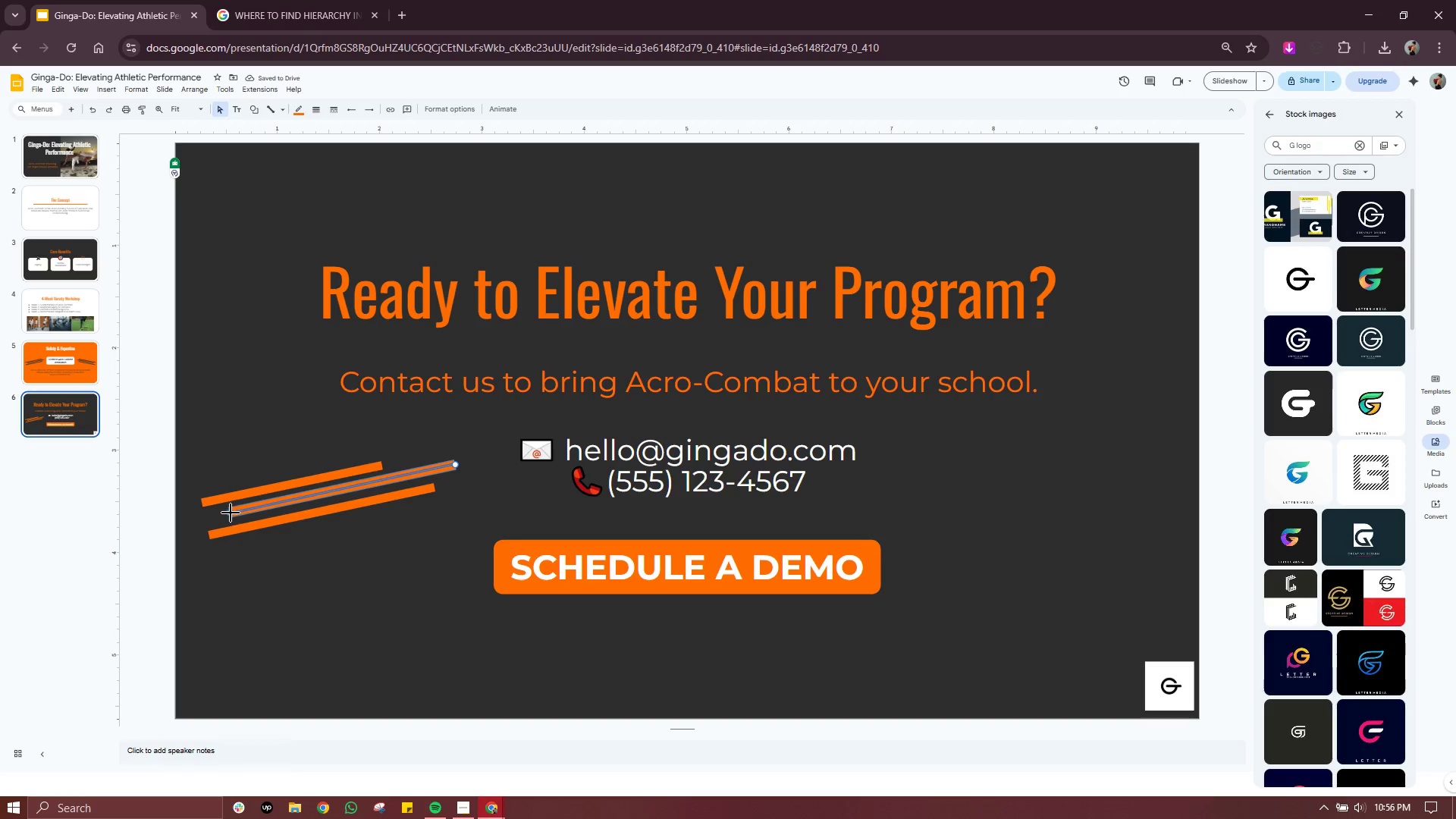 
left_click_drag(start_coordinate=[231, 512], to_coordinate=[287, 501])
 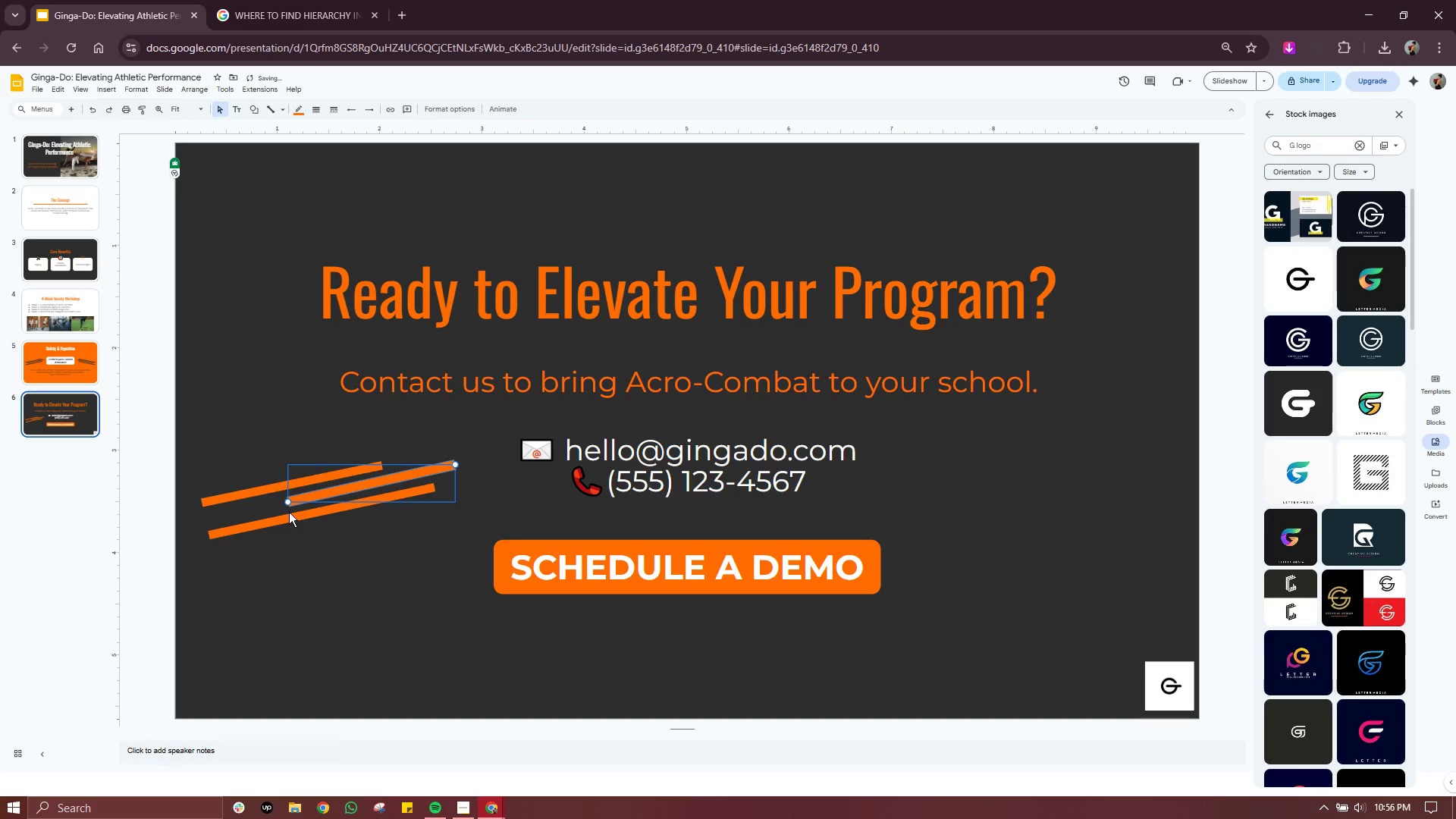 
left_click([289, 512])
 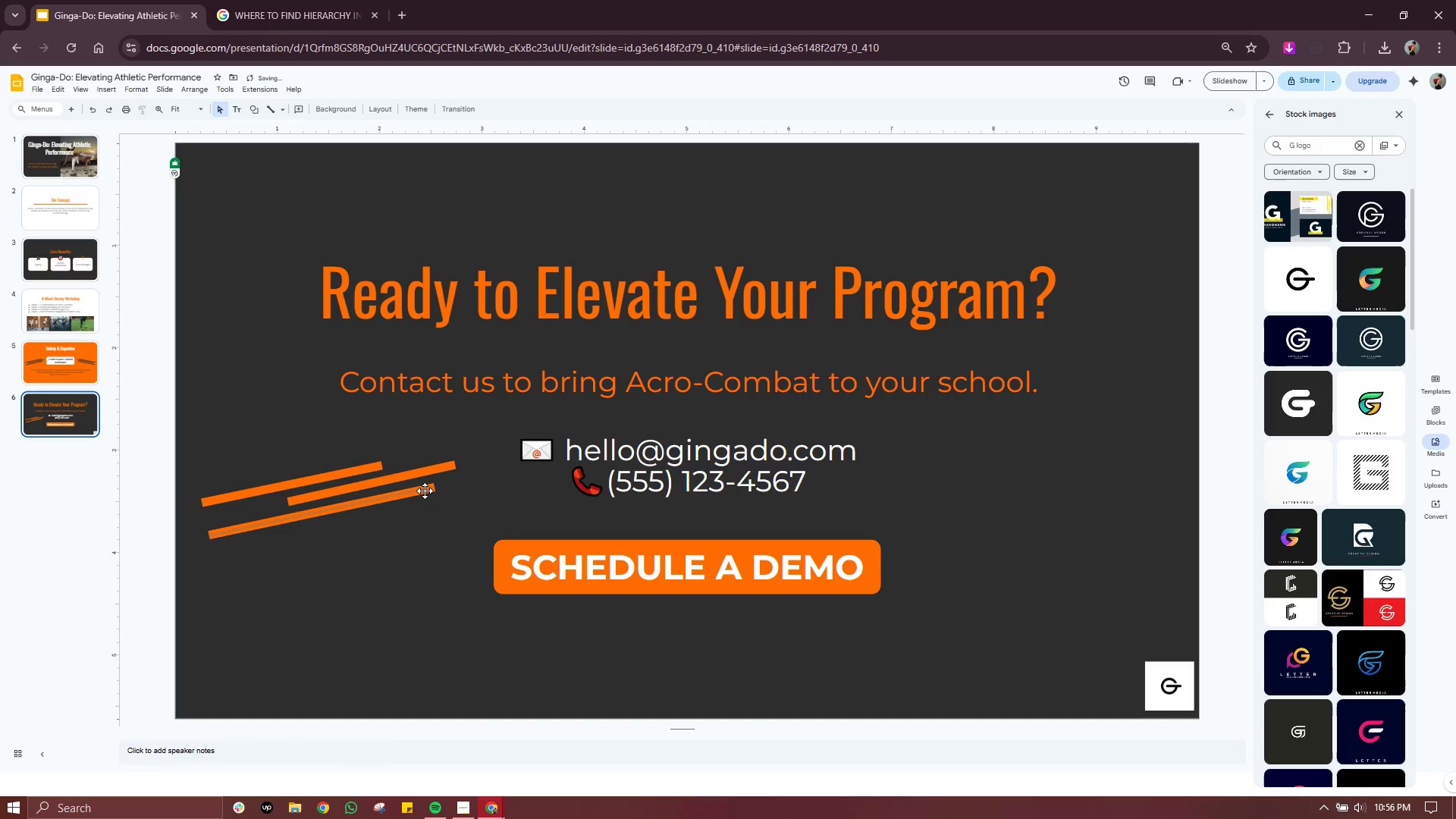 
left_click([425, 491])
 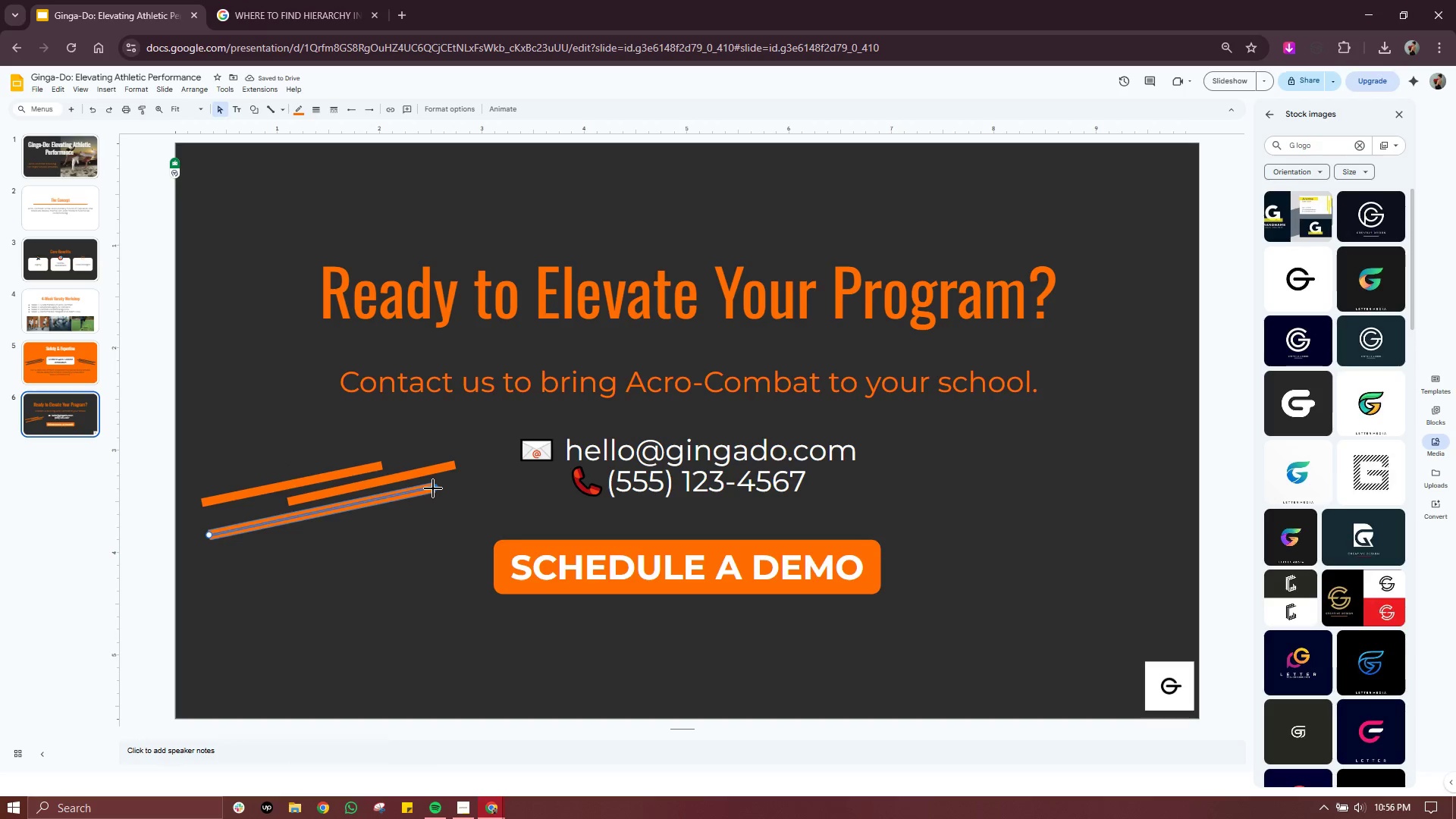 
left_click_drag(start_coordinate=[433, 488], to_coordinate=[380, 499])
 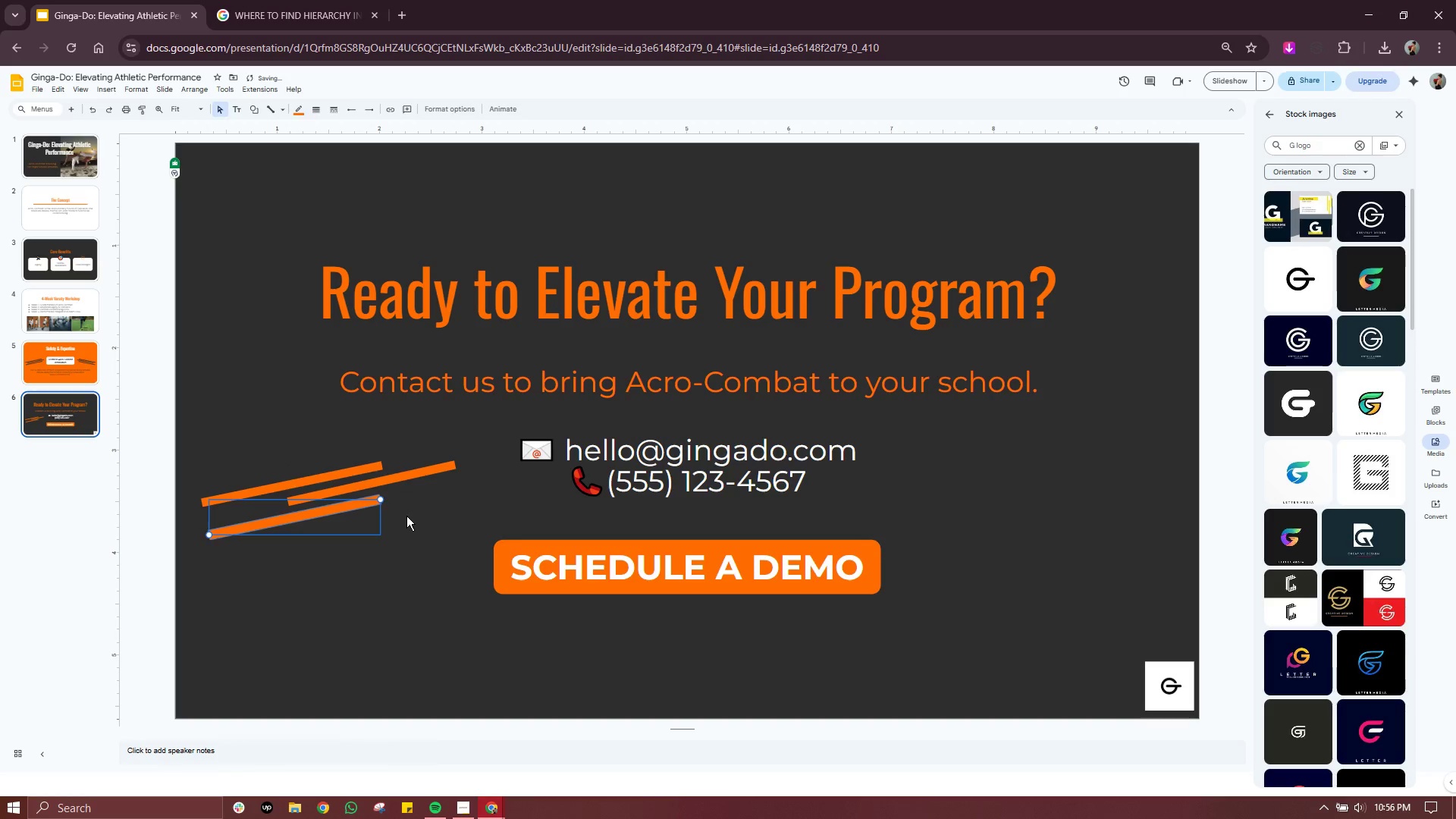 
left_click([406, 516])
 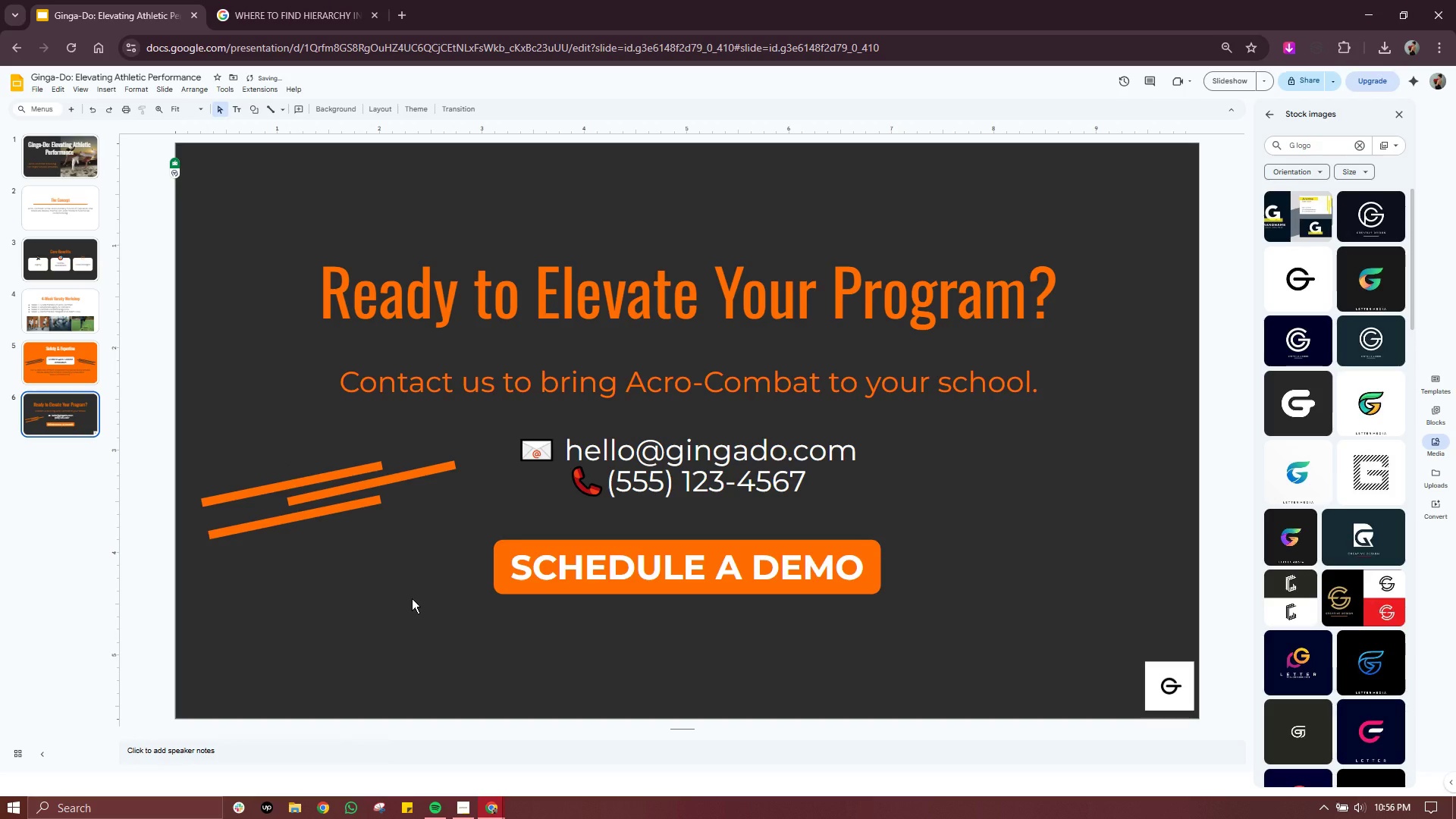 
left_click([412, 598])
 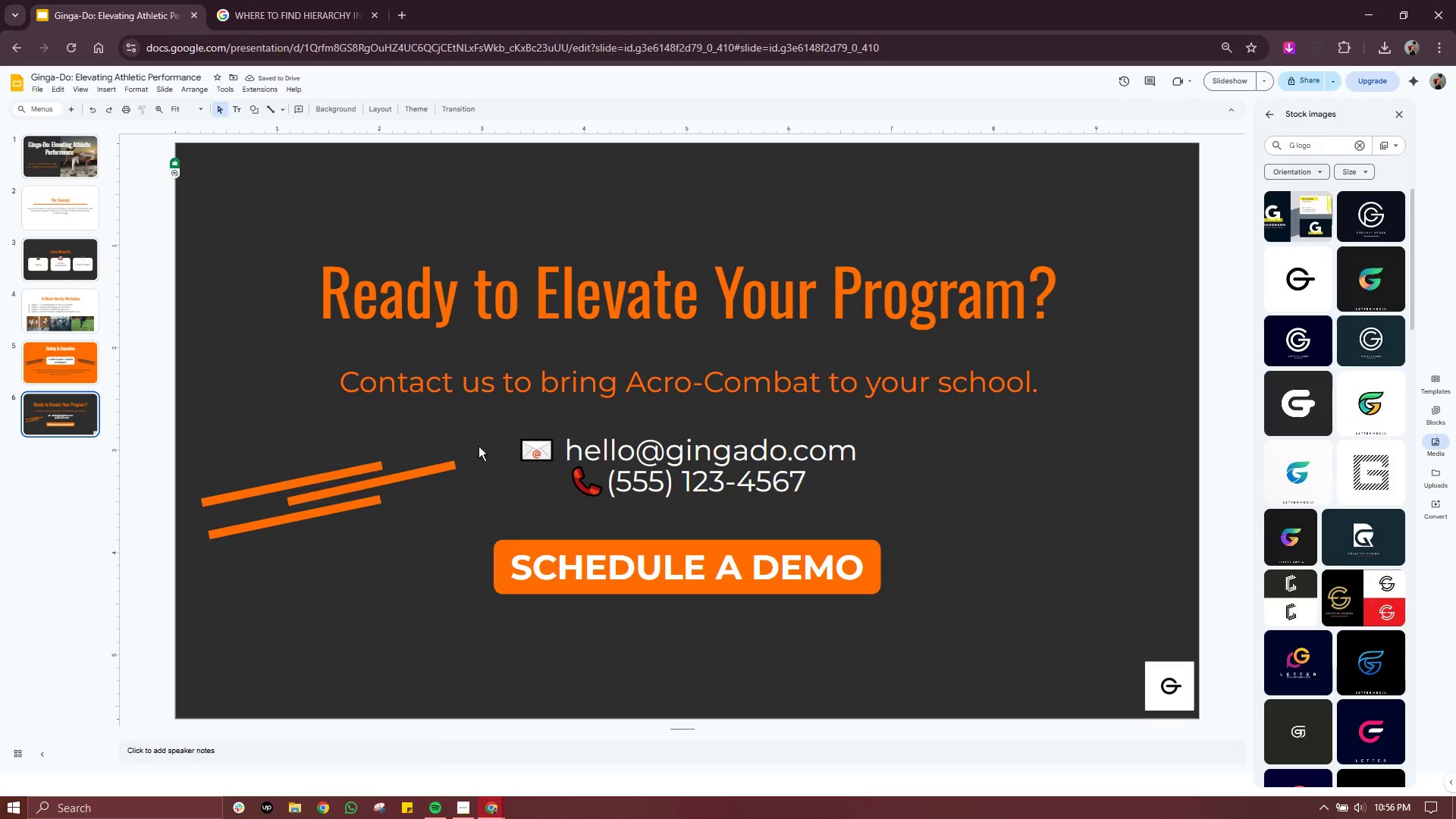 
left_click_drag(start_coordinate=[482, 430], to_coordinate=[186, 554])
 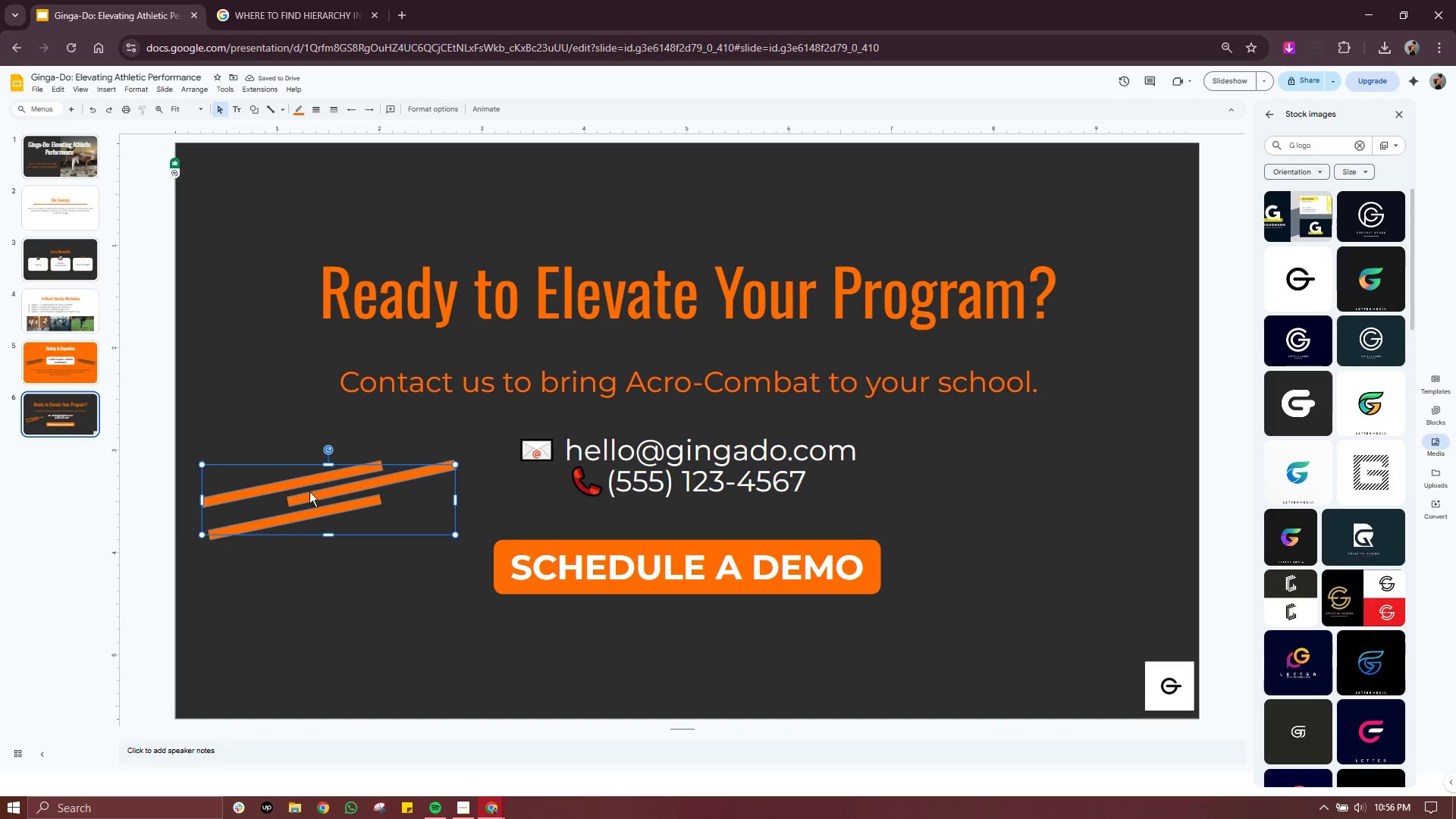 
left_click_drag(start_coordinate=[310, 493], to_coordinate=[284, 676])
 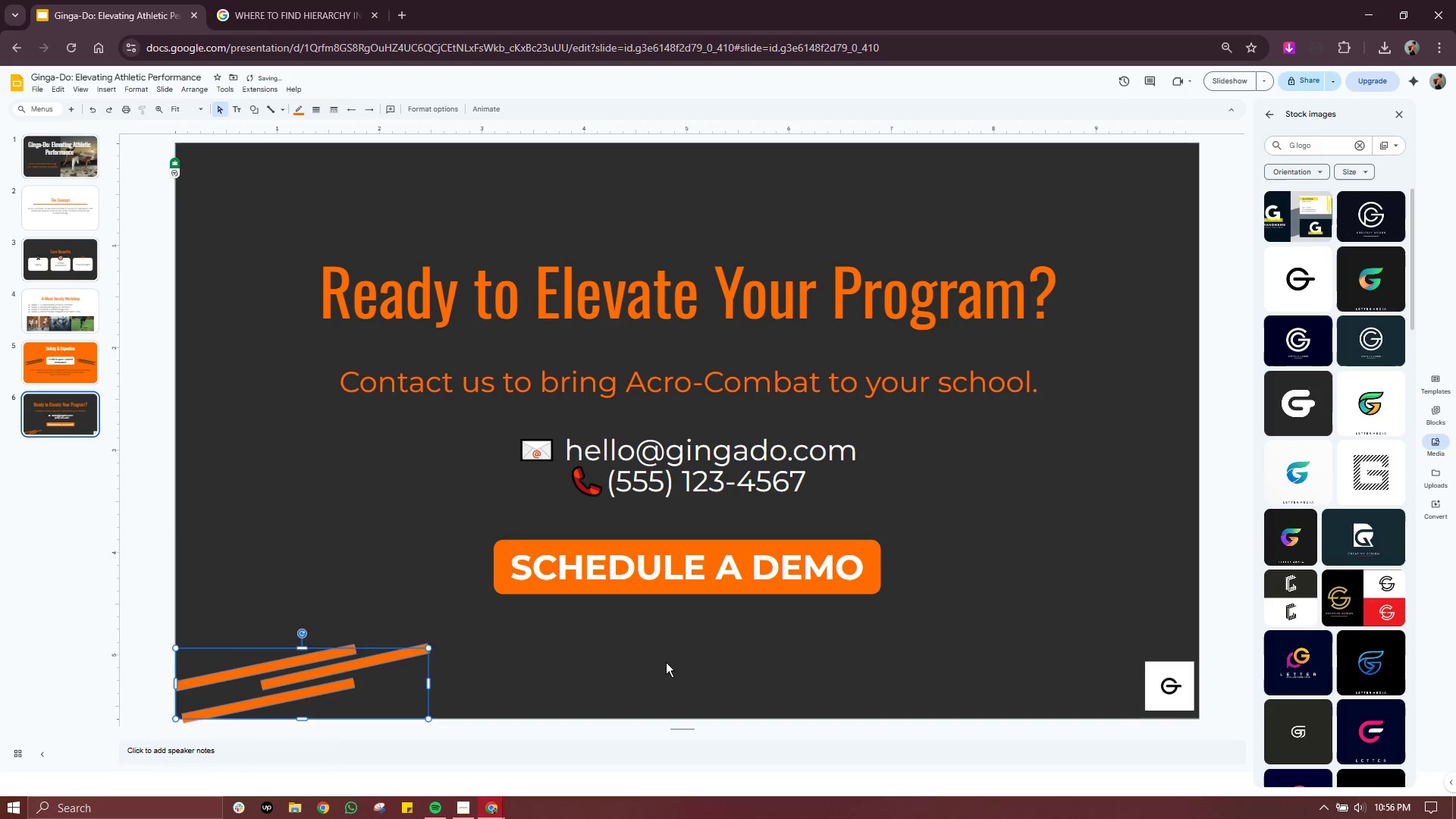 
left_click([666, 662])
 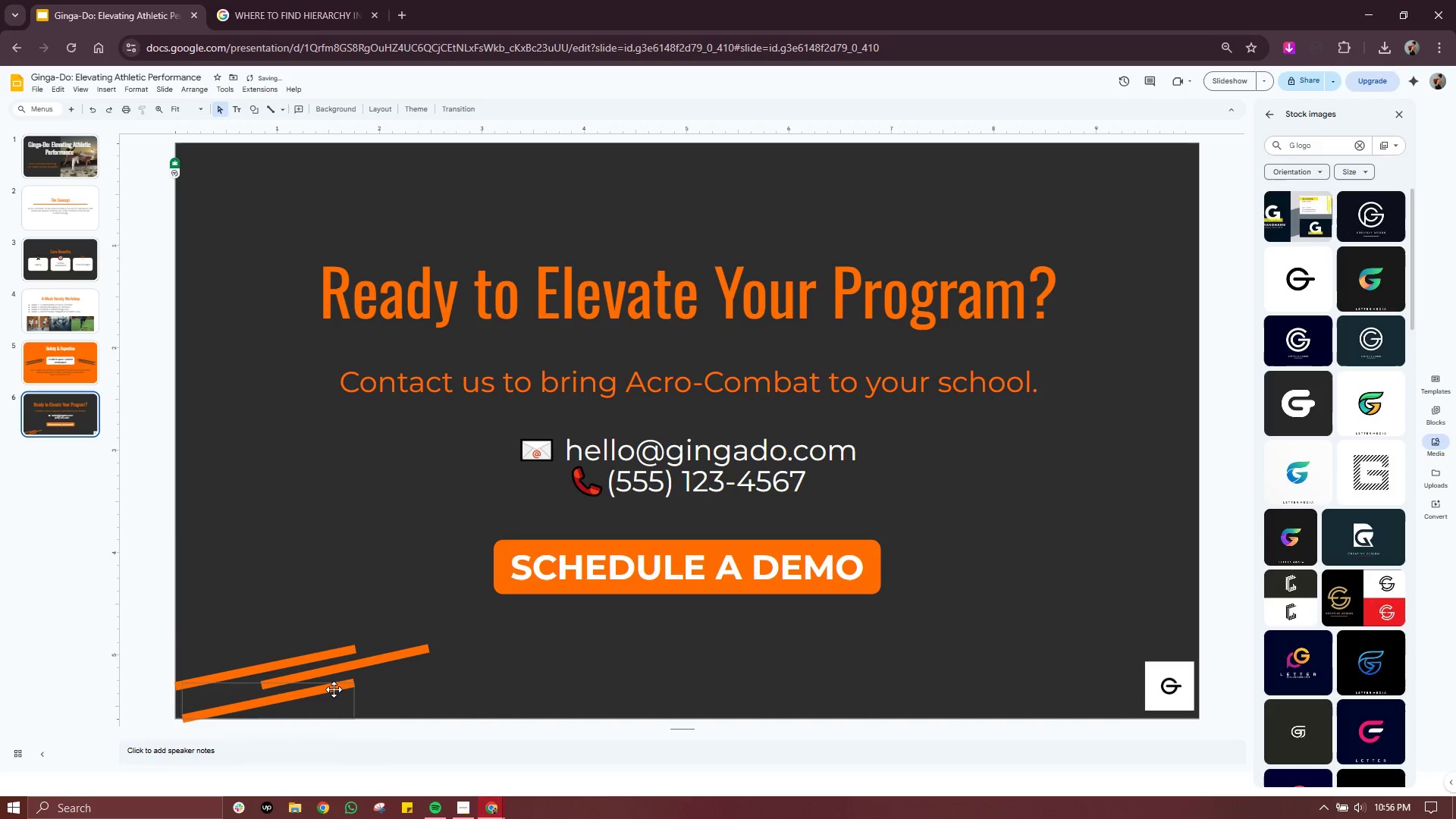 
left_click([334, 689])
 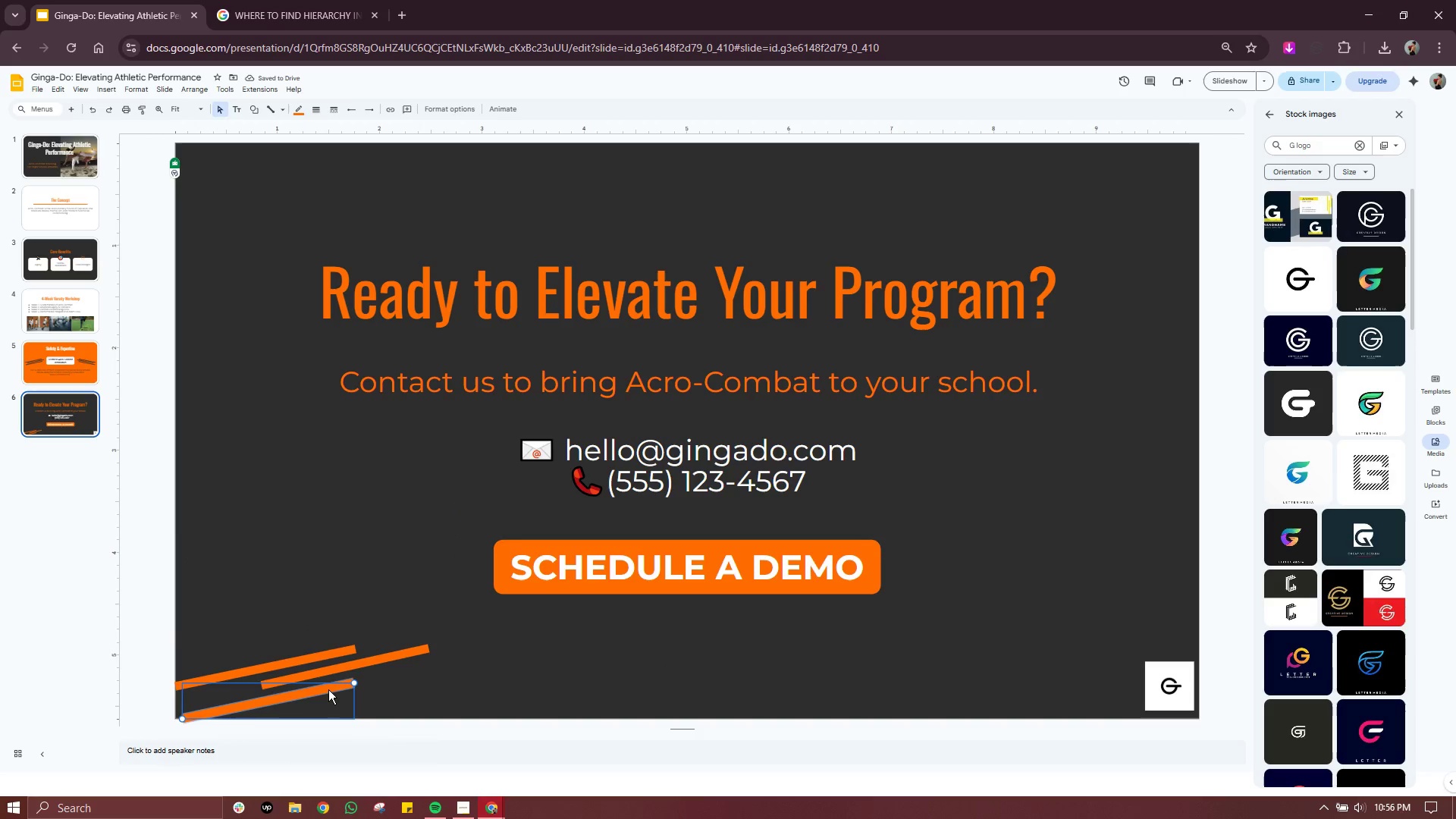 
left_click_drag(start_coordinate=[328, 689], to_coordinate=[350, 683])
 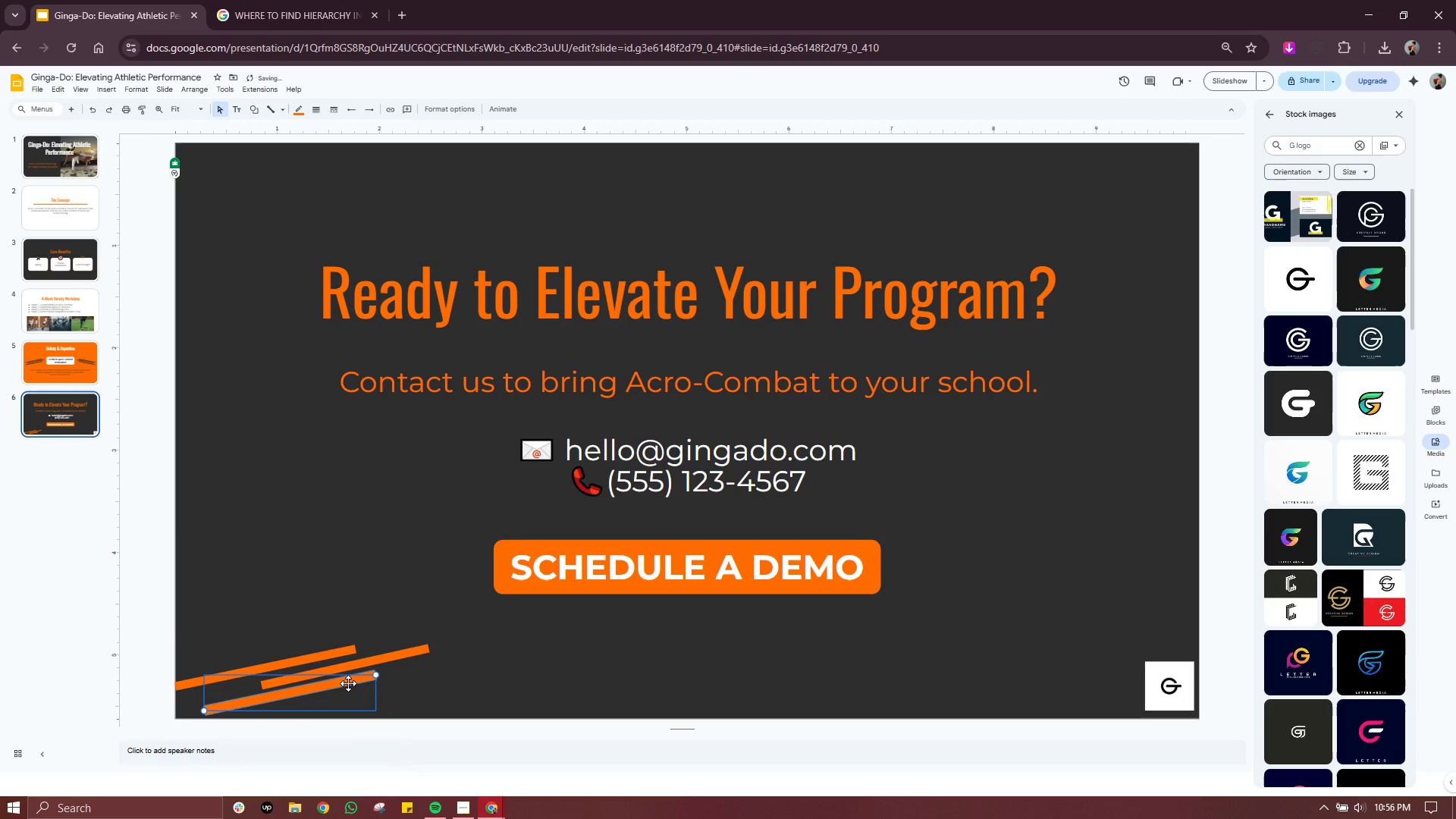 
left_click_drag(start_coordinate=[348, 683], to_coordinate=[353, 687])
 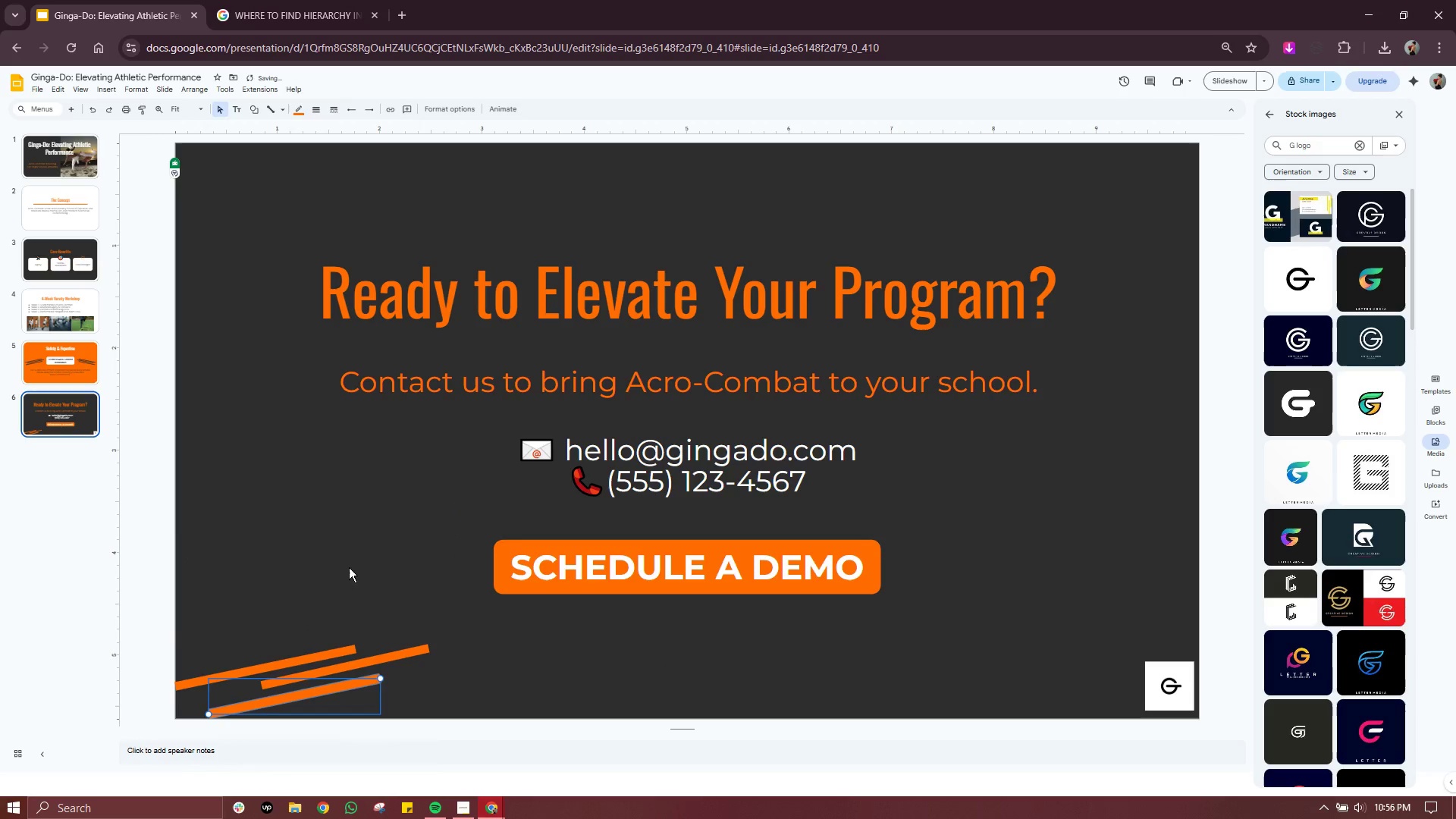 
left_click([348, 559])
 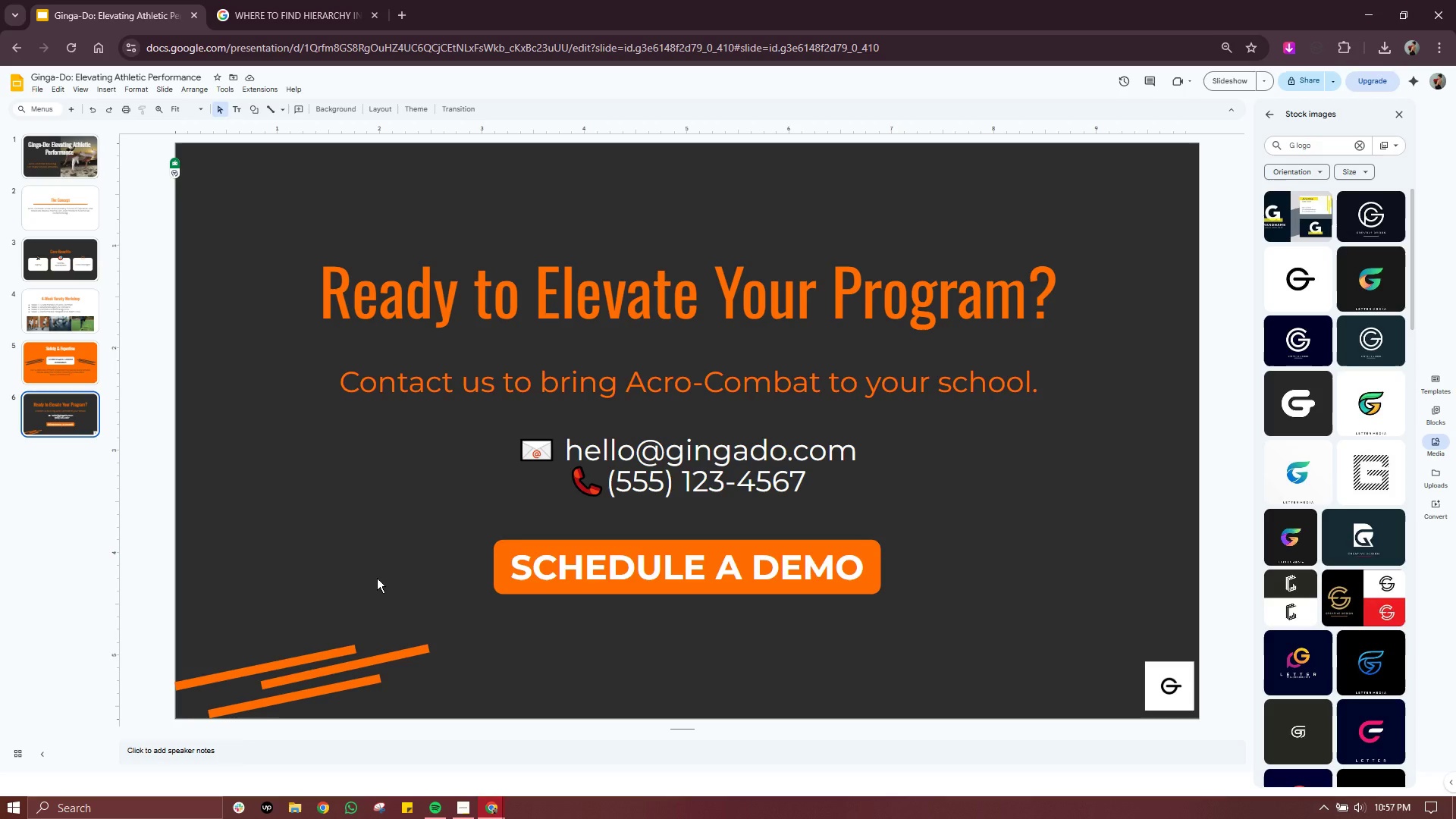 
wait(37.2)
 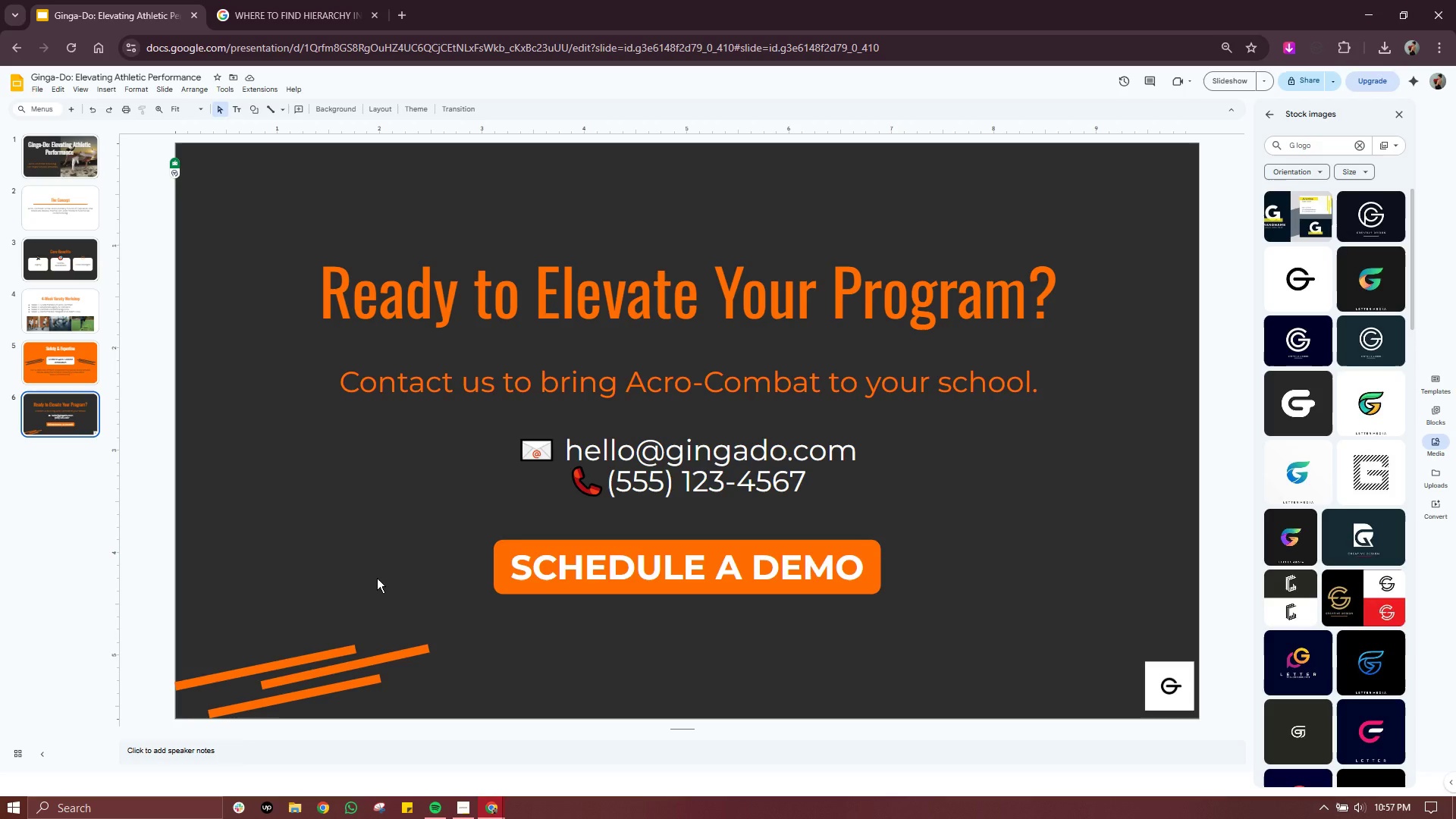 
left_click([353, 647])
 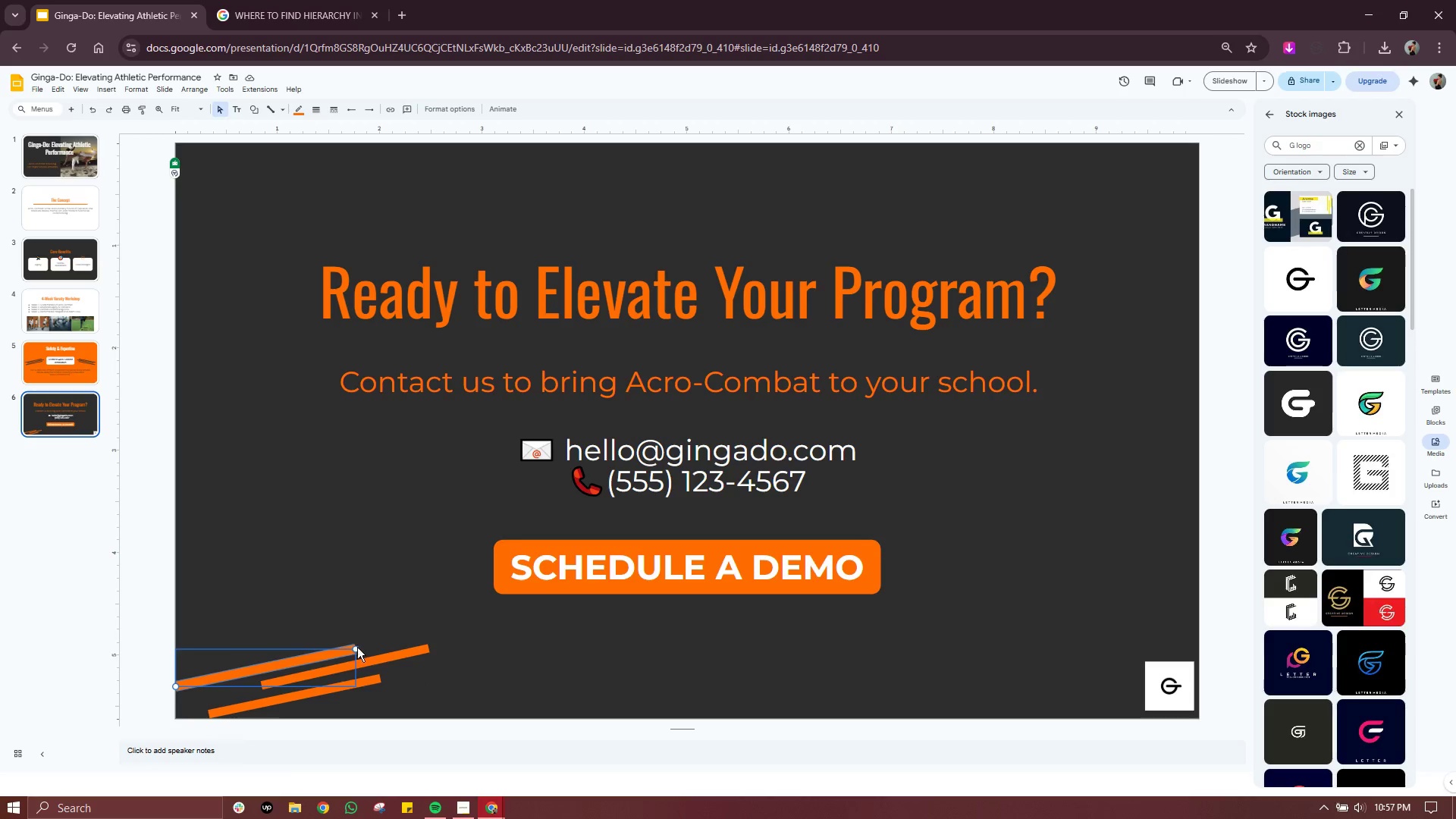 
left_click_drag(start_coordinate=[357, 647], to_coordinate=[340, 650])
 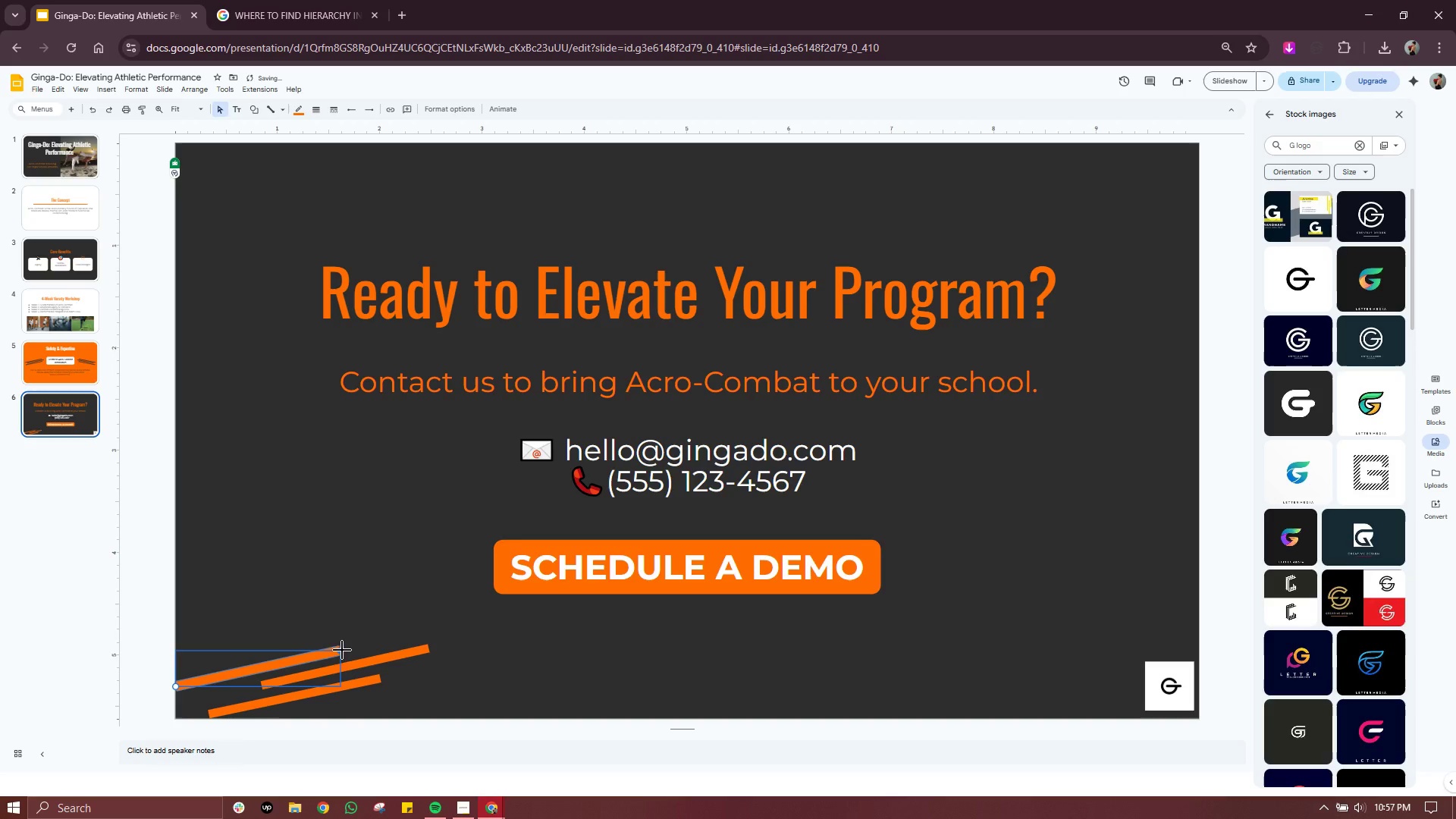 
left_click([362, 602])
 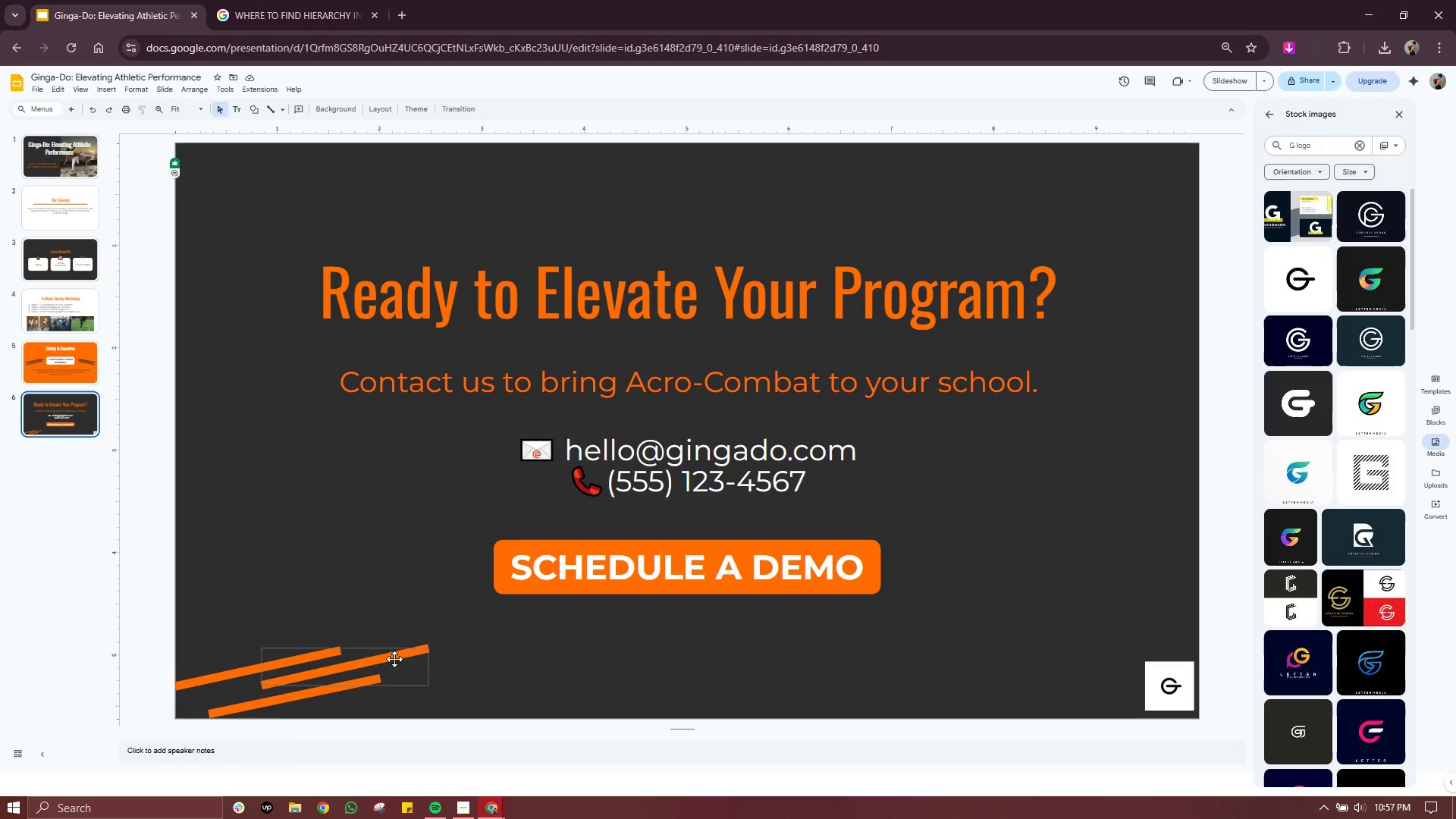 
wait(5.86)
 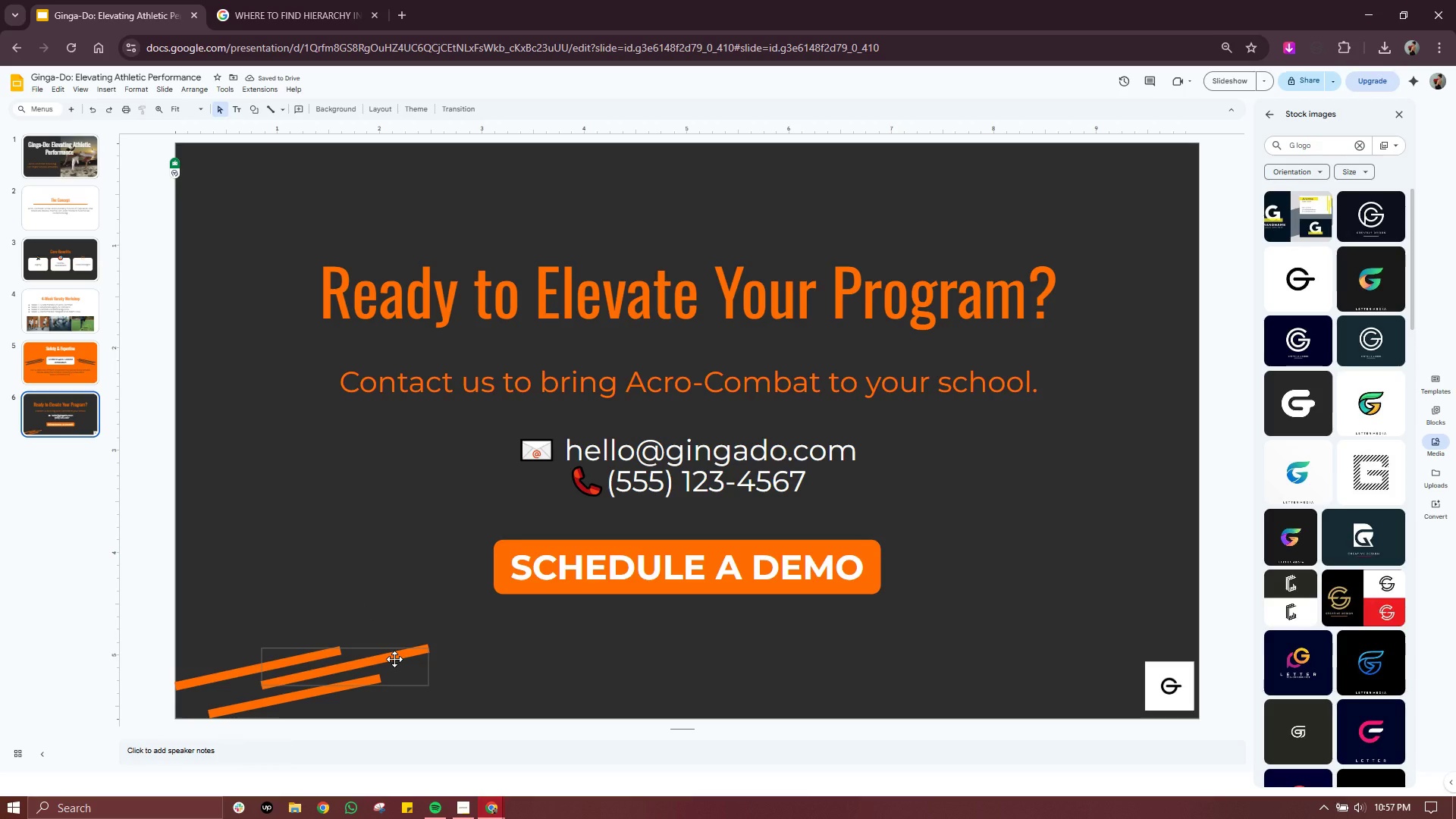 
left_click_drag(start_coordinate=[469, 635], to_coordinate=[162, 723])
 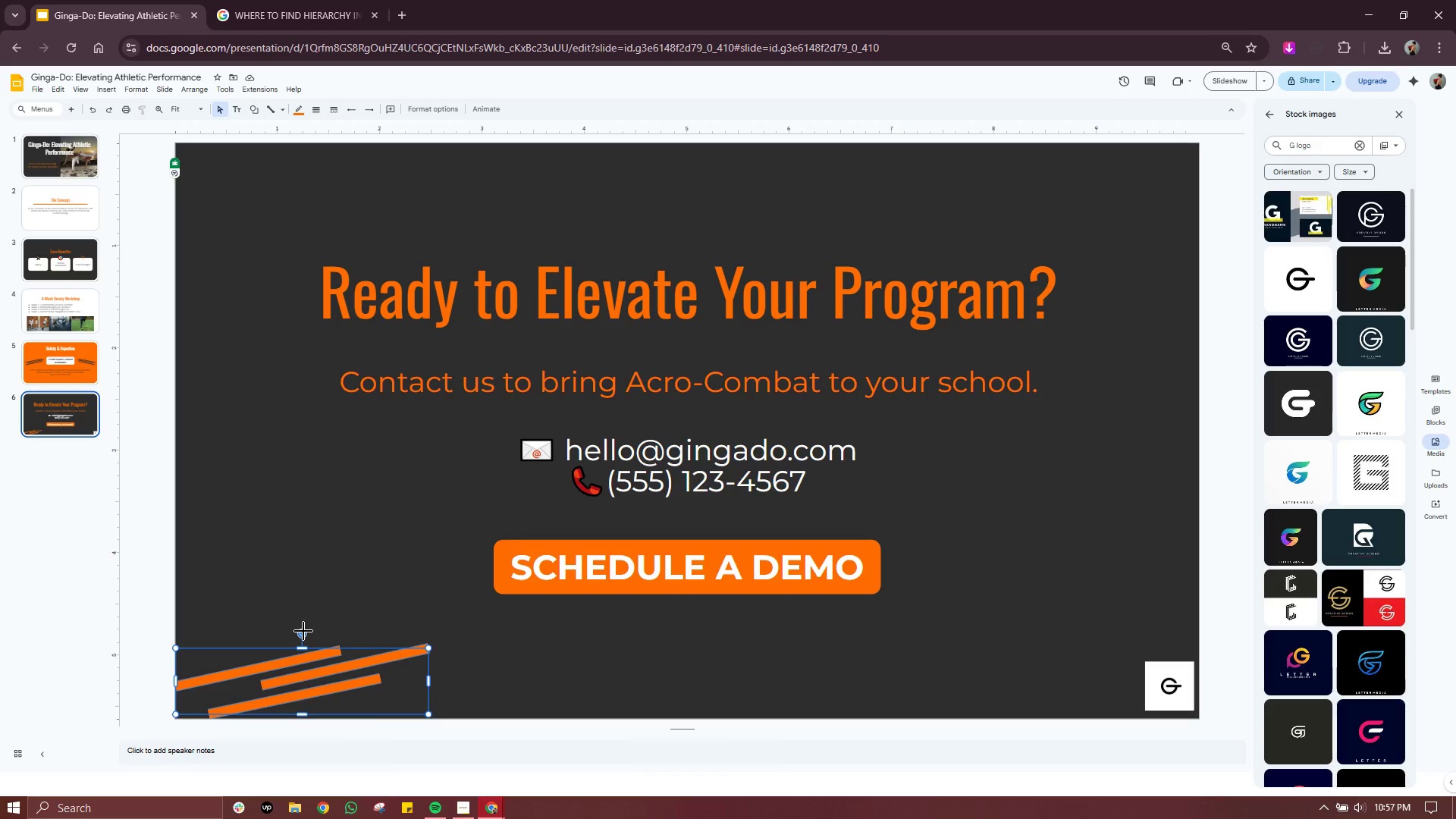 
left_click_drag(start_coordinate=[303, 631], to_coordinate=[200, 680])
 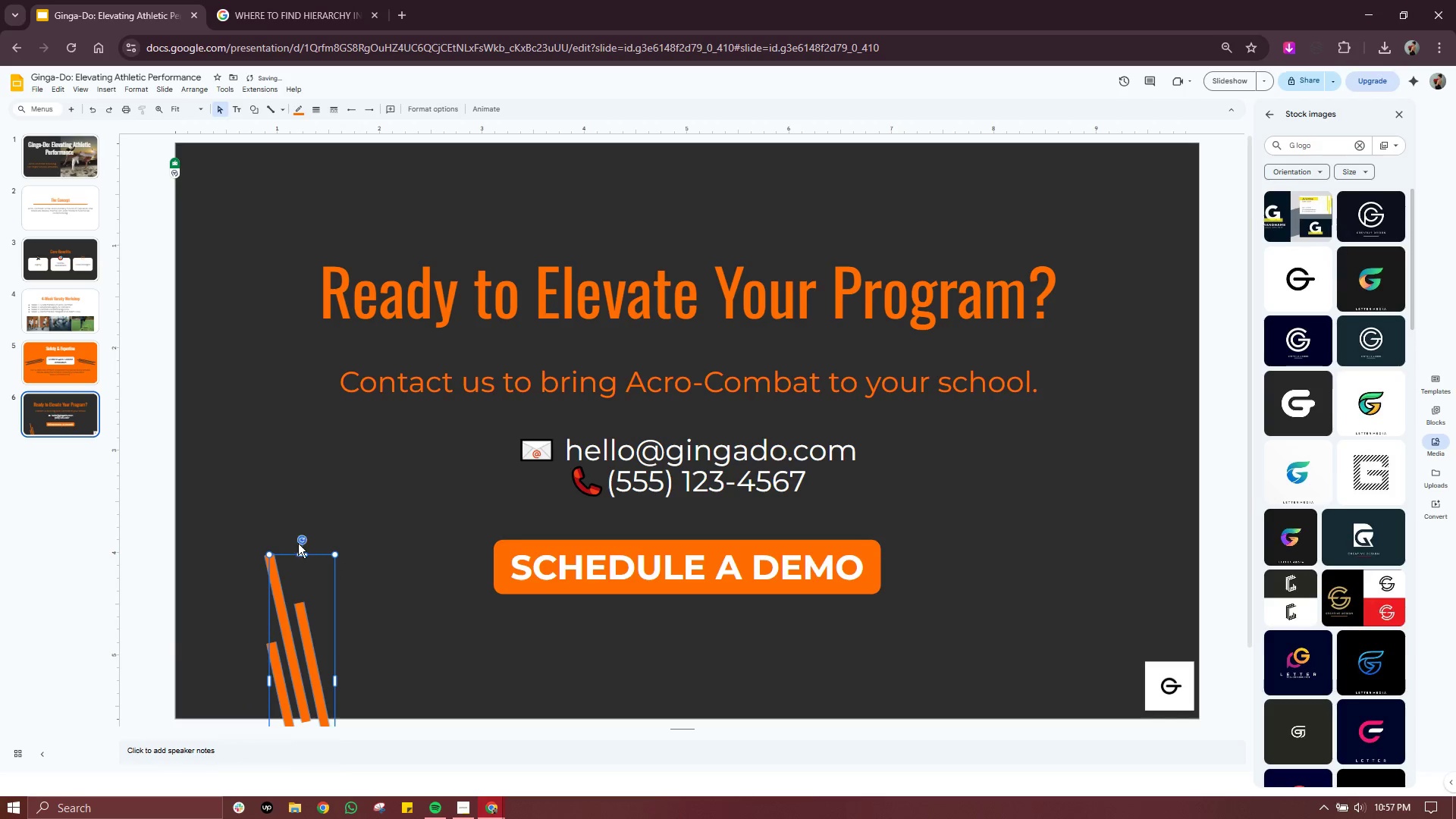 
left_click_drag(start_coordinate=[302, 540], to_coordinate=[308, 540])
 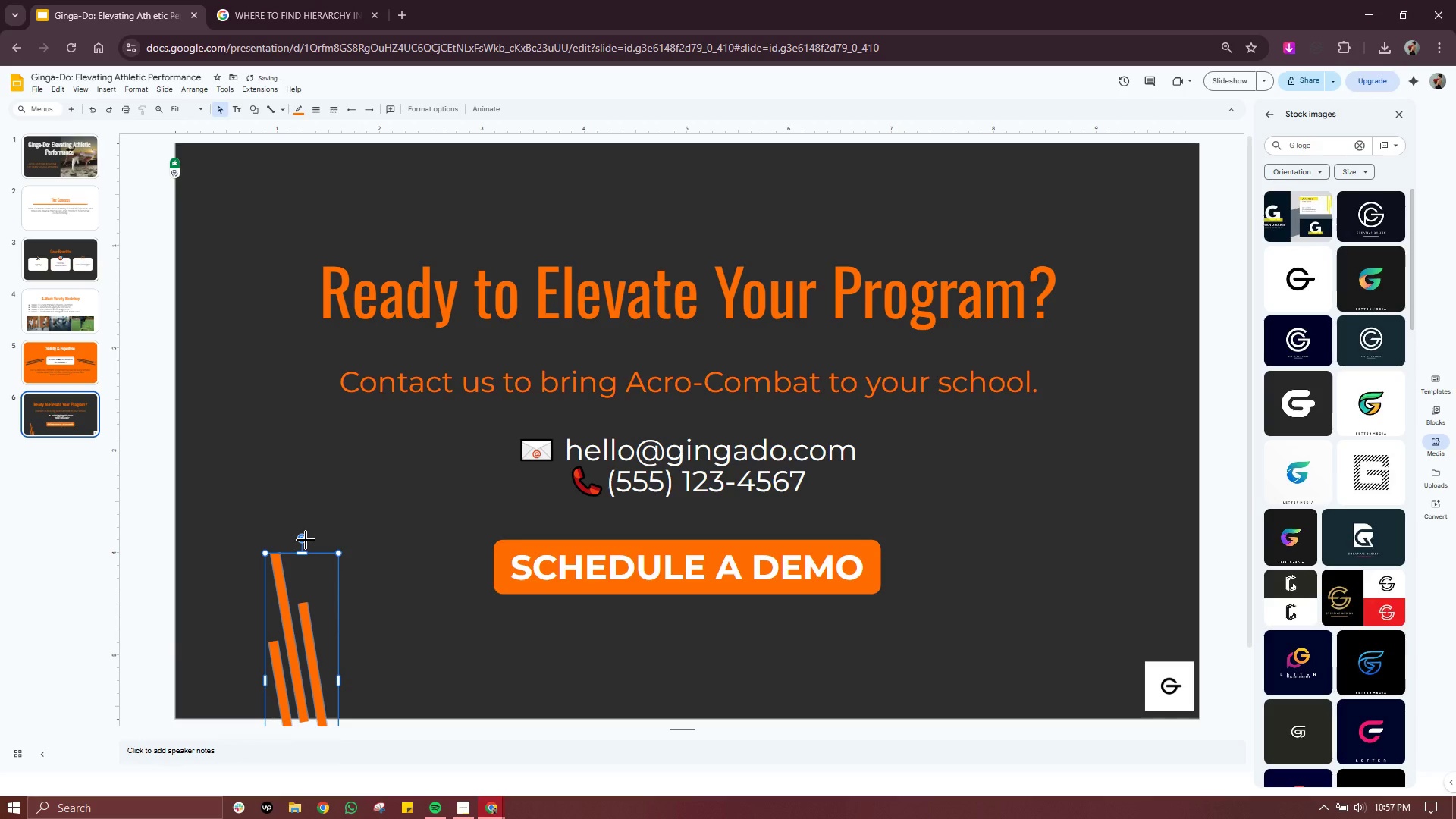 
left_click_drag(start_coordinate=[306, 540], to_coordinate=[319, 539])
 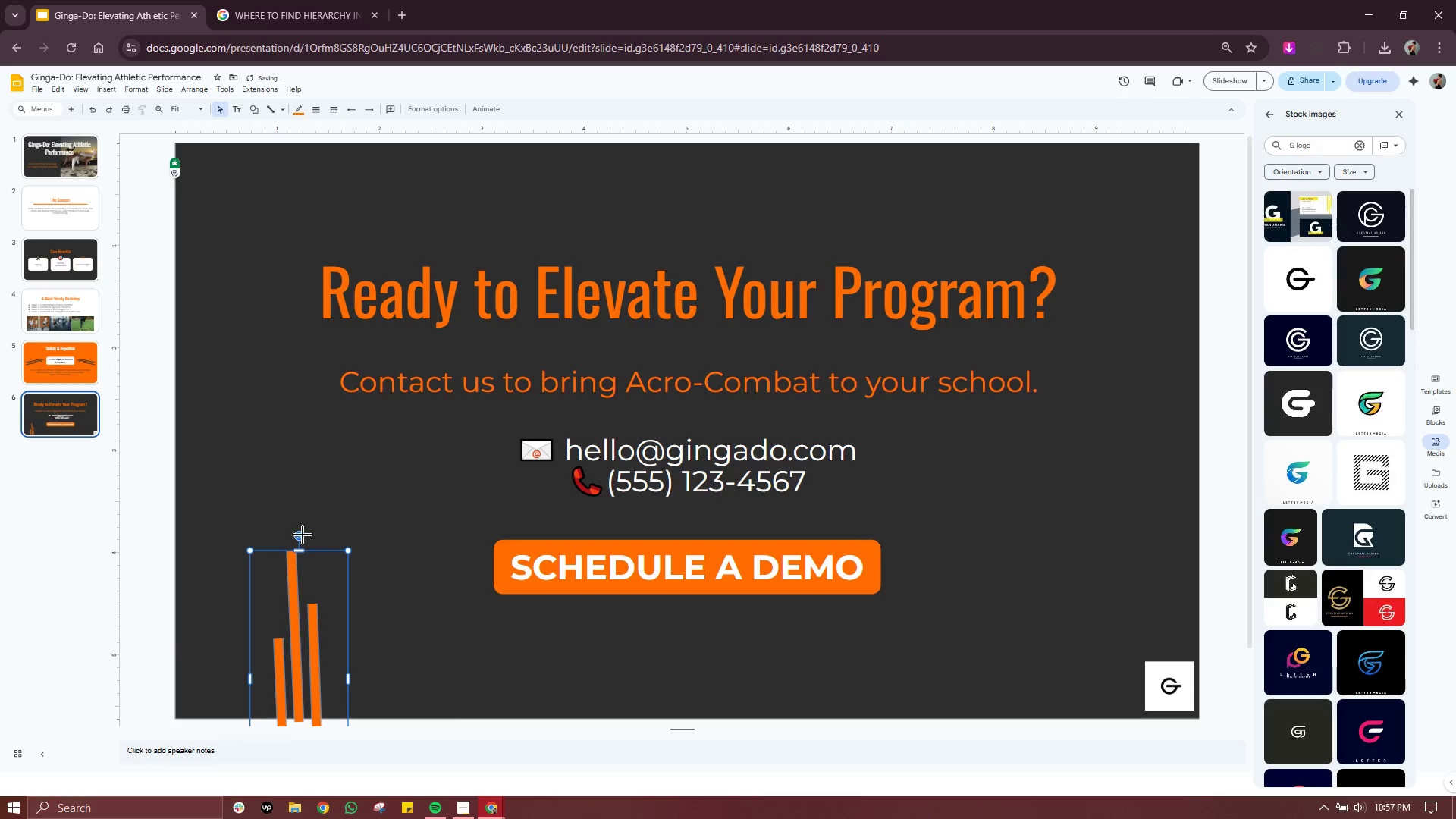 
left_click_drag(start_coordinate=[298, 535], to_coordinate=[306, 535])
 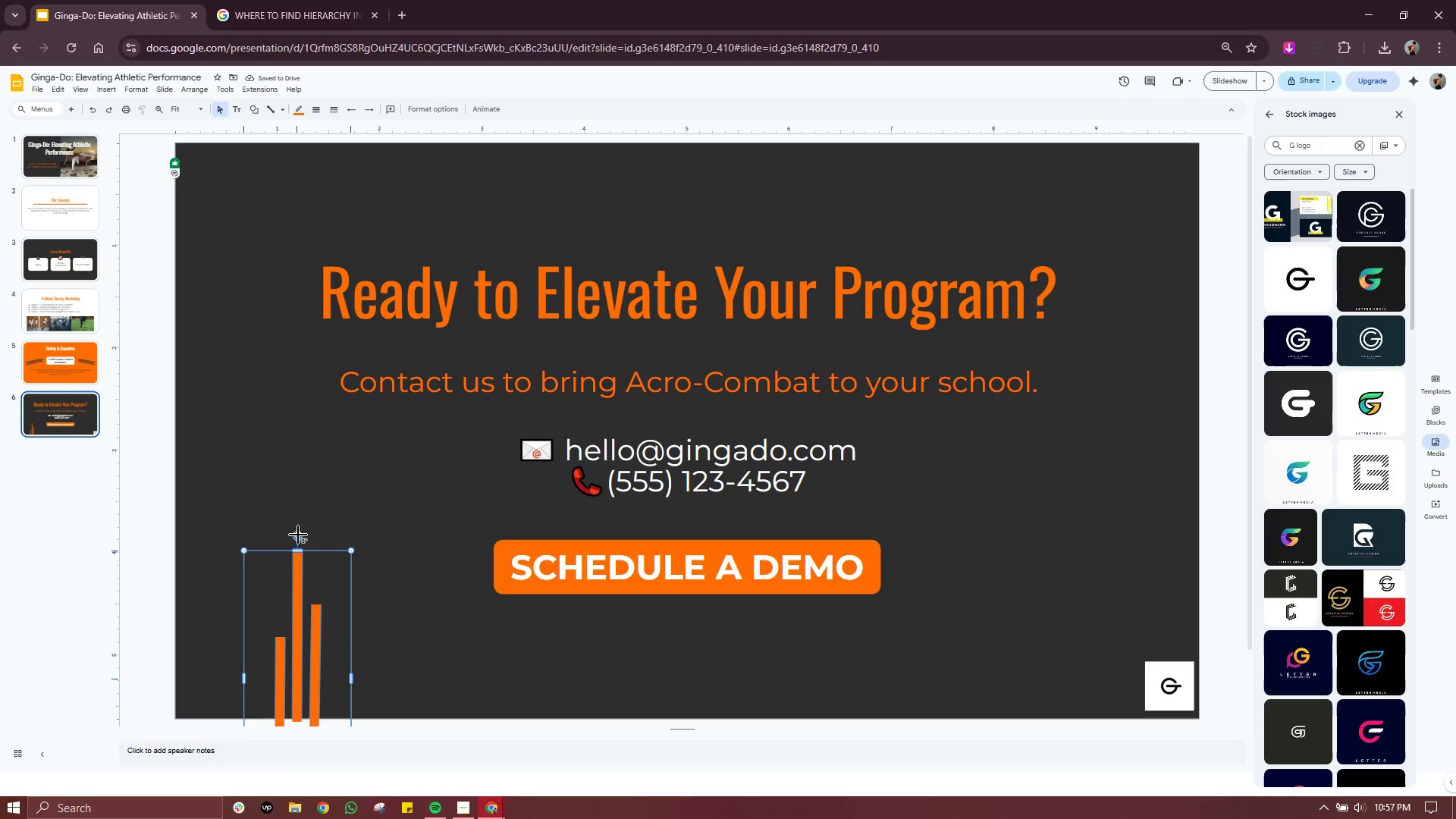 
left_click_drag(start_coordinate=[300, 532], to_coordinate=[297, 535])
 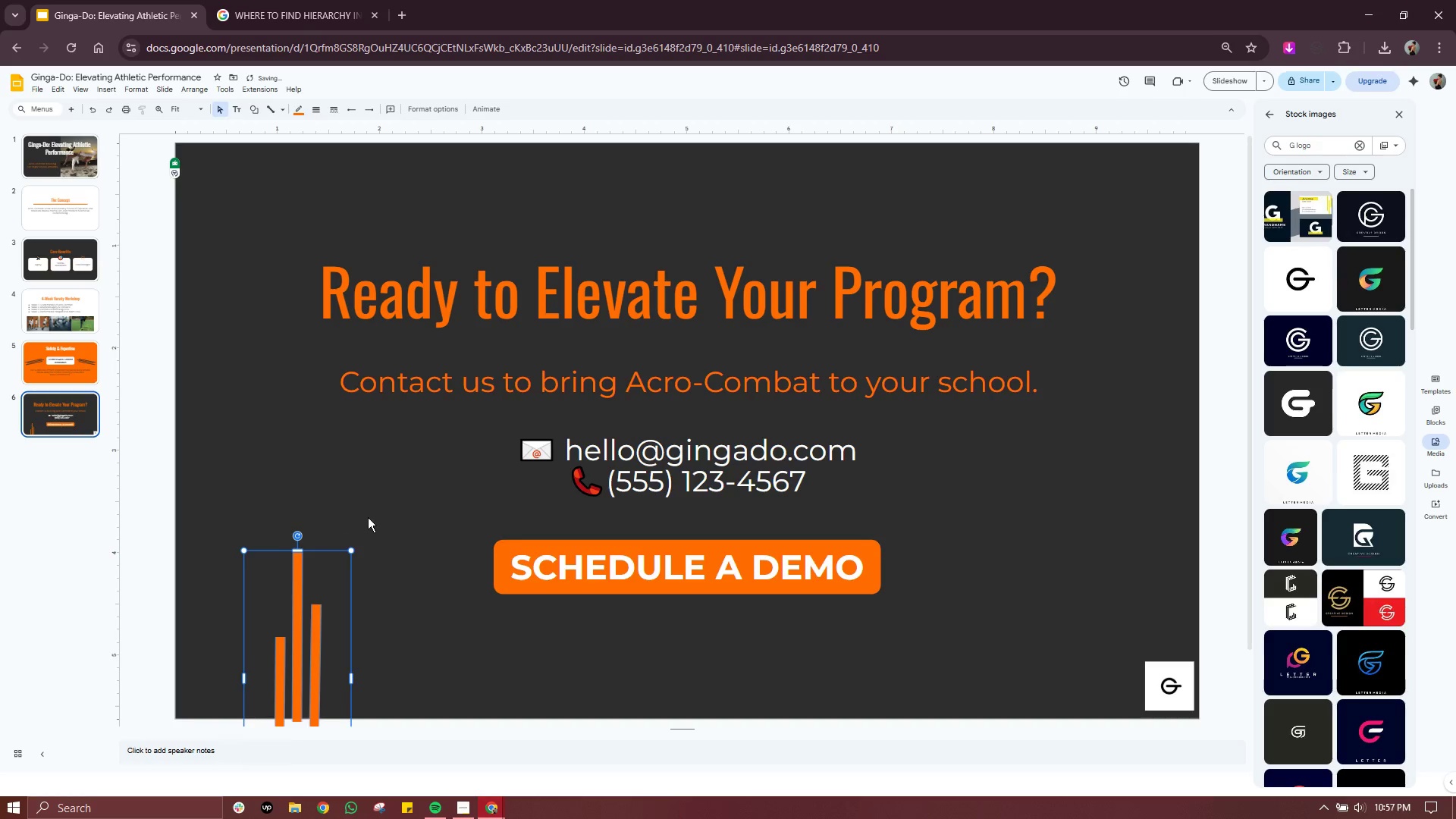 
left_click([368, 517])
 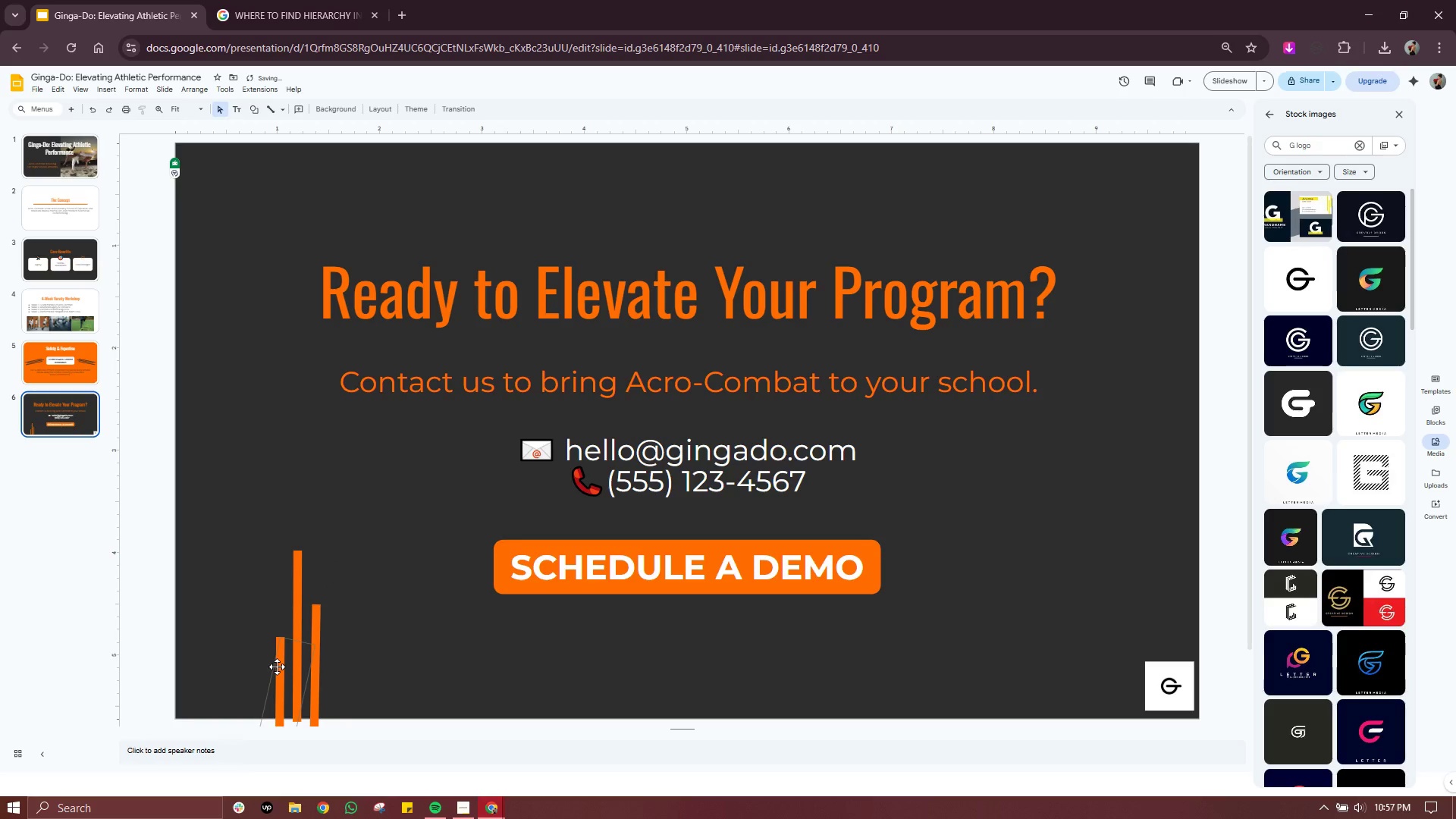 
left_click([277, 665])
 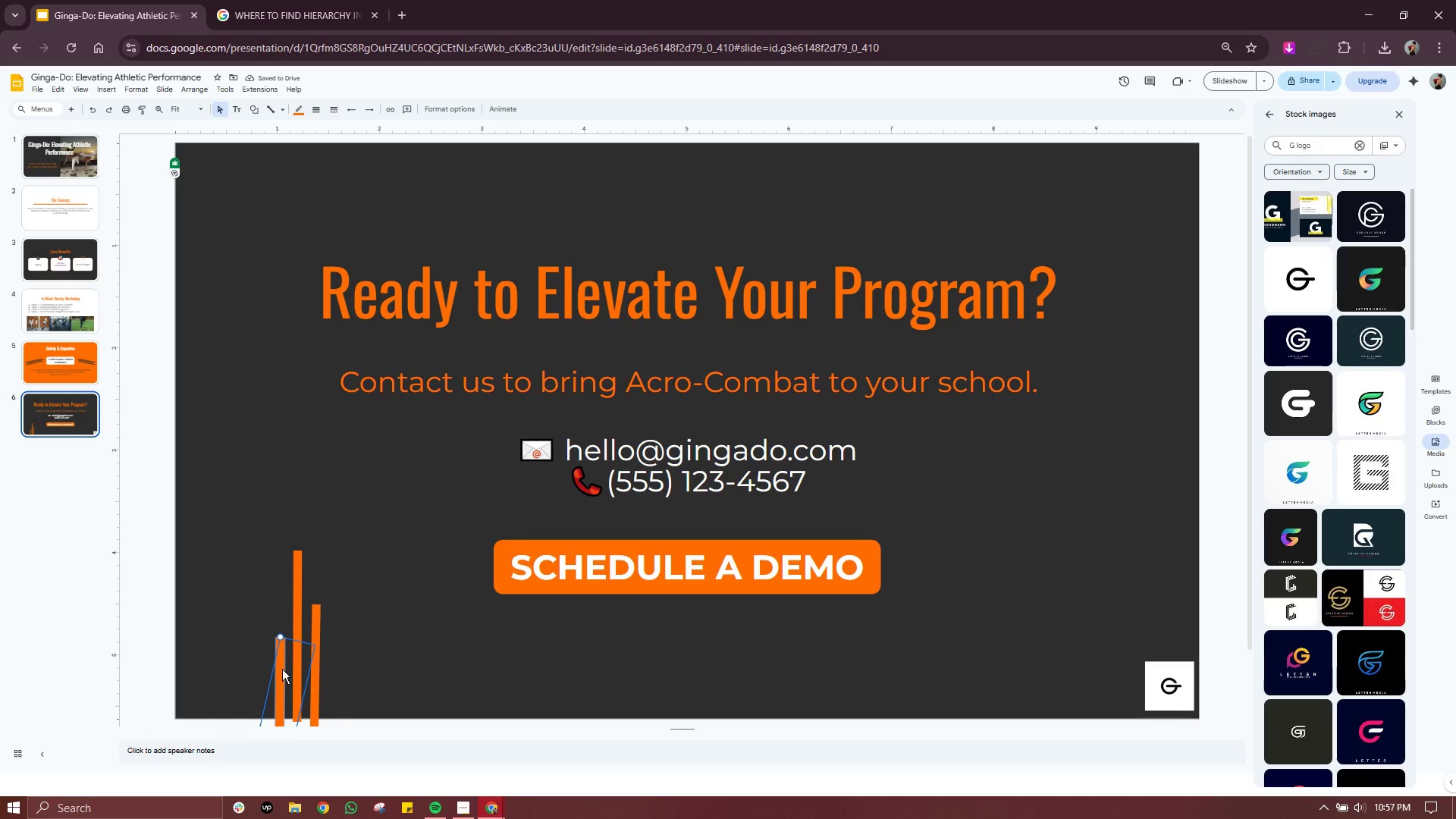 
left_click_drag(start_coordinate=[282, 669], to_coordinate=[197, 582])
 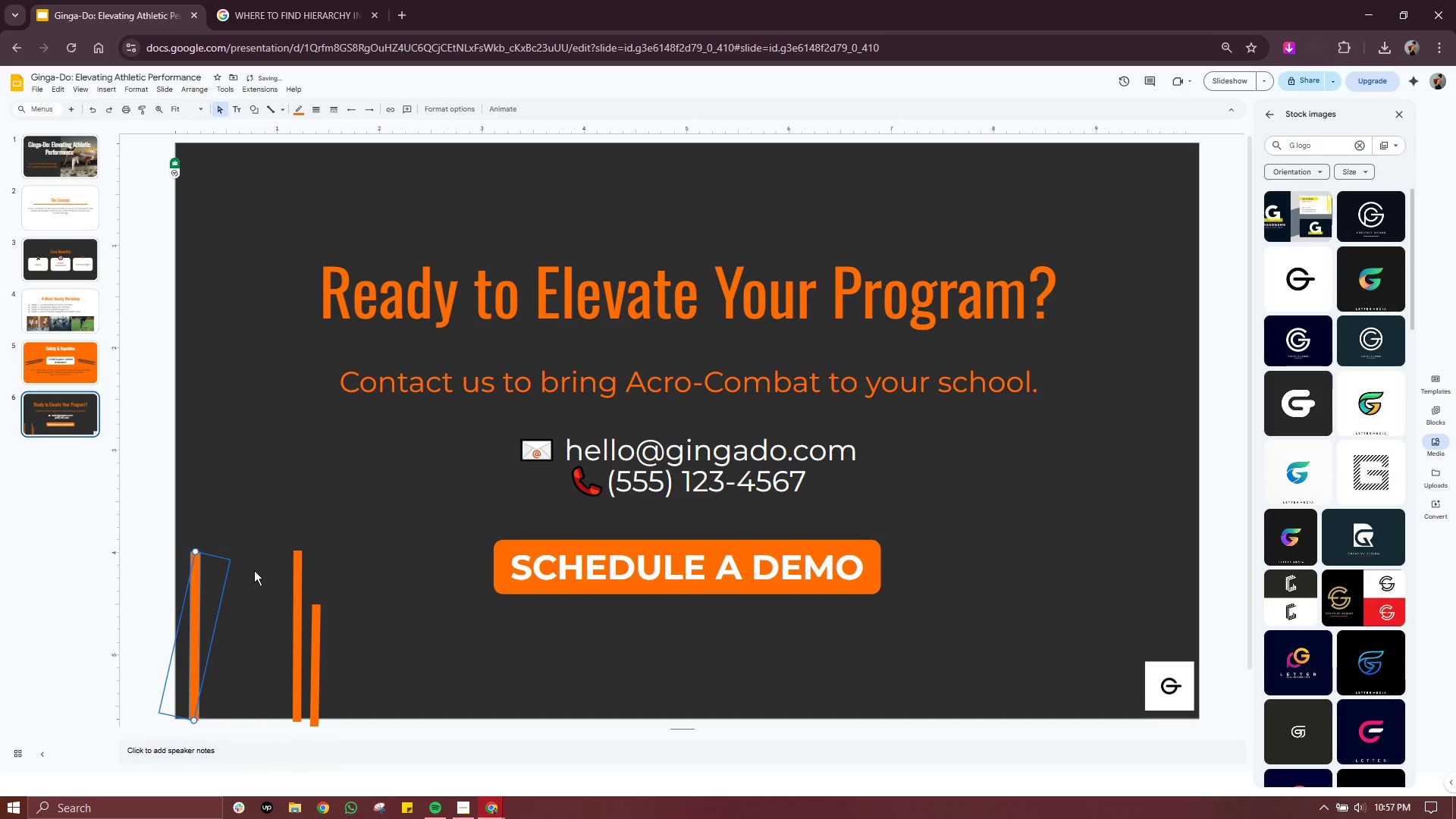 
left_click([300, 555])
 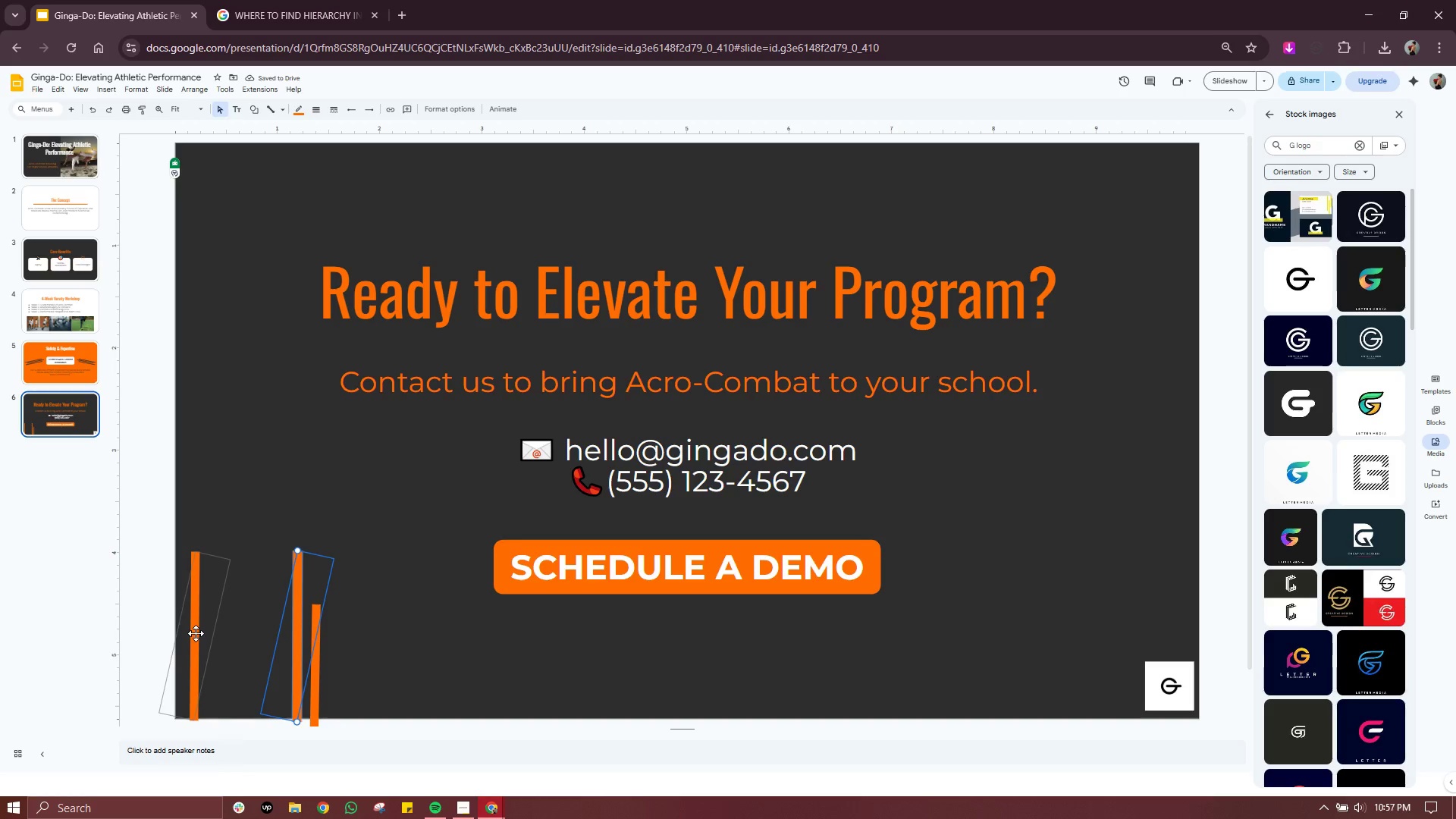 
left_click([195, 625])
 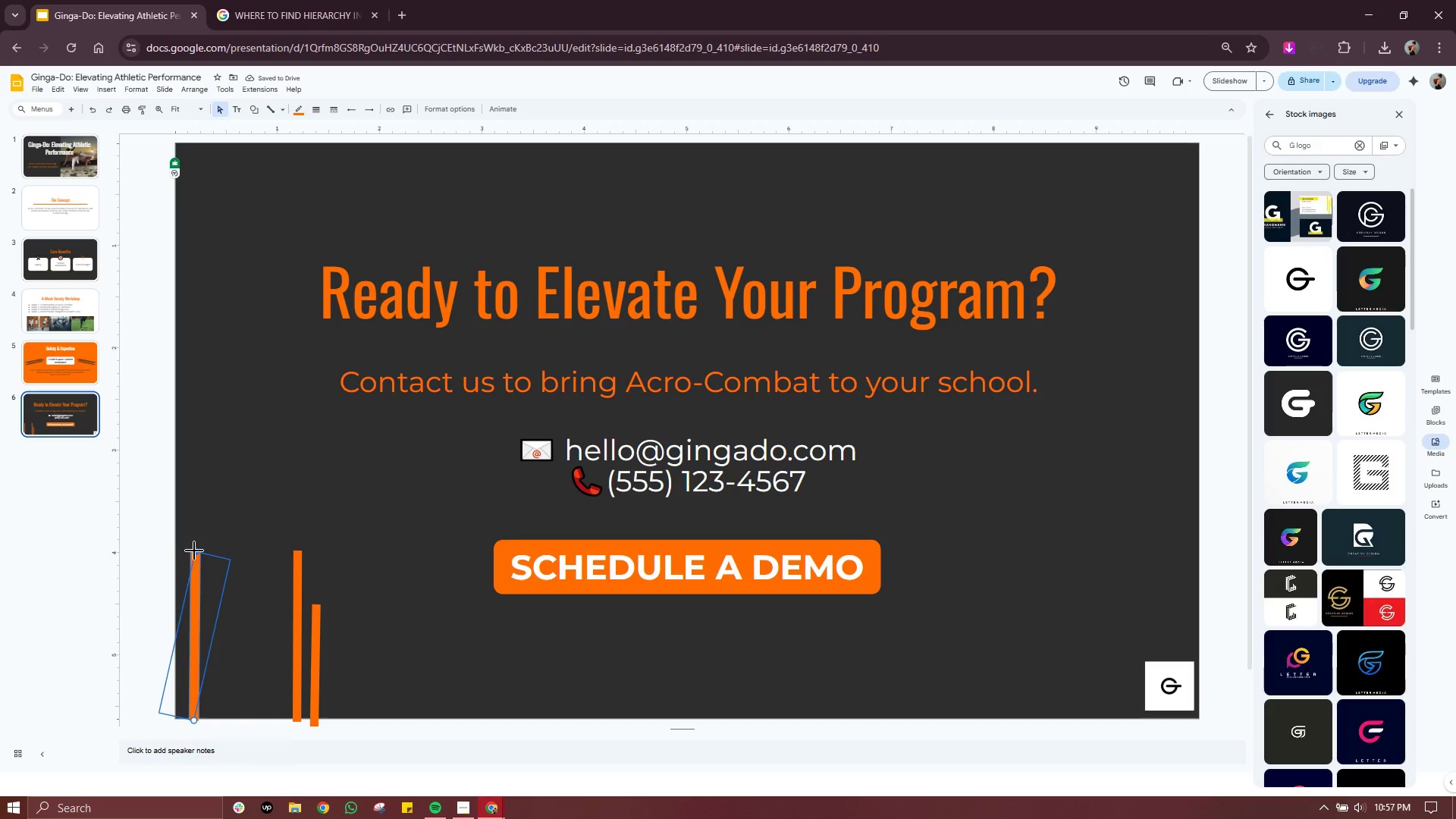 
left_click_drag(start_coordinate=[196, 551], to_coordinate=[190, 551])
 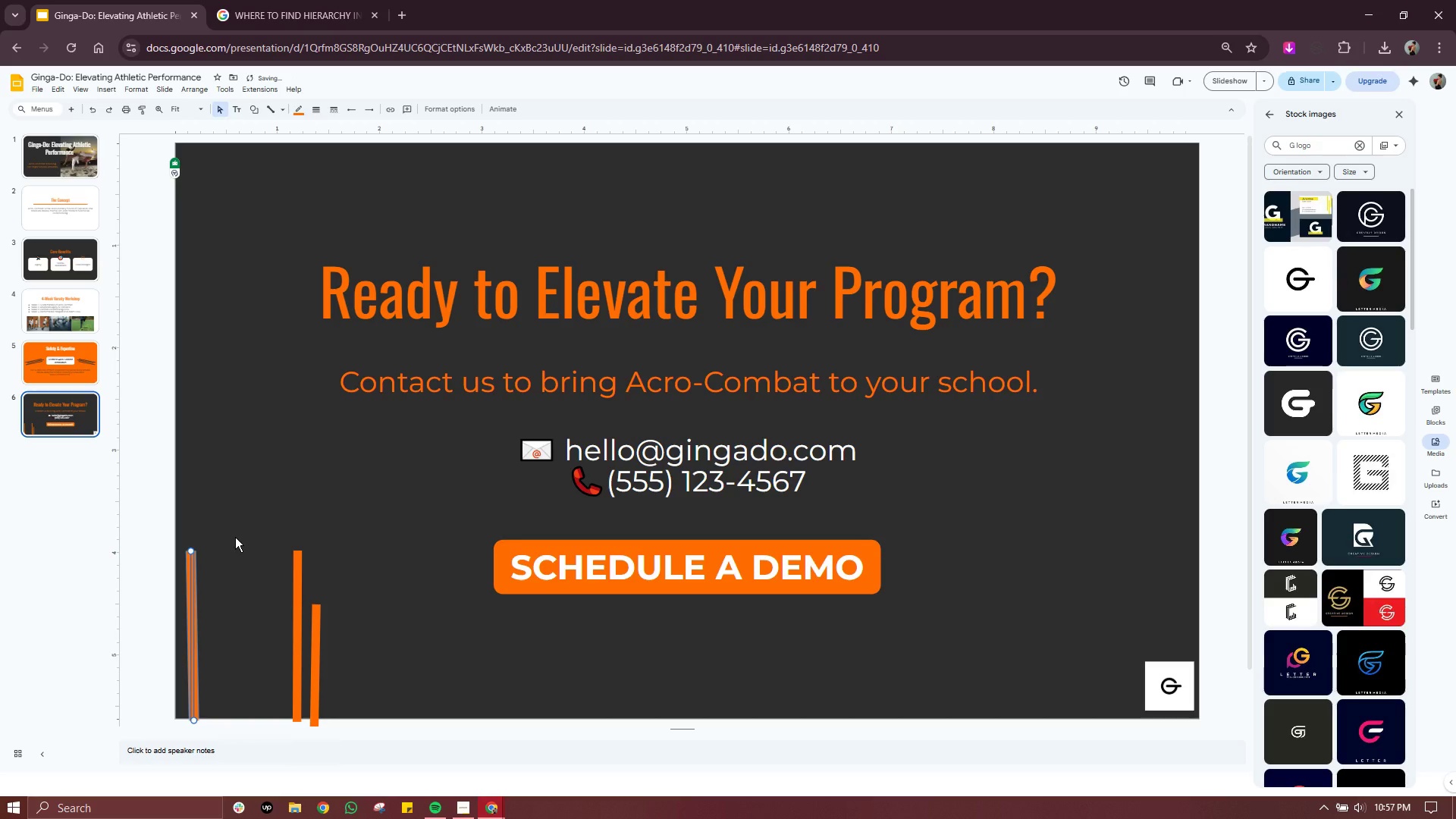 
left_click([235, 537])
 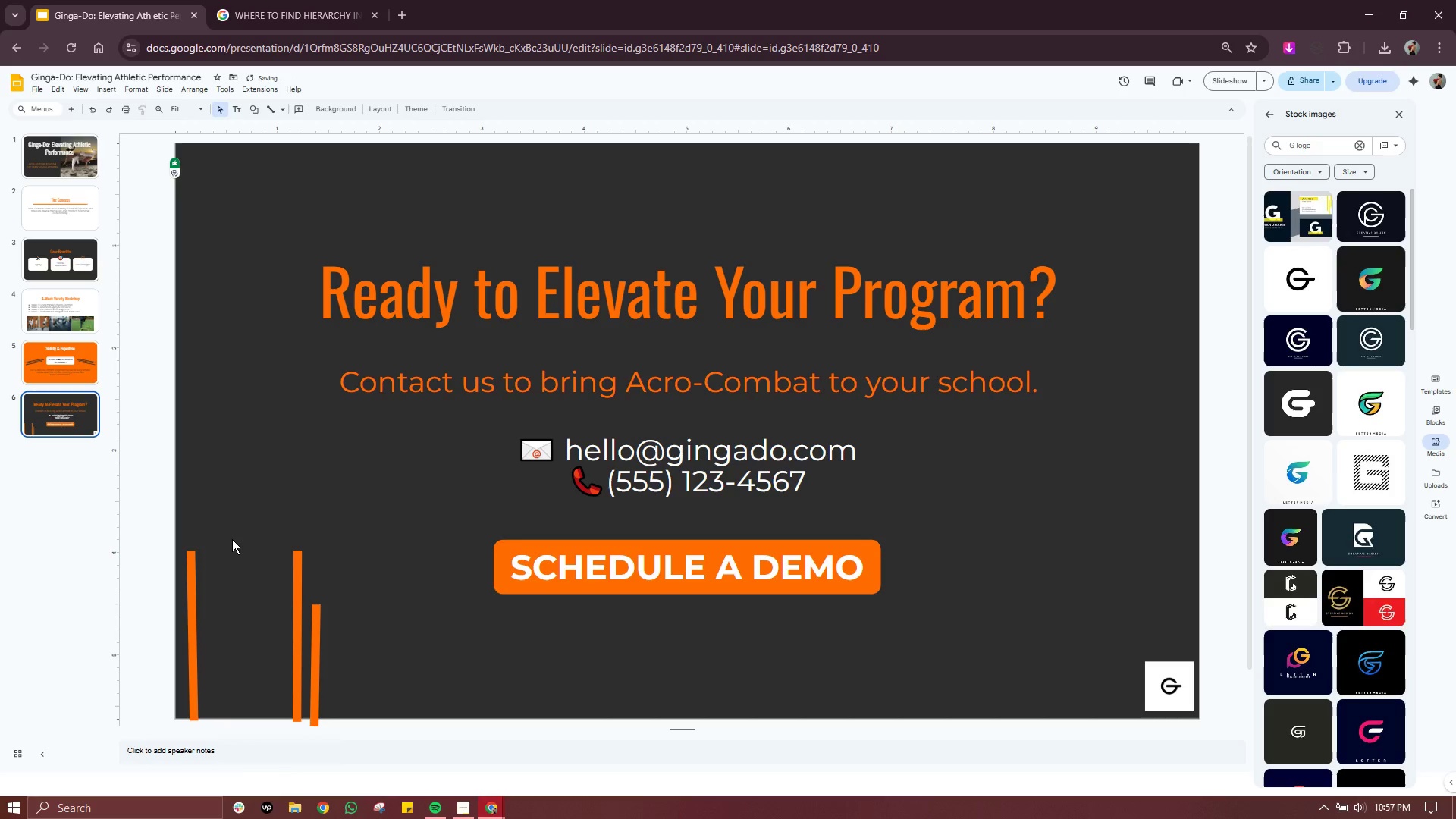 
left_click([232, 538])
 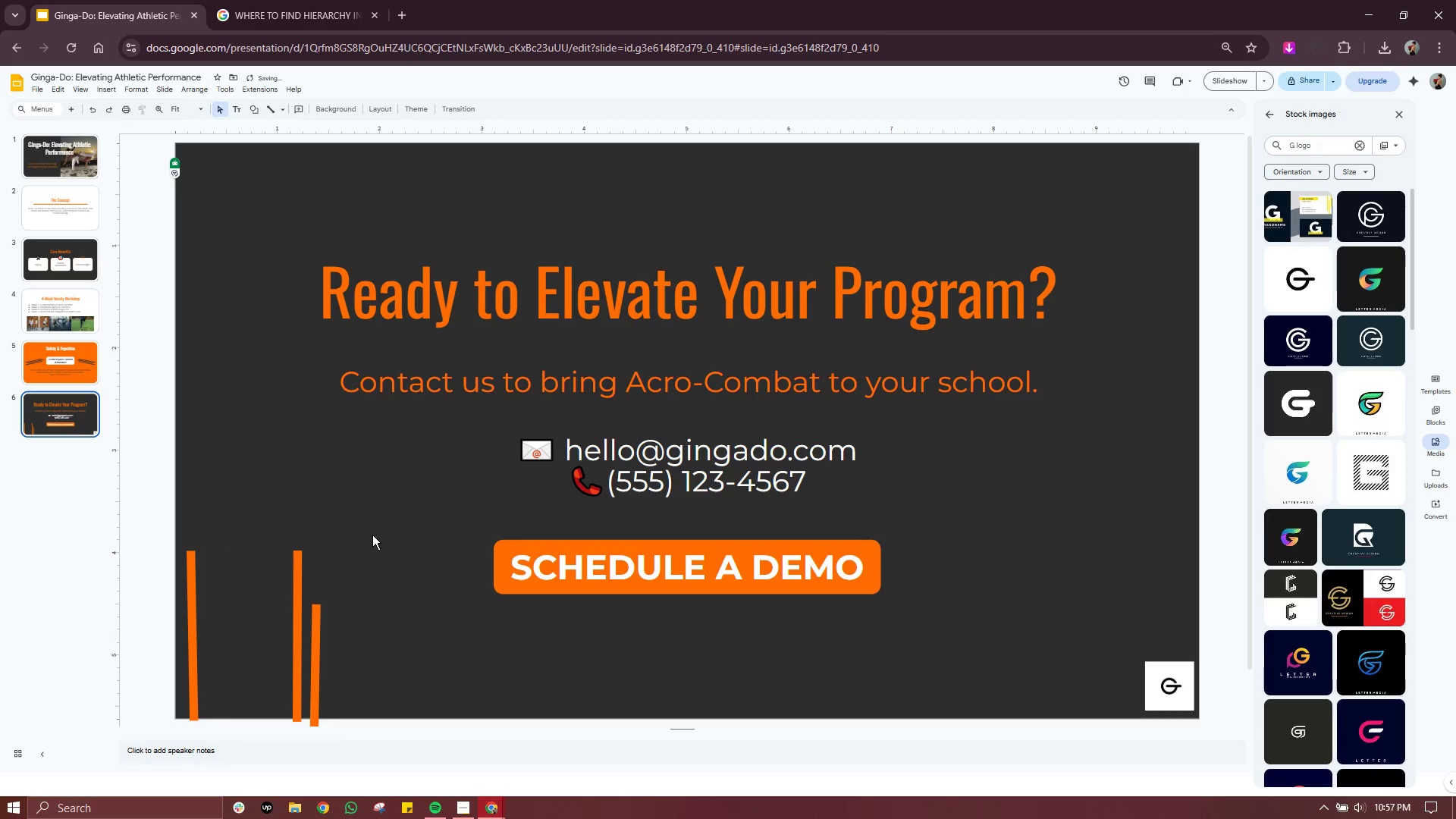 
left_click_drag(start_coordinate=[374, 533], to_coordinate=[123, 749])
 